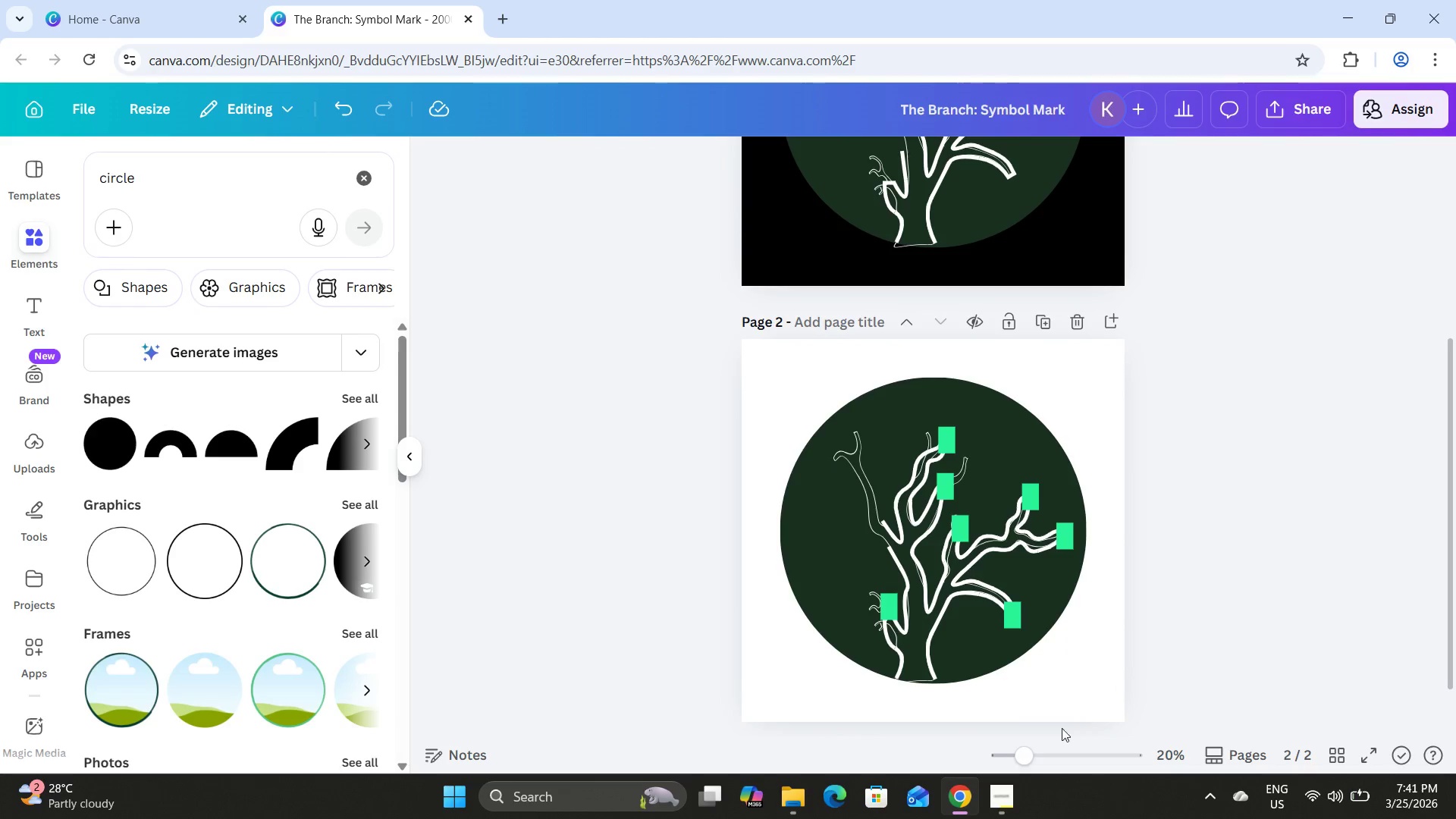 
left_click_drag(start_coordinate=[1027, 752], to_coordinate=[1109, 755])
 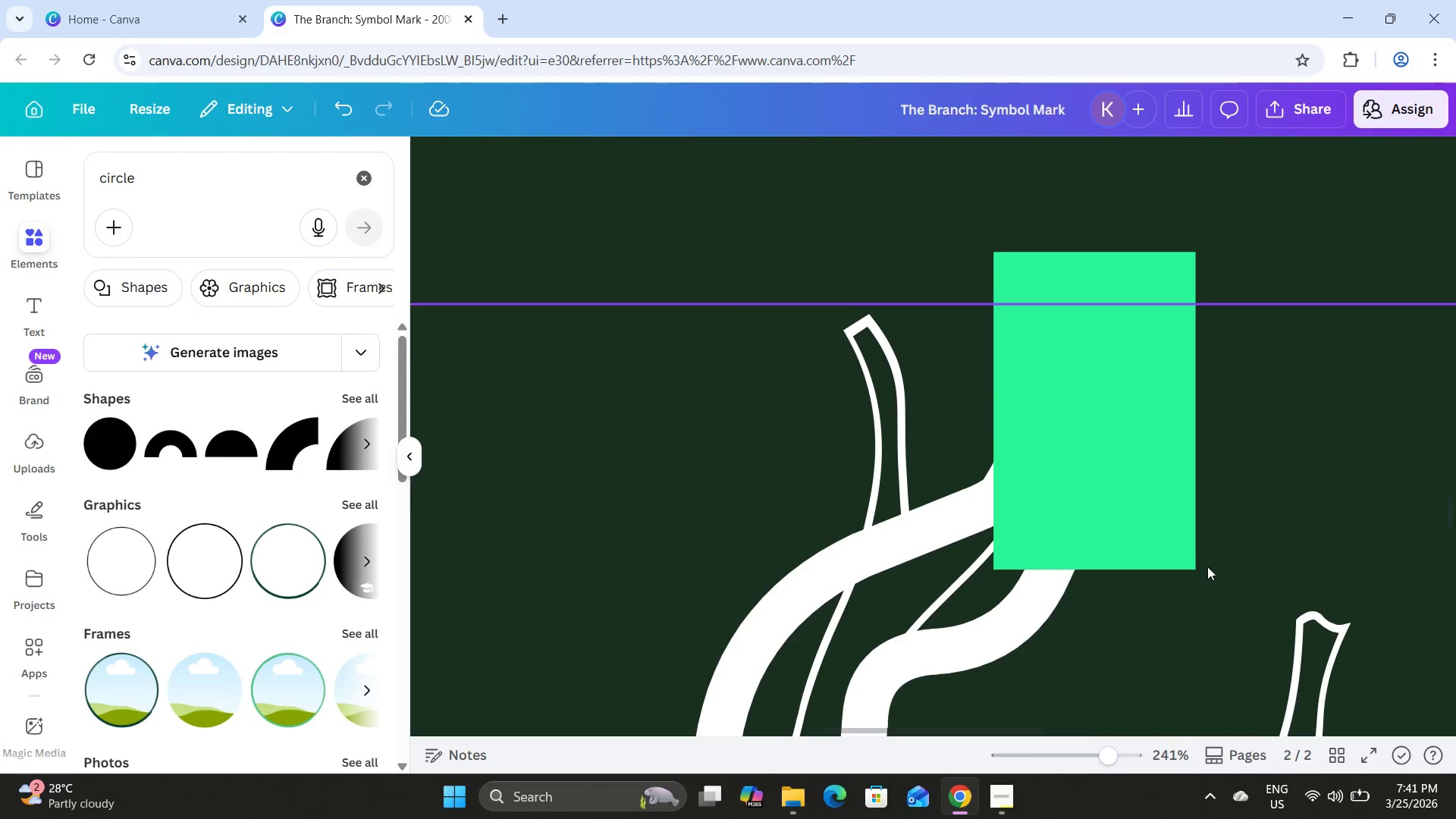 
scroll: coordinate [1207, 566], scroll_direction: down, amount: 3.0
 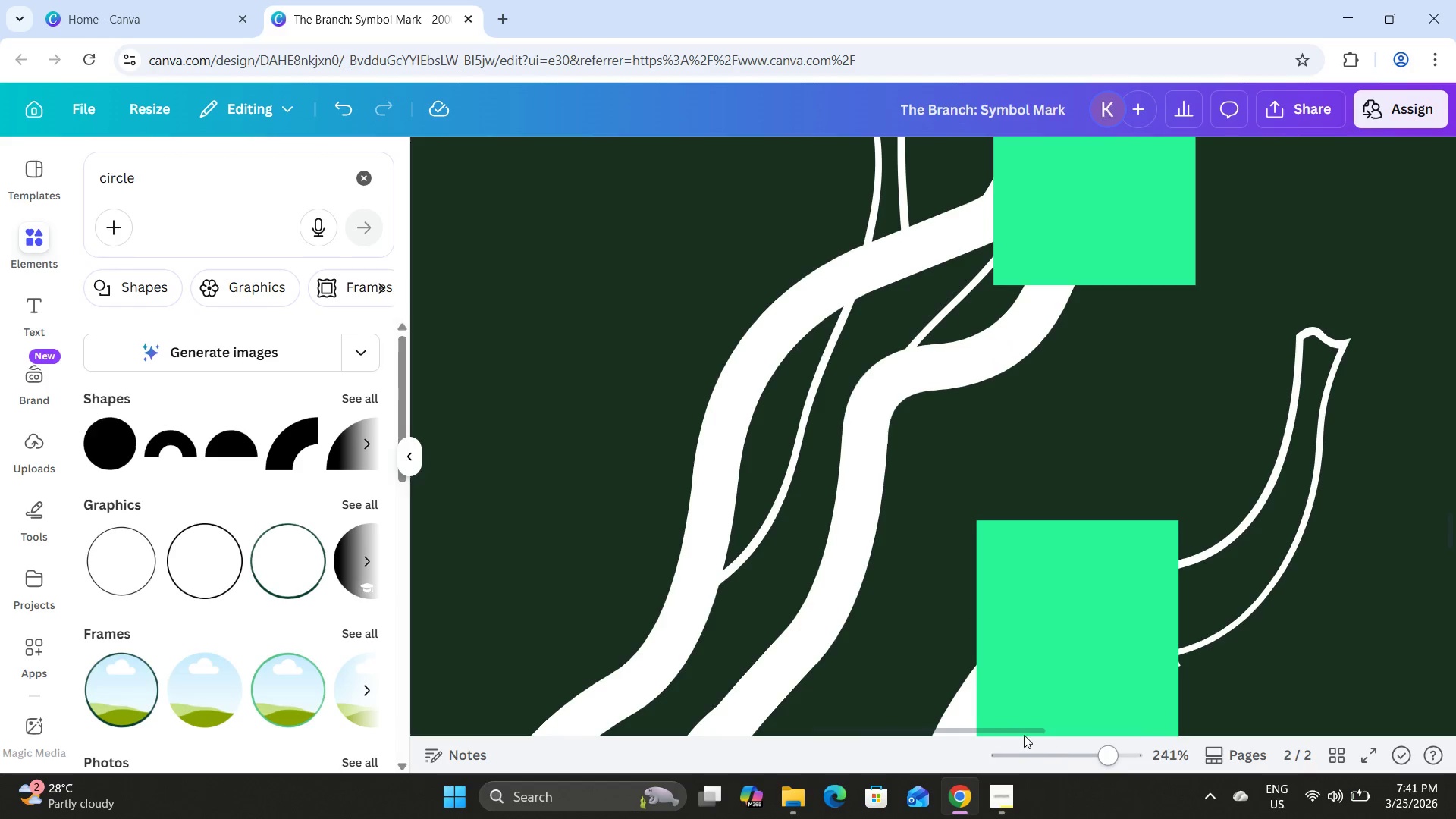 
left_click_drag(start_coordinate=[1020, 730], to_coordinate=[873, 739])
 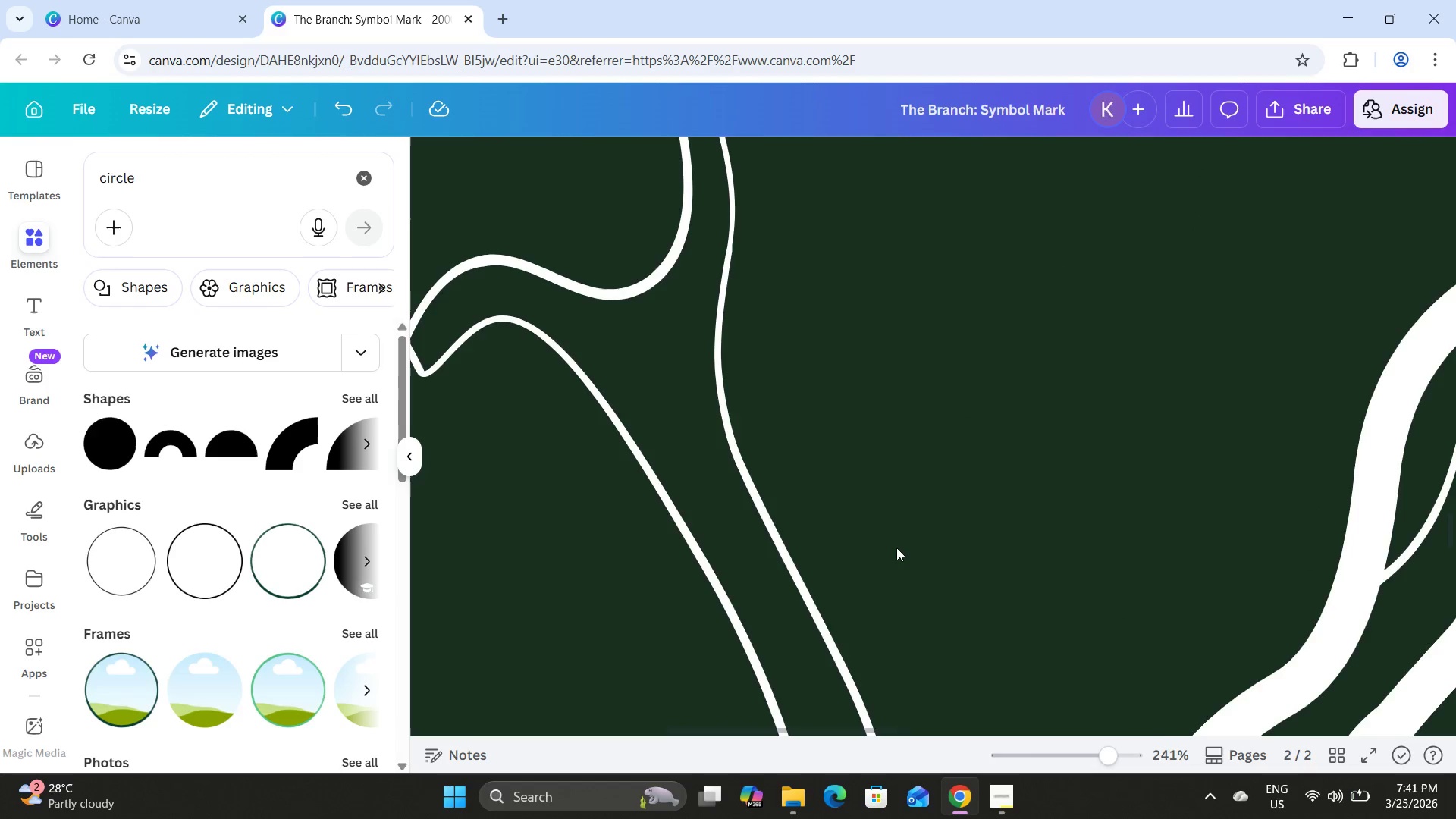 
scroll: coordinate [1025, 534], scroll_direction: down, amount: 9.0
 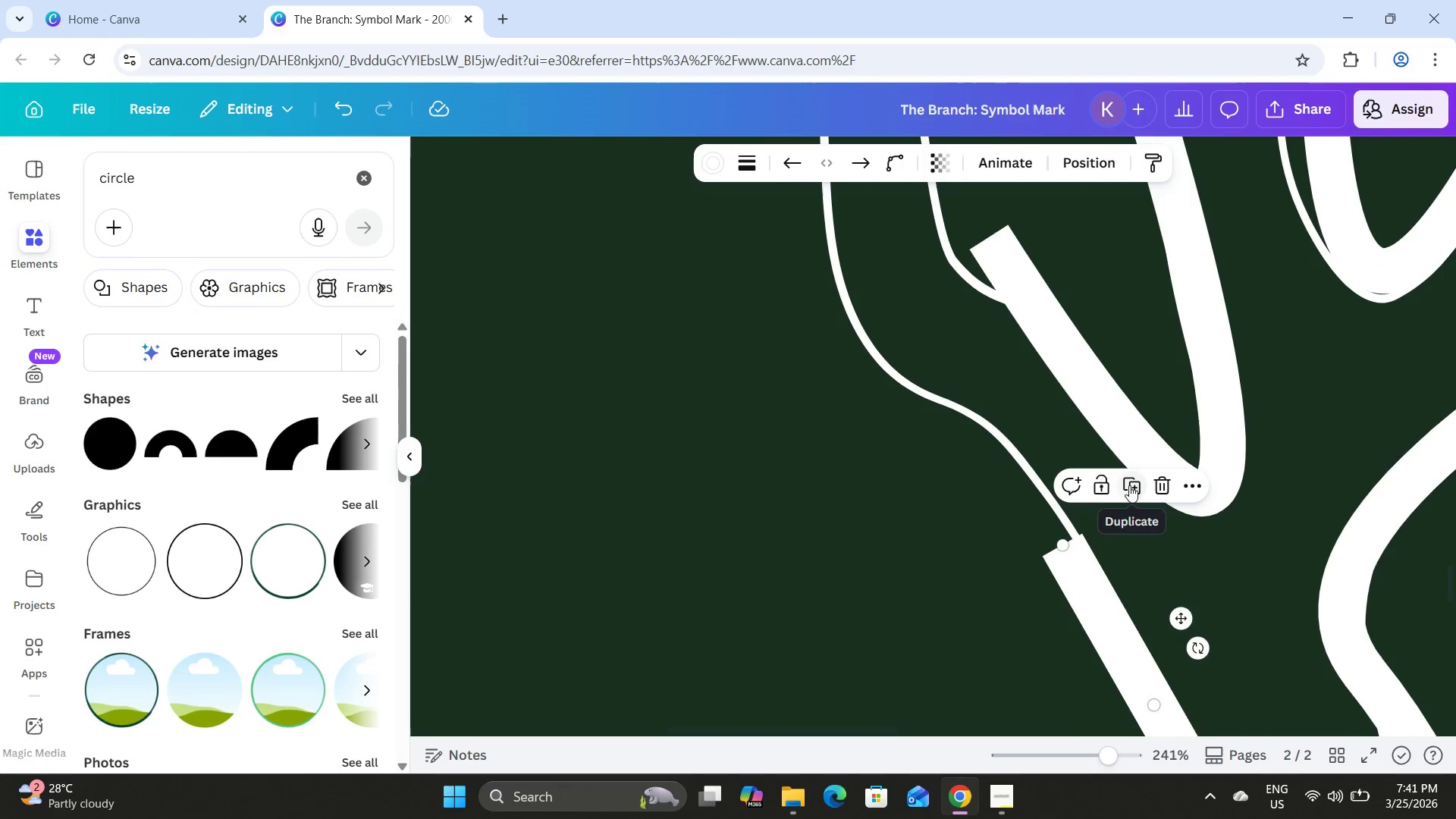 
left_click_drag(start_coordinate=[1137, 632], to_coordinate=[901, 373])
 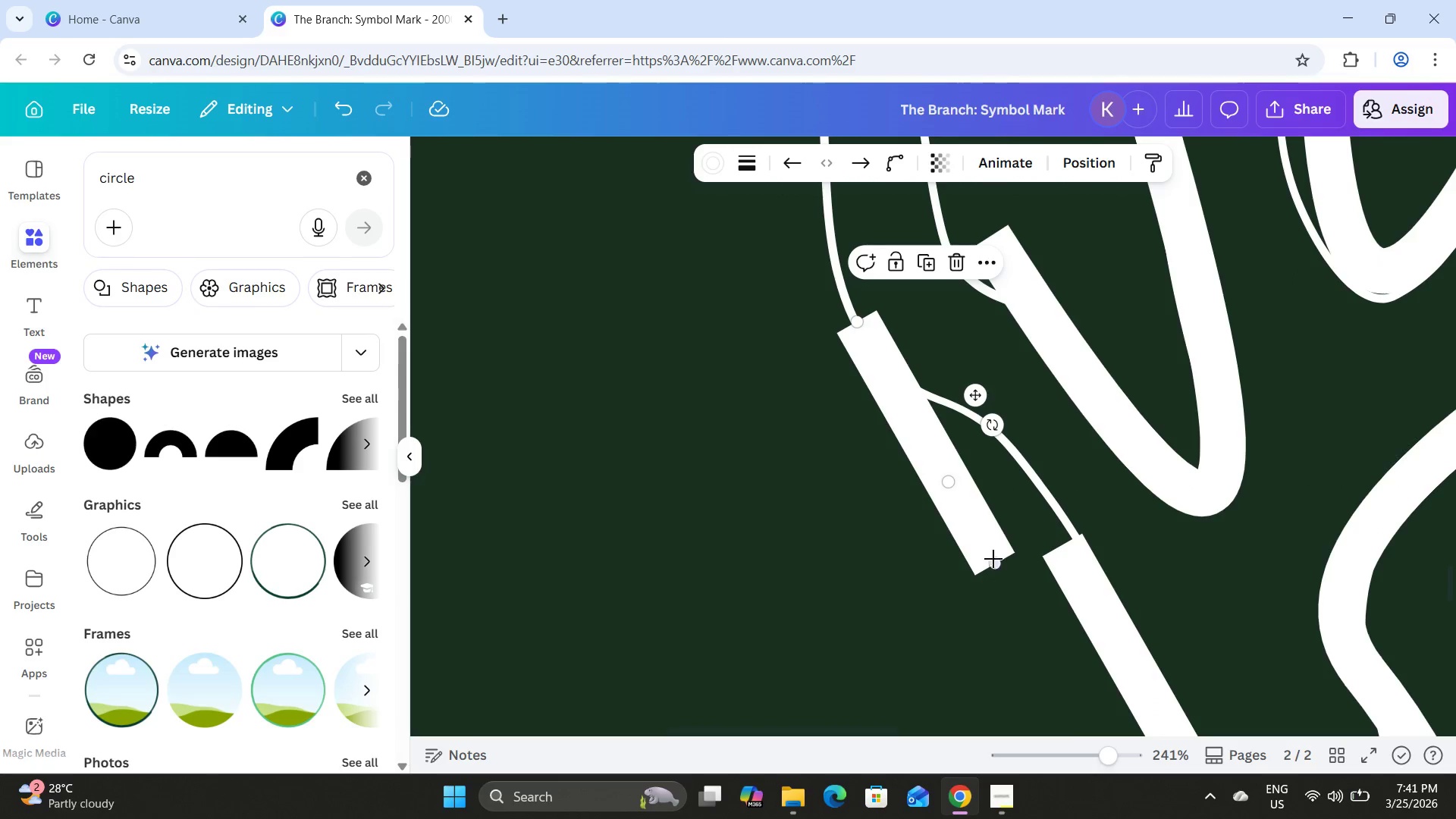 
left_click_drag(start_coordinate=[995, 557], to_coordinate=[1064, 541])
 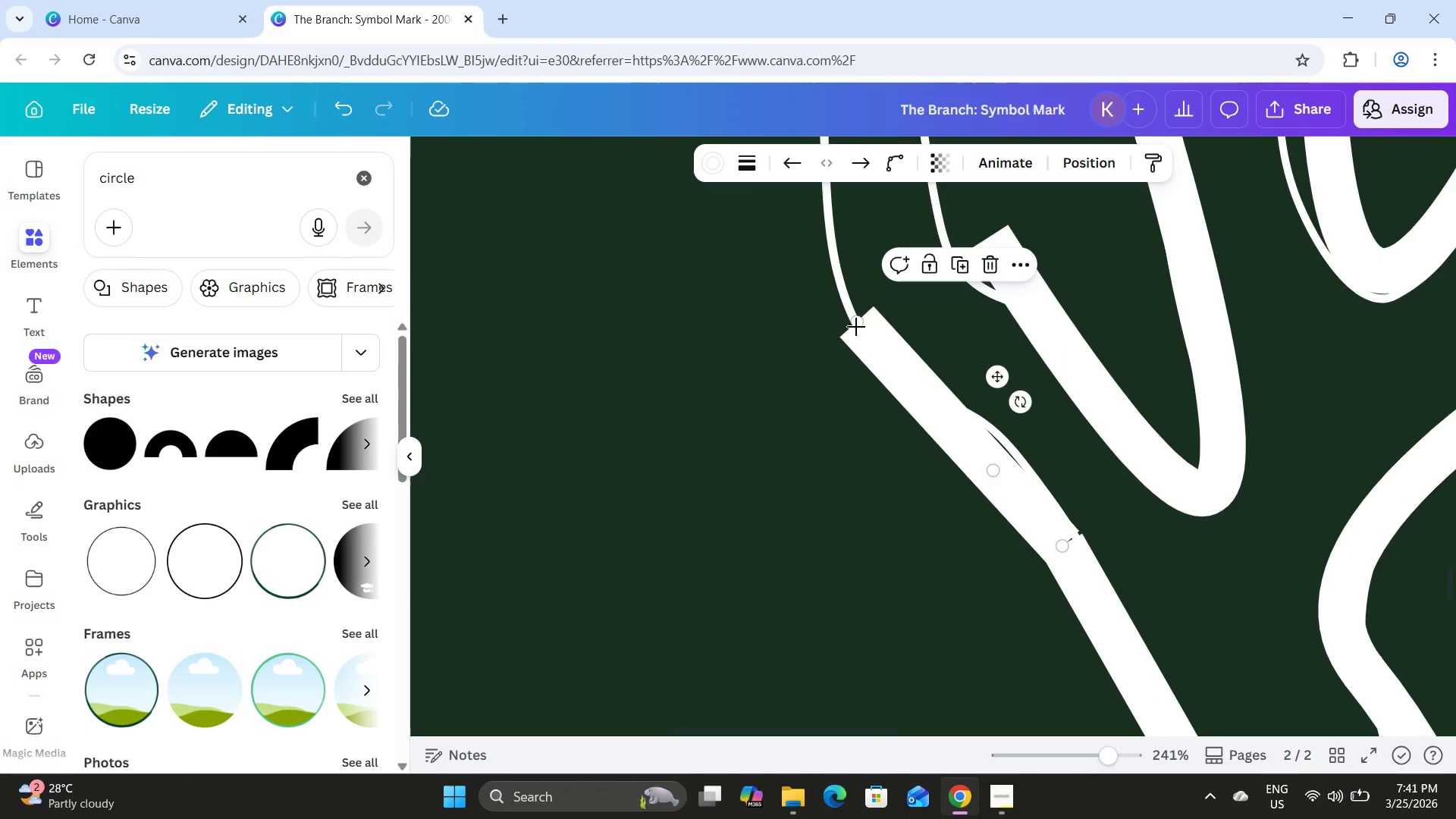 
left_click_drag(start_coordinate=[856, 324], to_coordinate=[962, 411])
 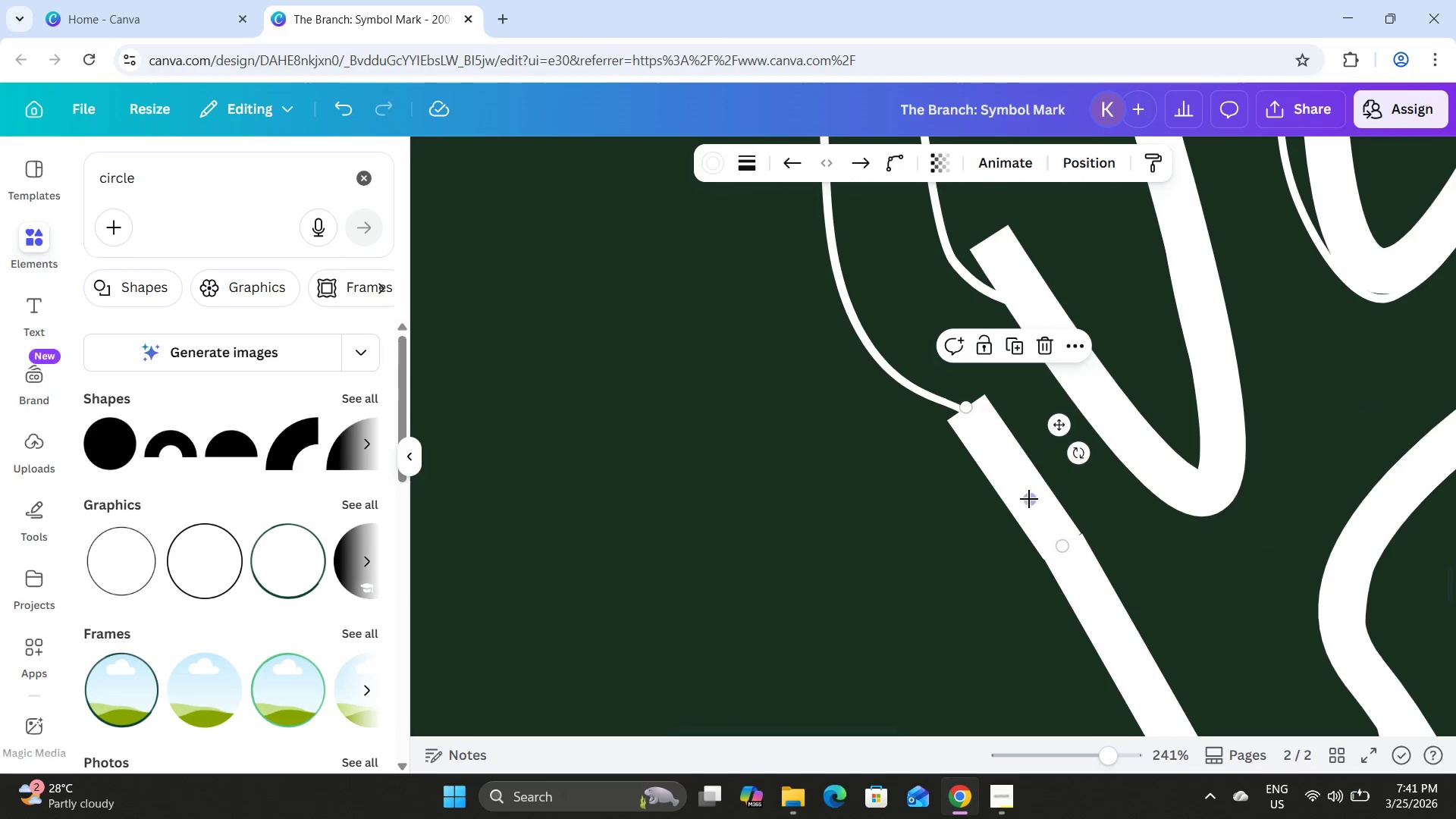 
left_click_drag(start_coordinate=[1029, 499], to_coordinate=[1040, 504])
 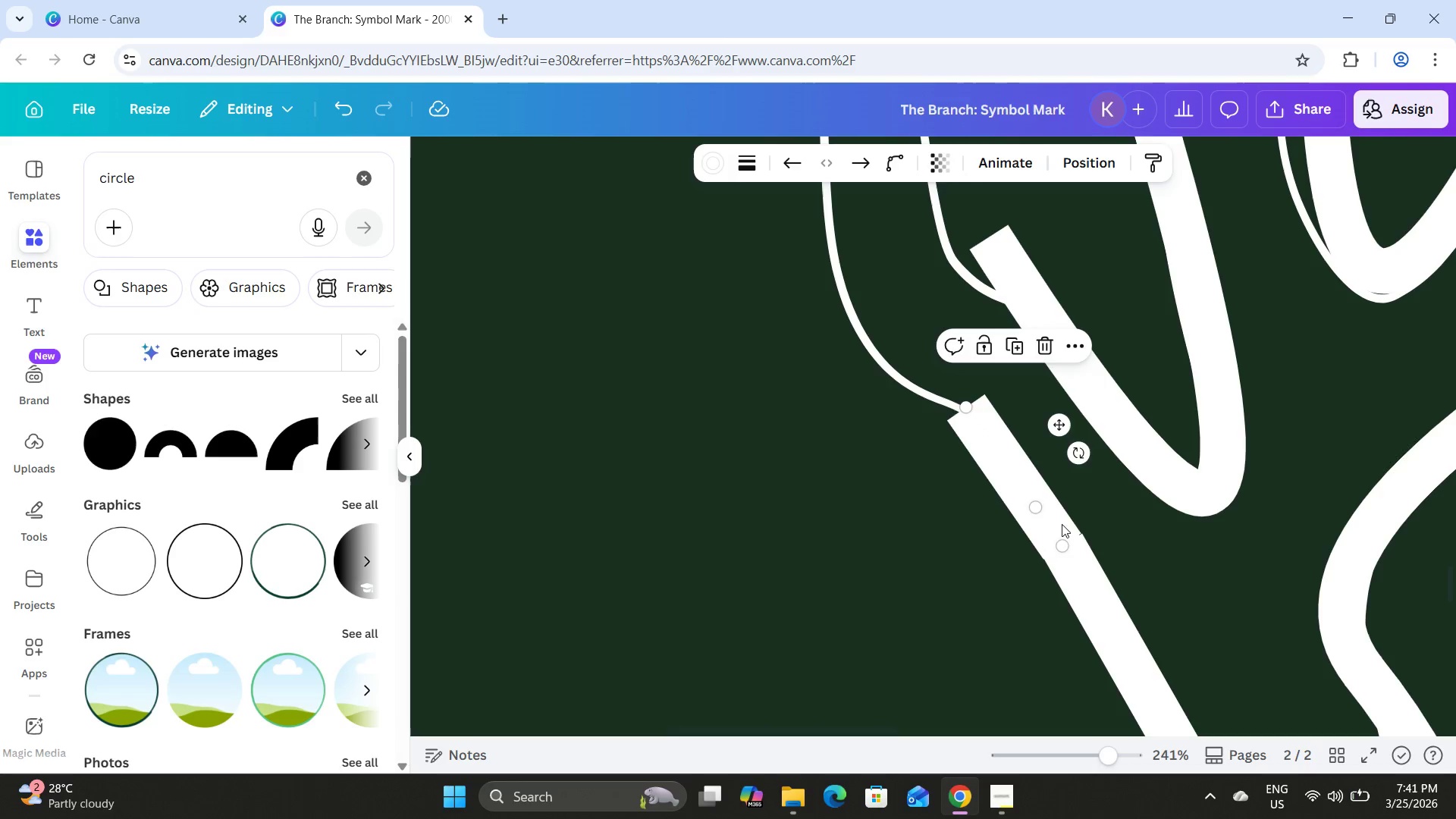 
left_click_drag(start_coordinate=[1062, 524], to_coordinate=[1069, 519])
 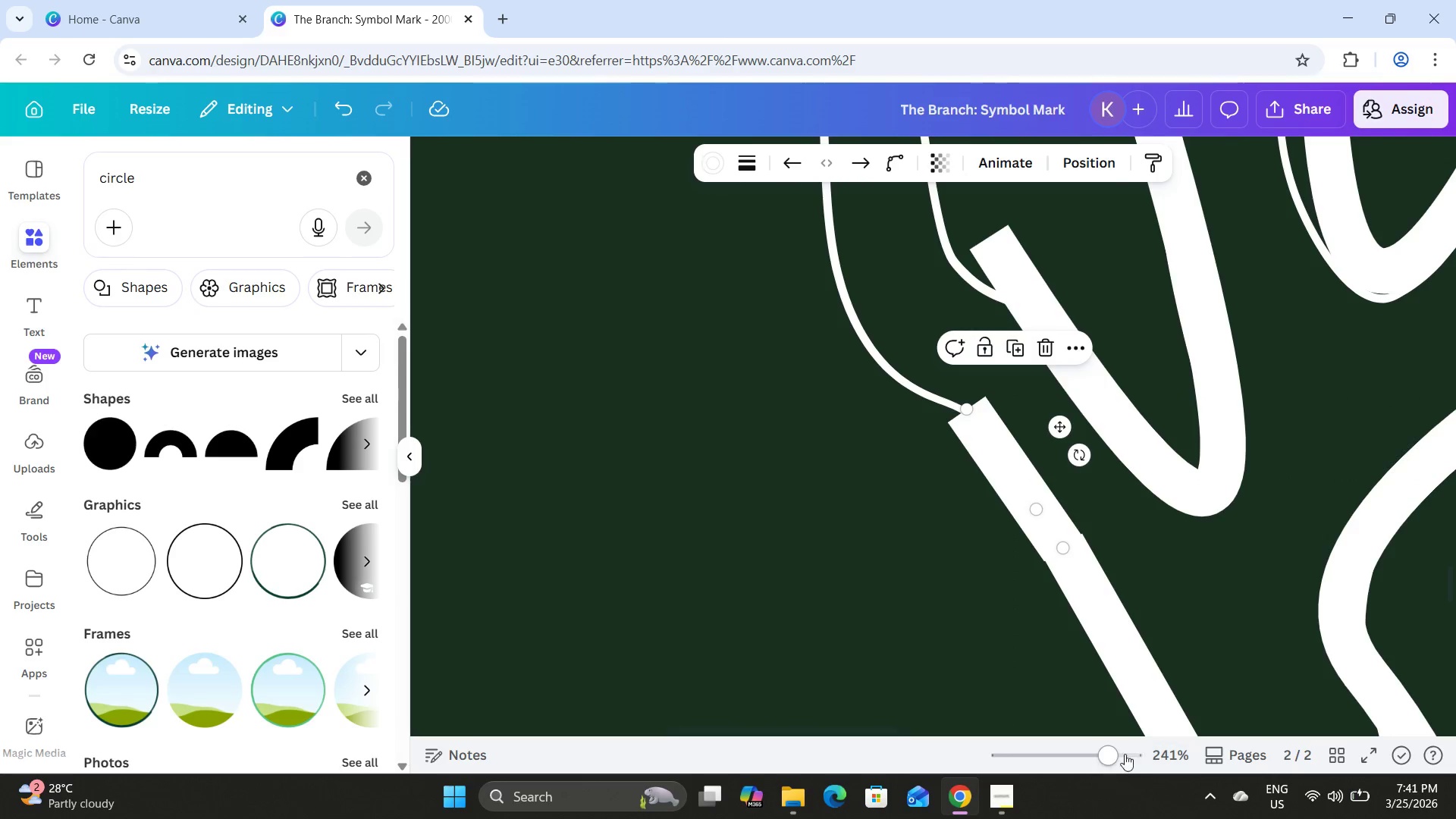 
left_click_drag(start_coordinate=[1117, 753], to_coordinate=[1176, 753])
 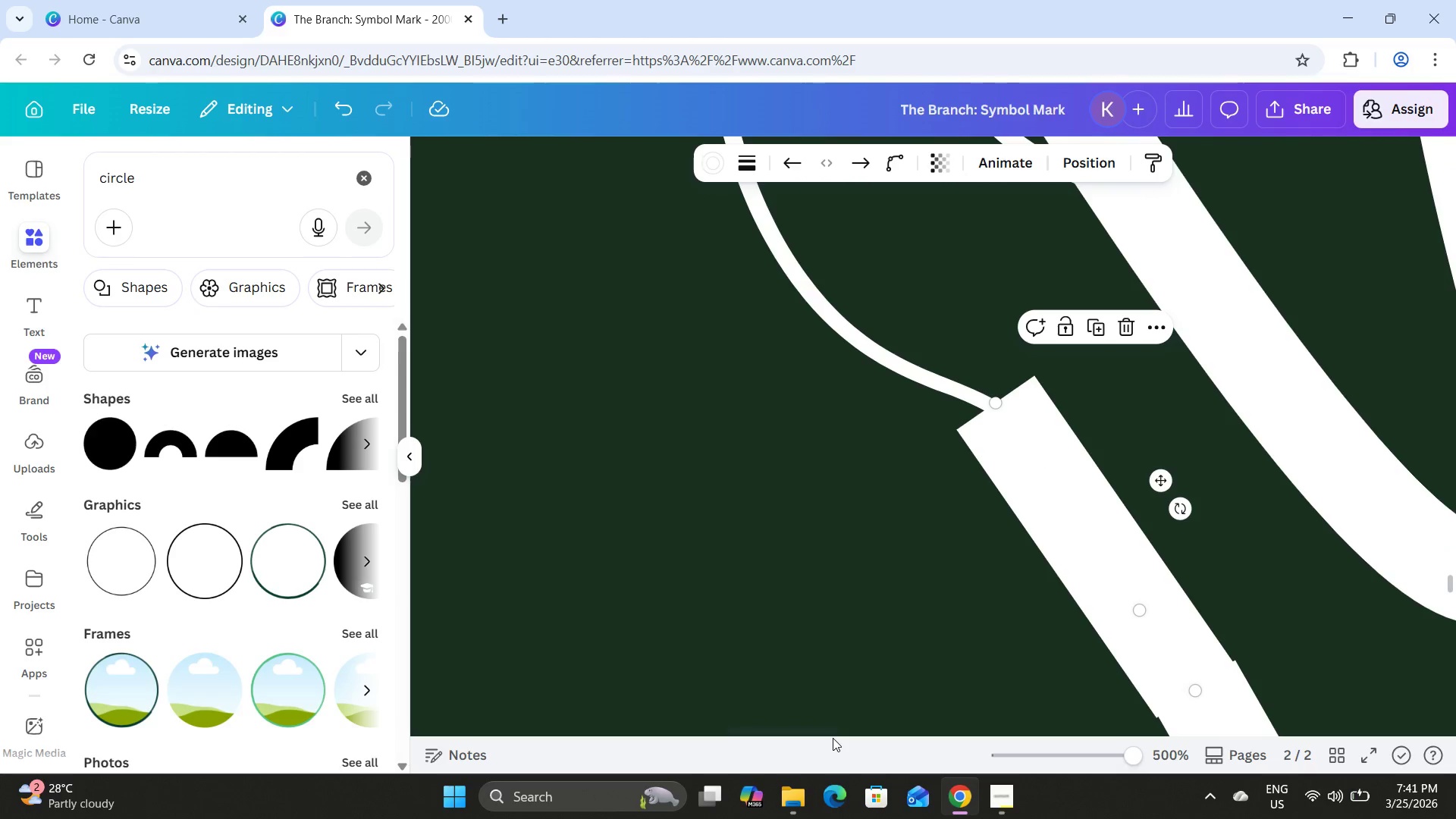 
left_click_drag(start_coordinate=[824, 729], to_coordinate=[861, 728])
 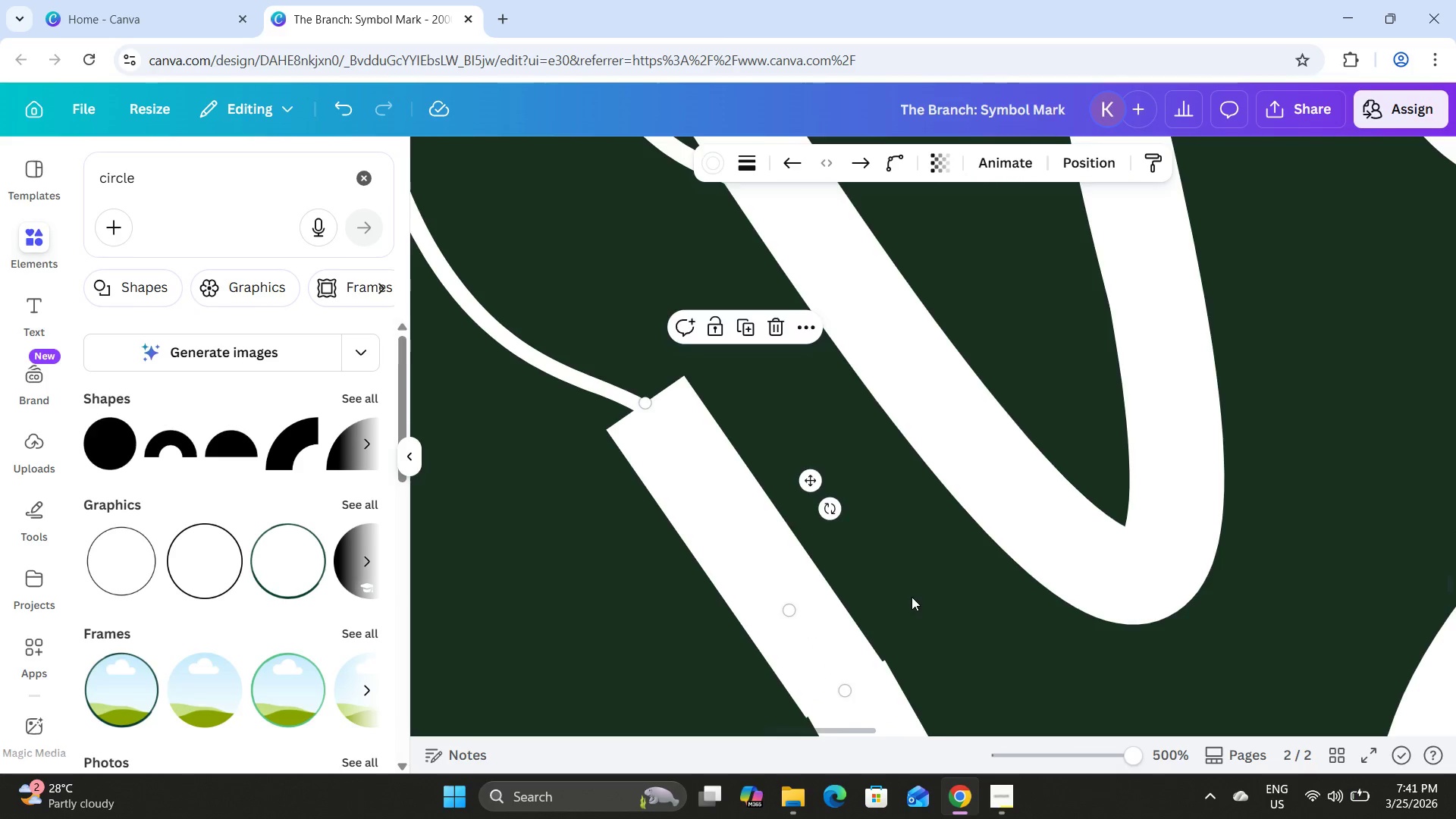 
scroll: coordinate [912, 596], scroll_direction: down, amount: 2.0
 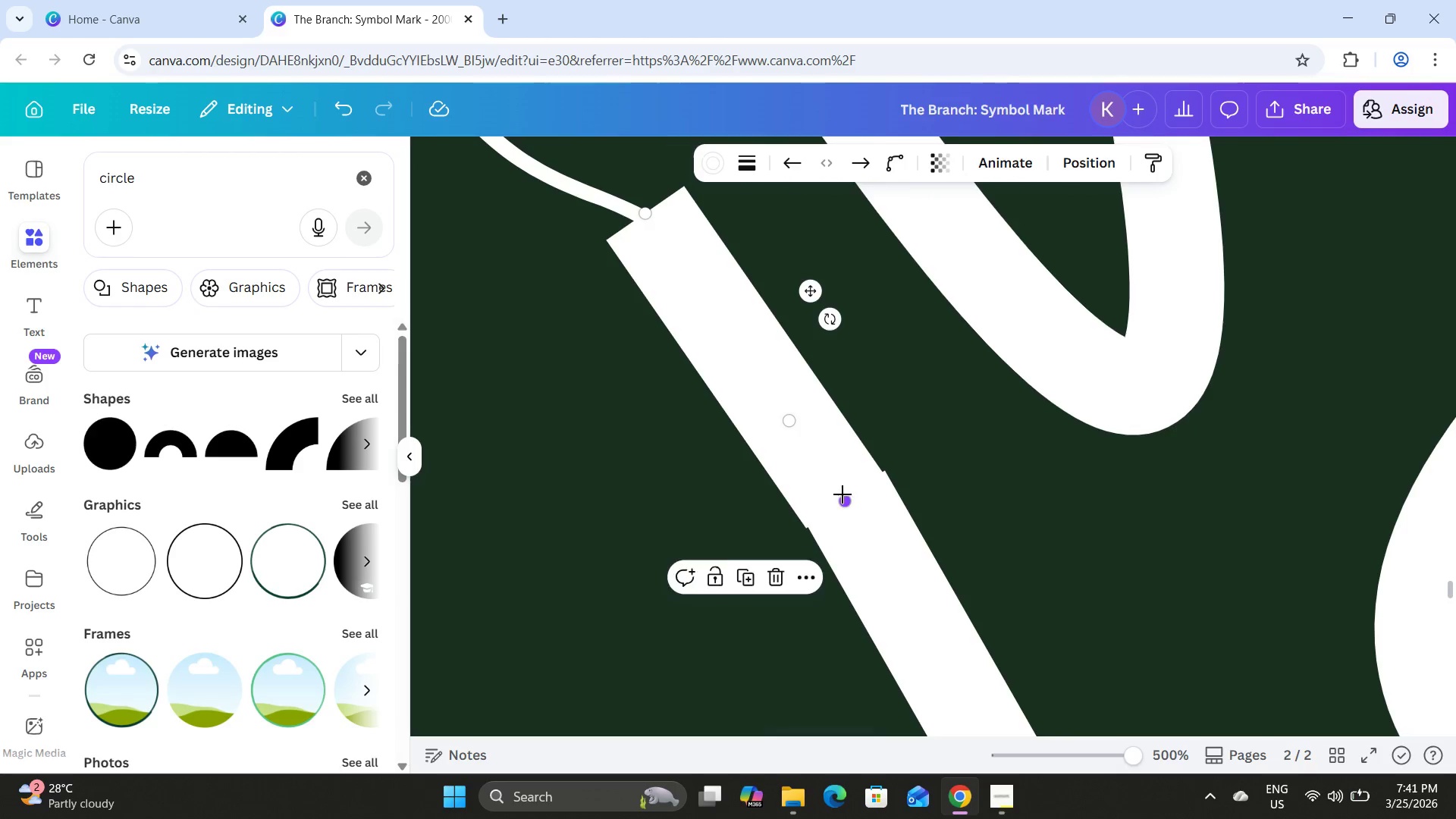 
left_click_drag(start_coordinate=[848, 497], to_coordinate=[849, 492])
 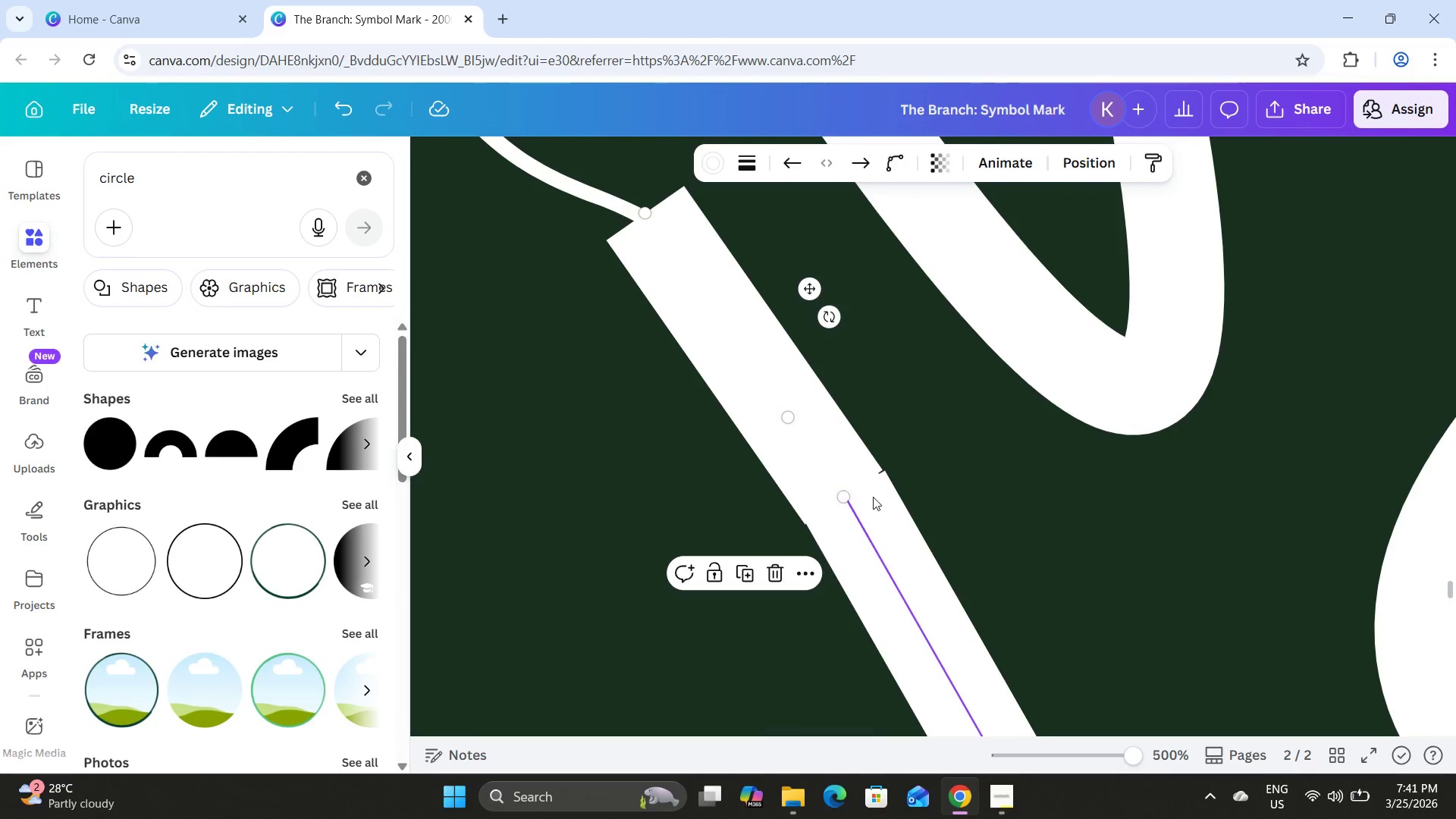 
scroll: coordinate [871, 497], scroll_direction: up, amount: 2.0
 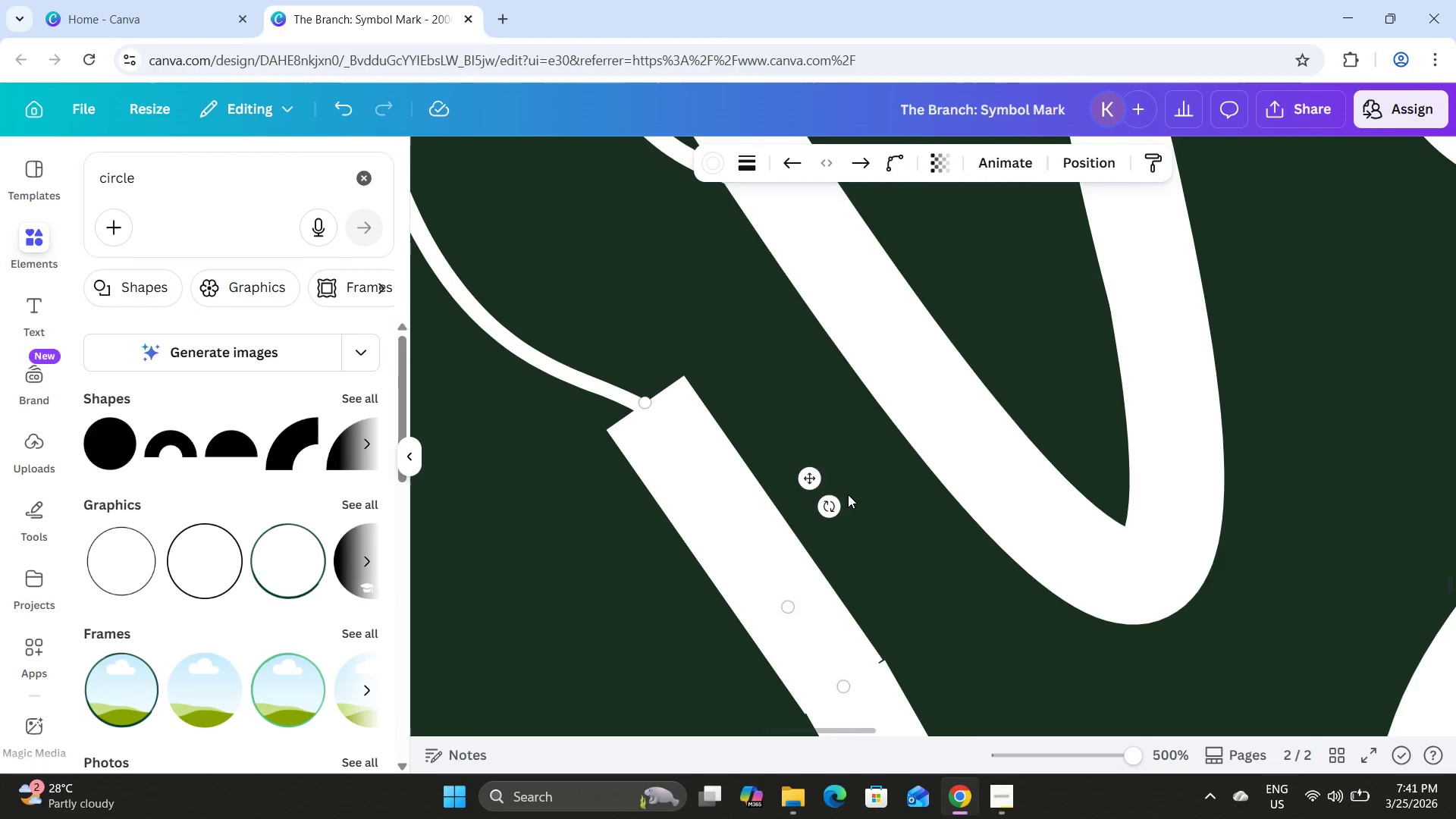 
scroll: coordinate [848, 494], scroll_direction: down, amount: 1.0
 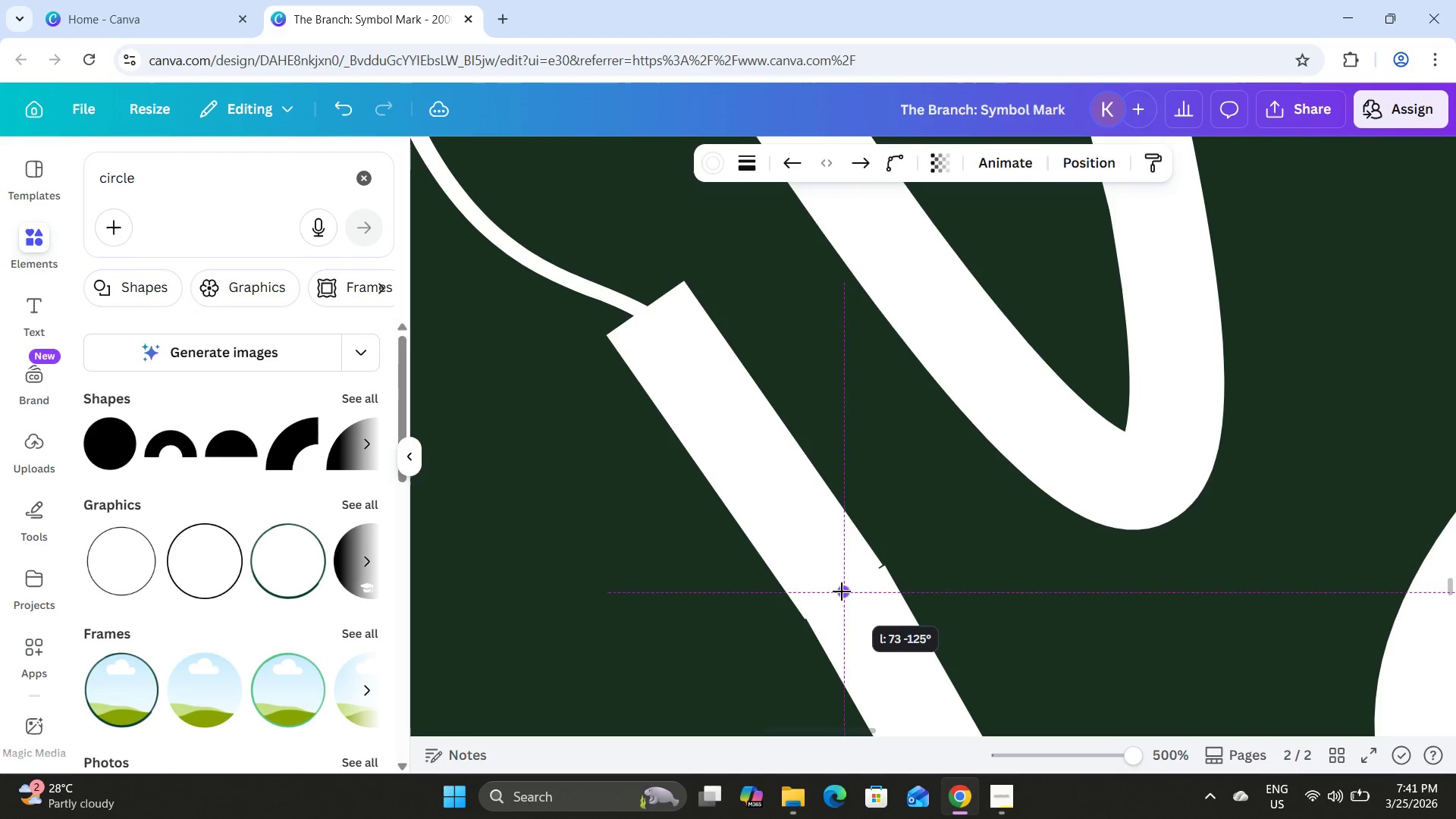 
left_click_drag(start_coordinate=[843, 596], to_coordinate=[840, 592])
 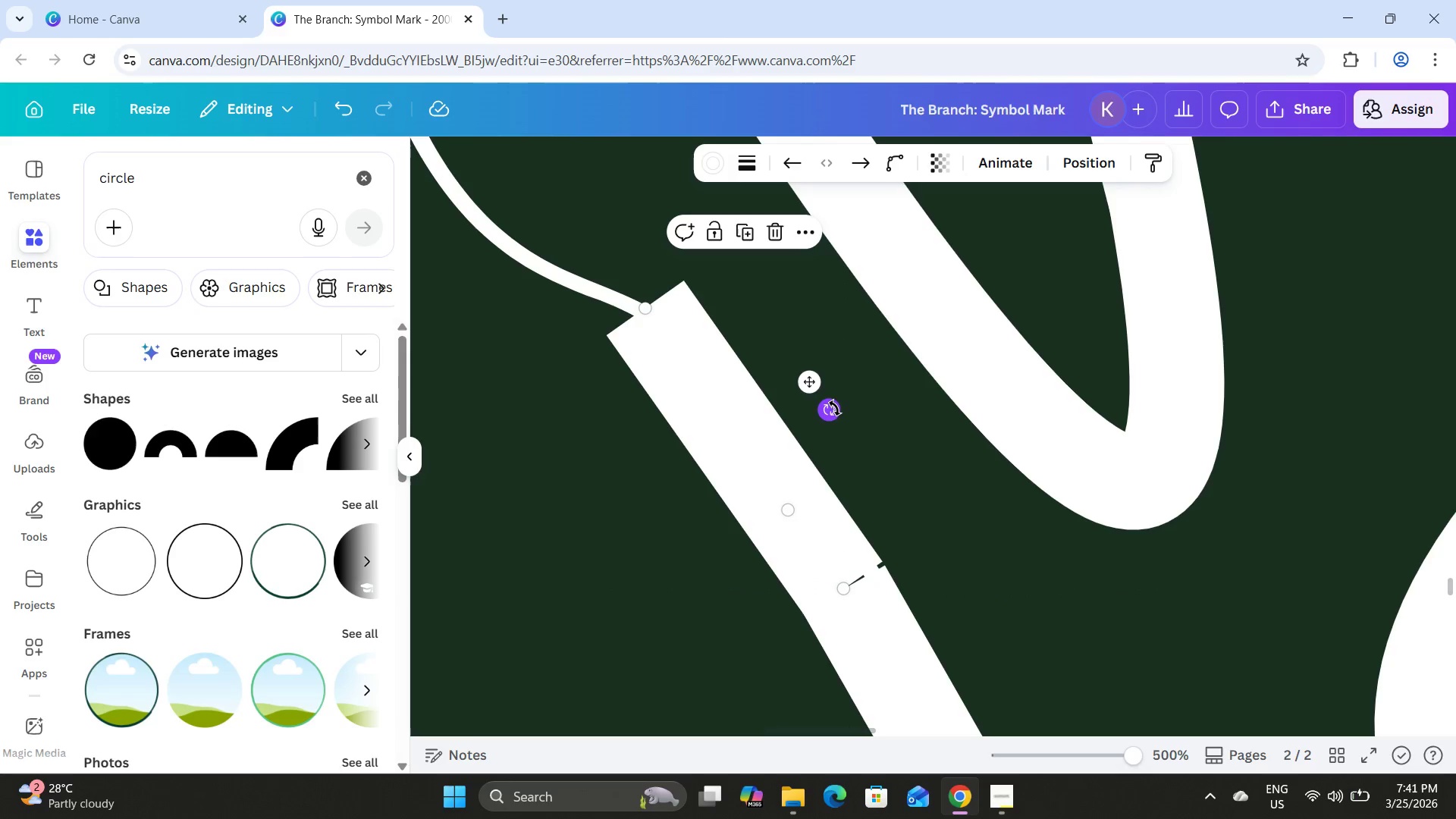 
left_click_drag(start_coordinate=[834, 409], to_coordinate=[837, 418])
 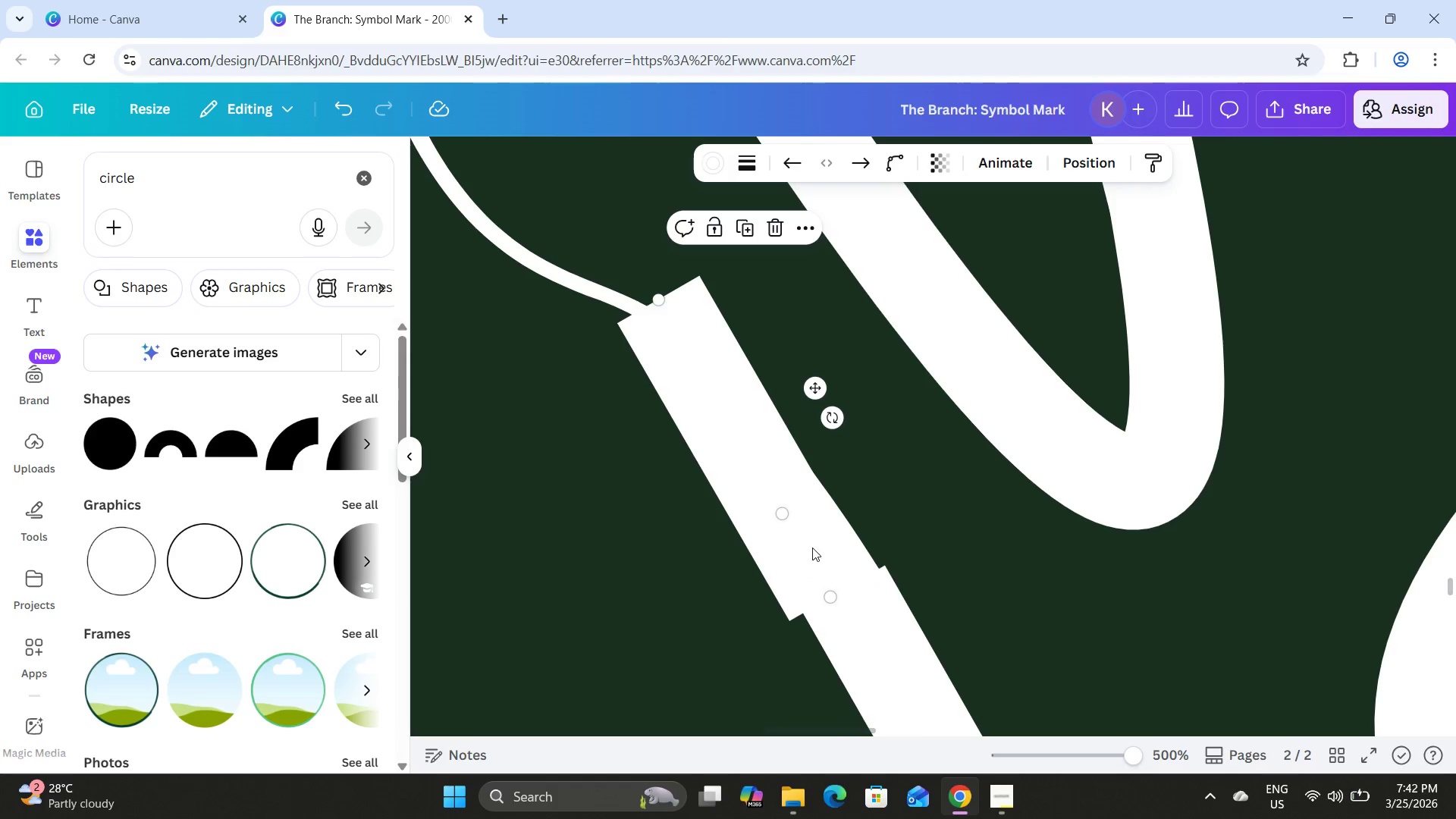 
left_click_drag(start_coordinate=[814, 548], to_coordinate=[828, 541])
 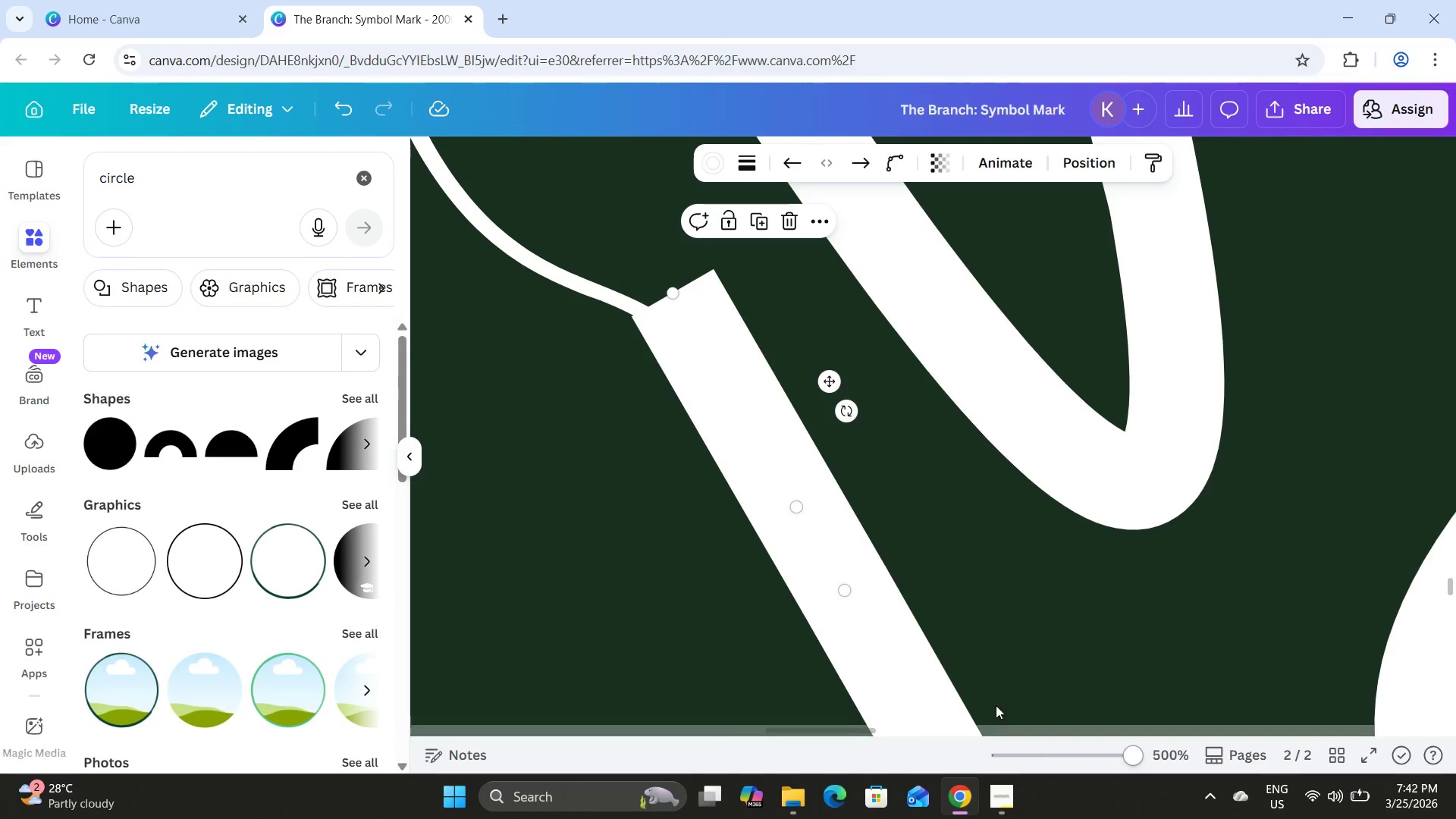 
scroll: coordinate [955, 601], scroll_direction: up, amount: 2.0
 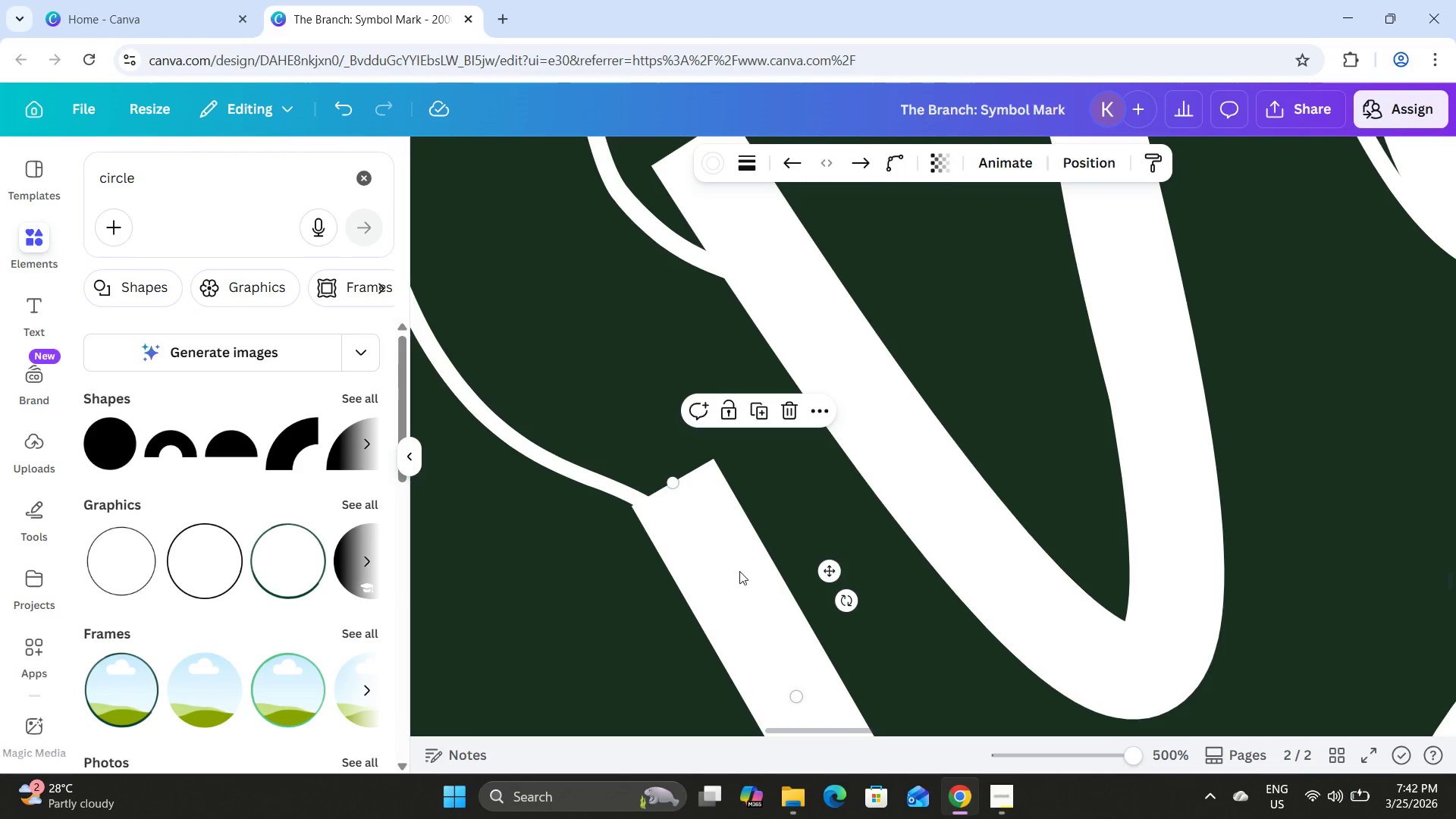 
left_click([739, 570])
 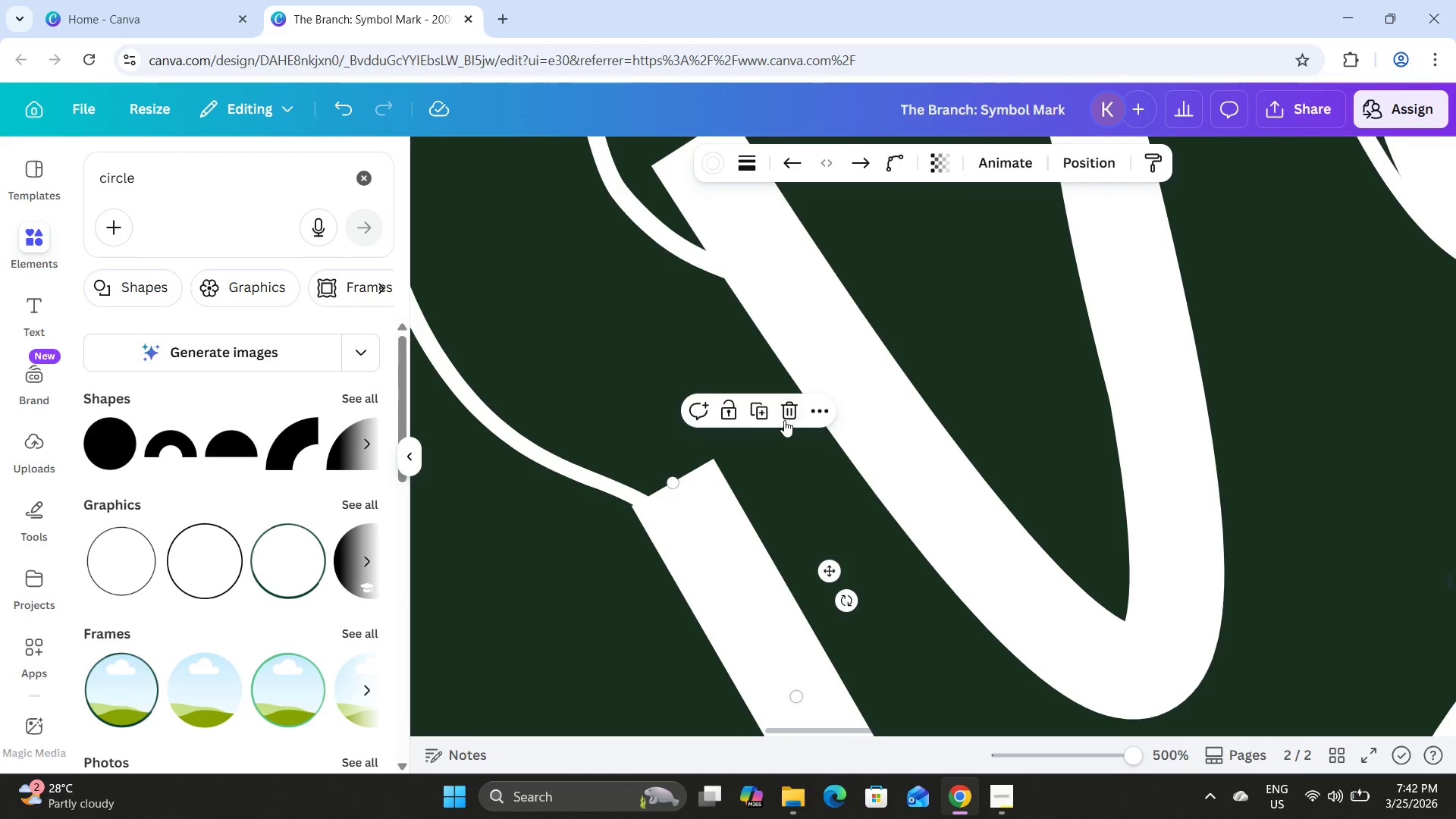 
left_click([758, 403])
 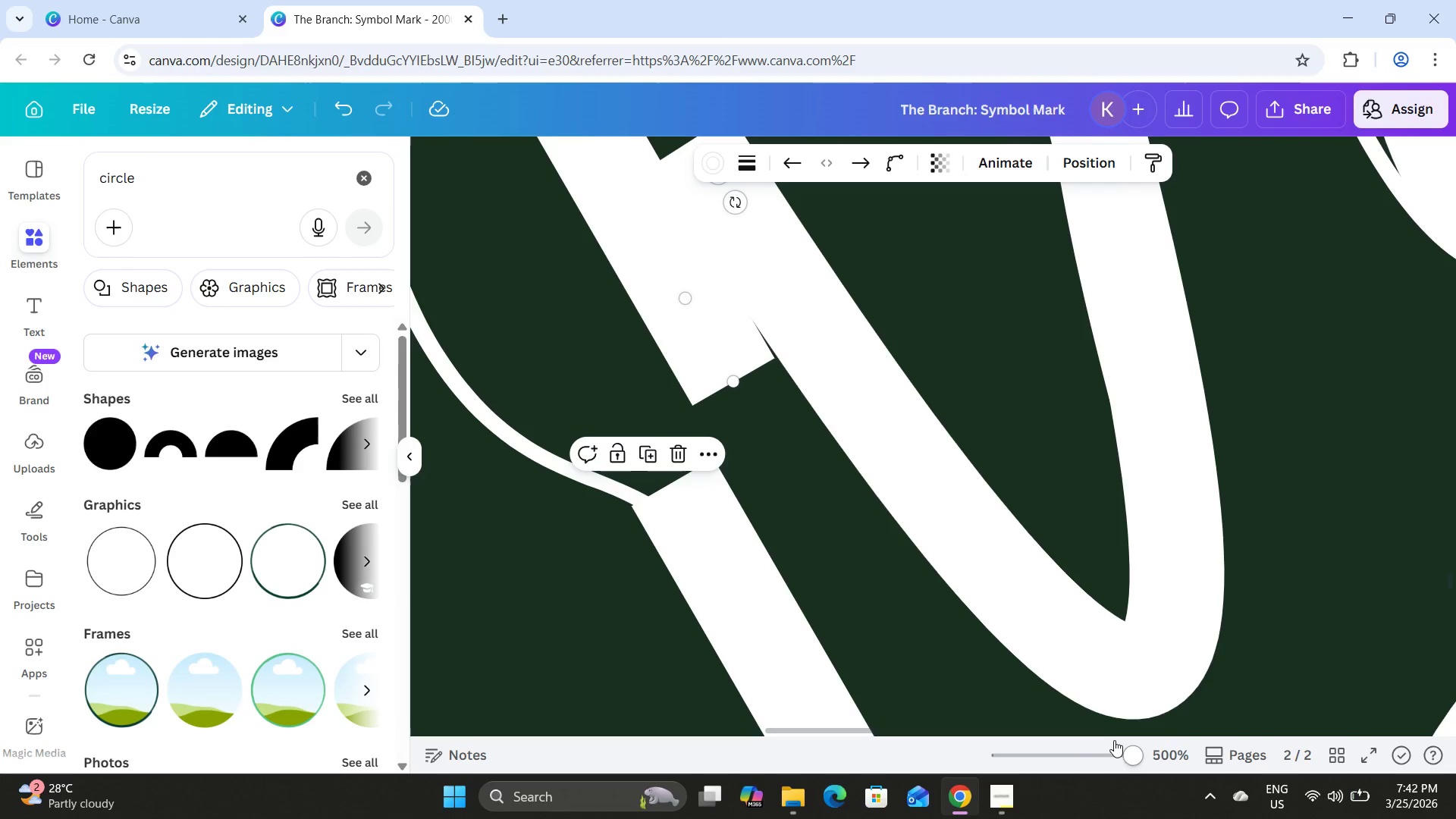 
left_click_drag(start_coordinate=[1123, 750], to_coordinate=[1104, 742])
 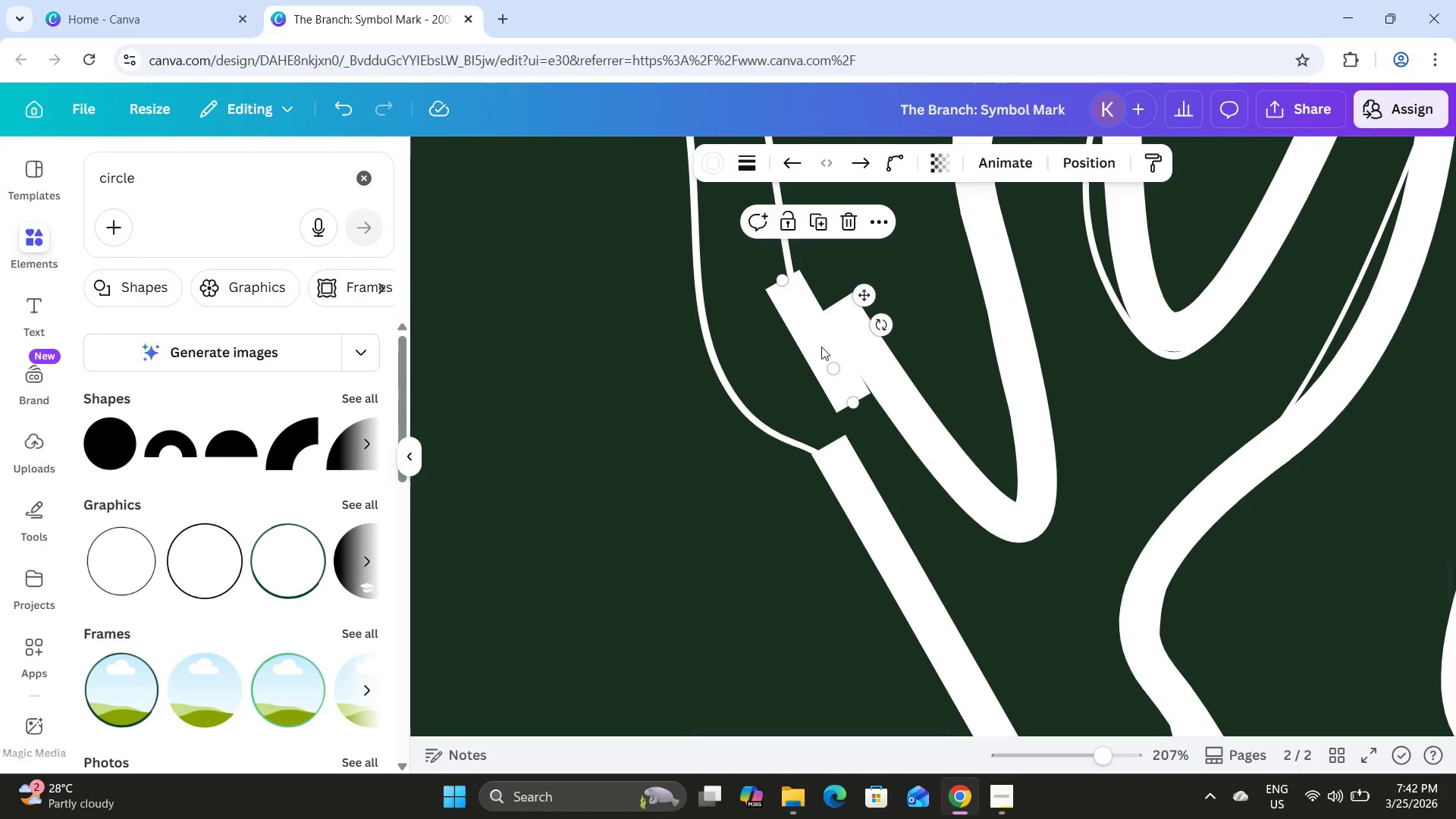 
left_click_drag(start_coordinate=[818, 347], to_coordinate=[775, 396])
 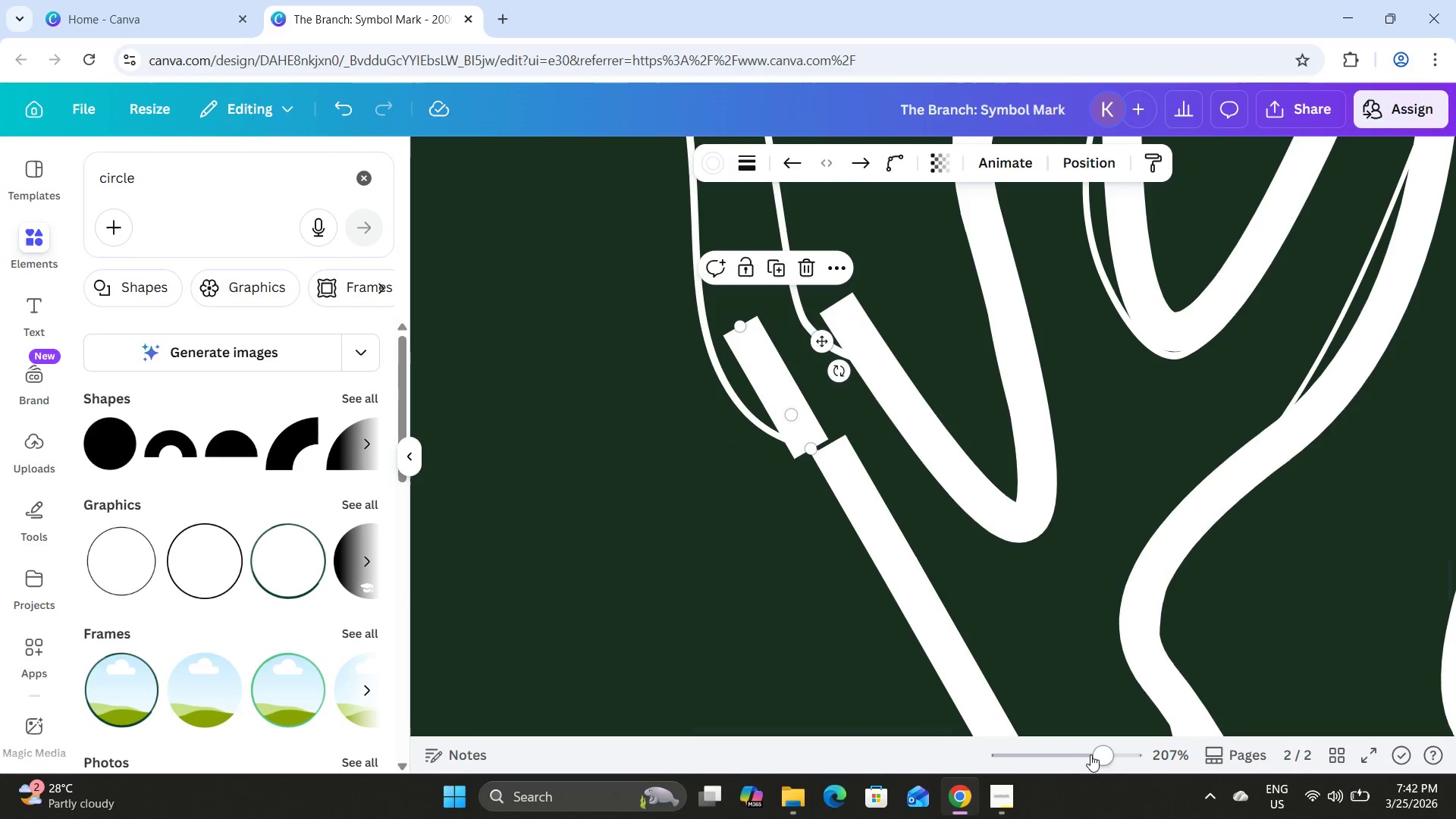 
left_click_drag(start_coordinate=[1097, 755], to_coordinate=[1175, 755])
 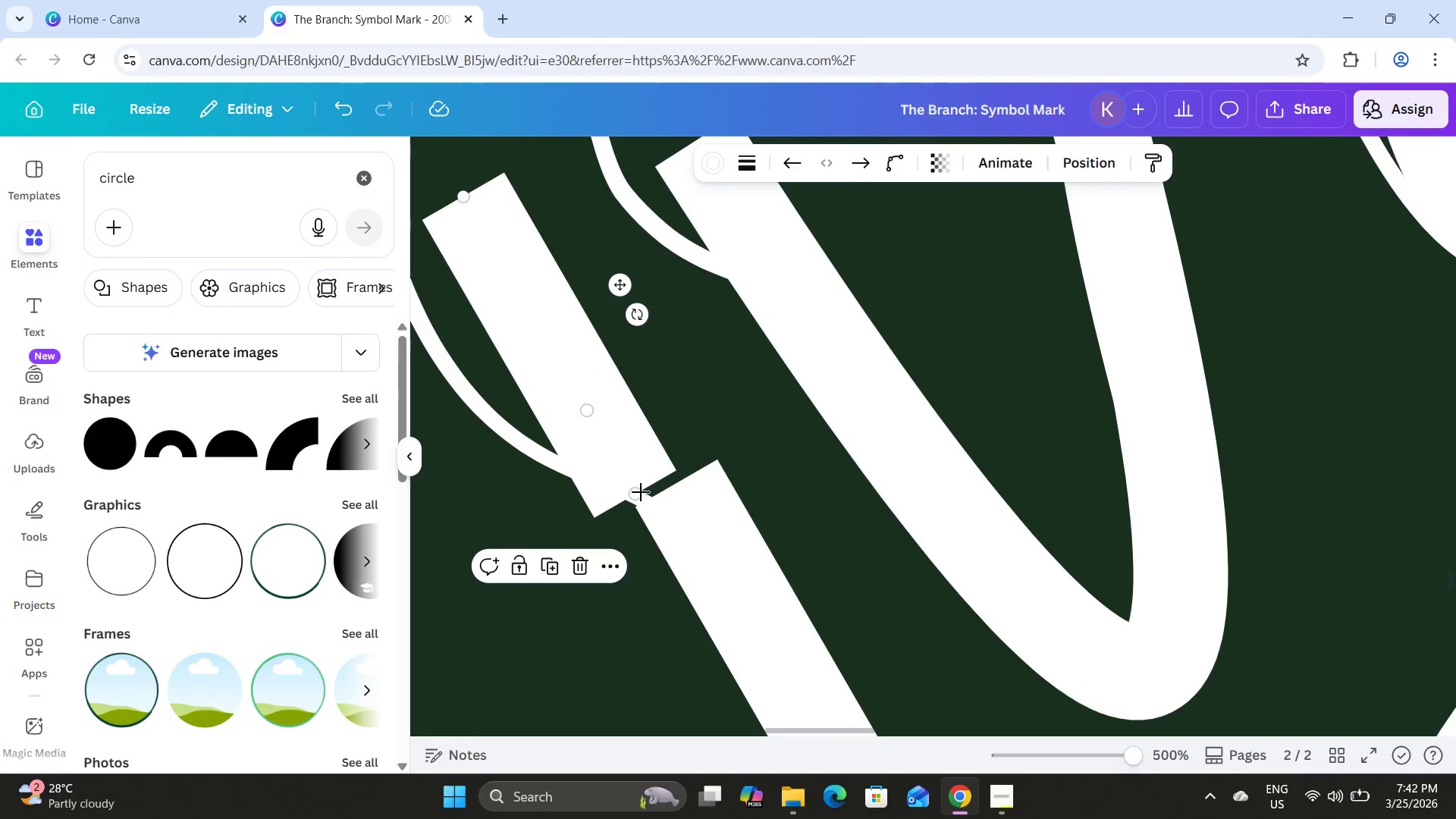 
left_click_drag(start_coordinate=[637, 492], to_coordinate=[680, 472])
 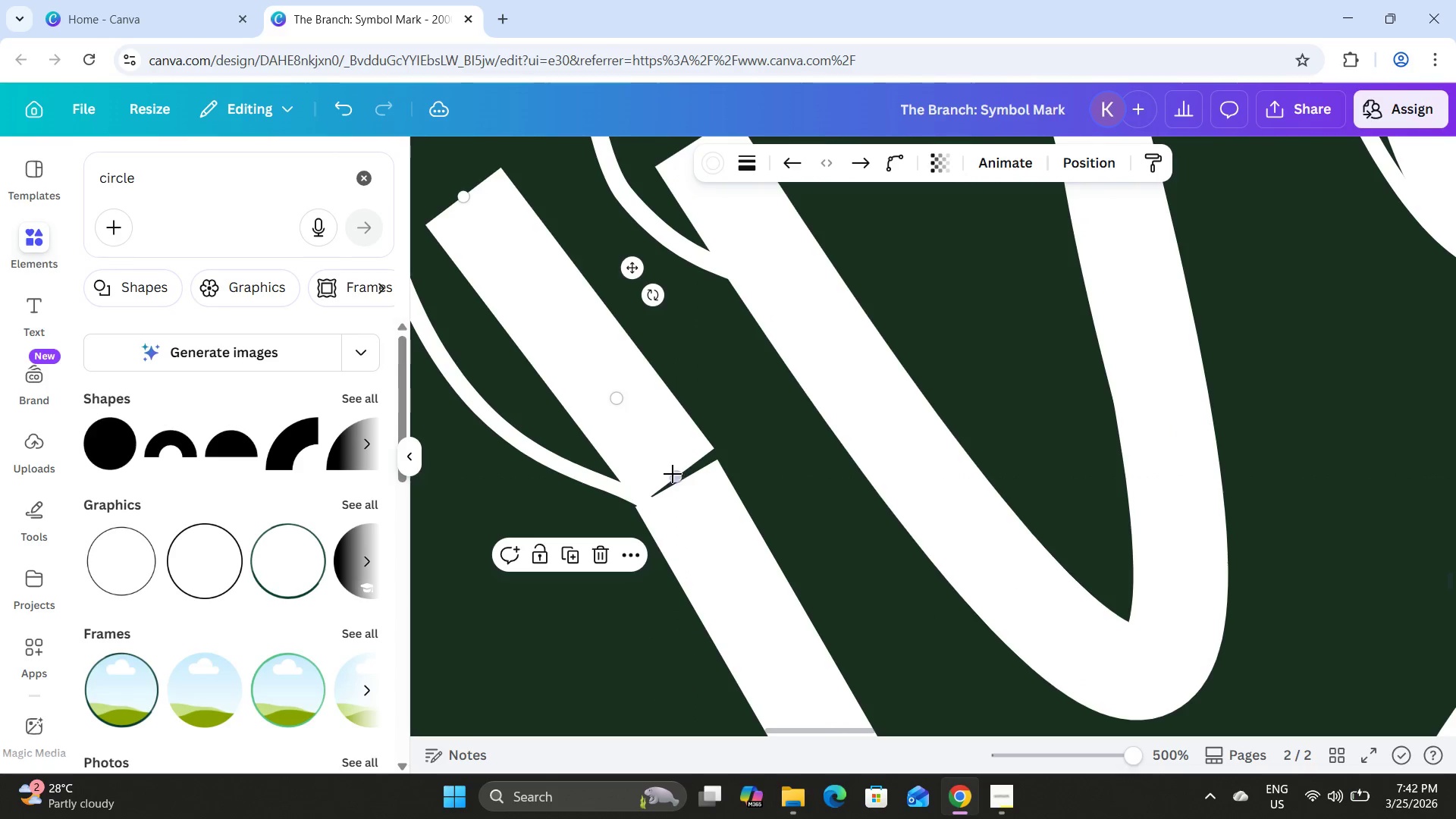 
left_click_drag(start_coordinate=[673, 476], to_coordinate=[679, 484])
 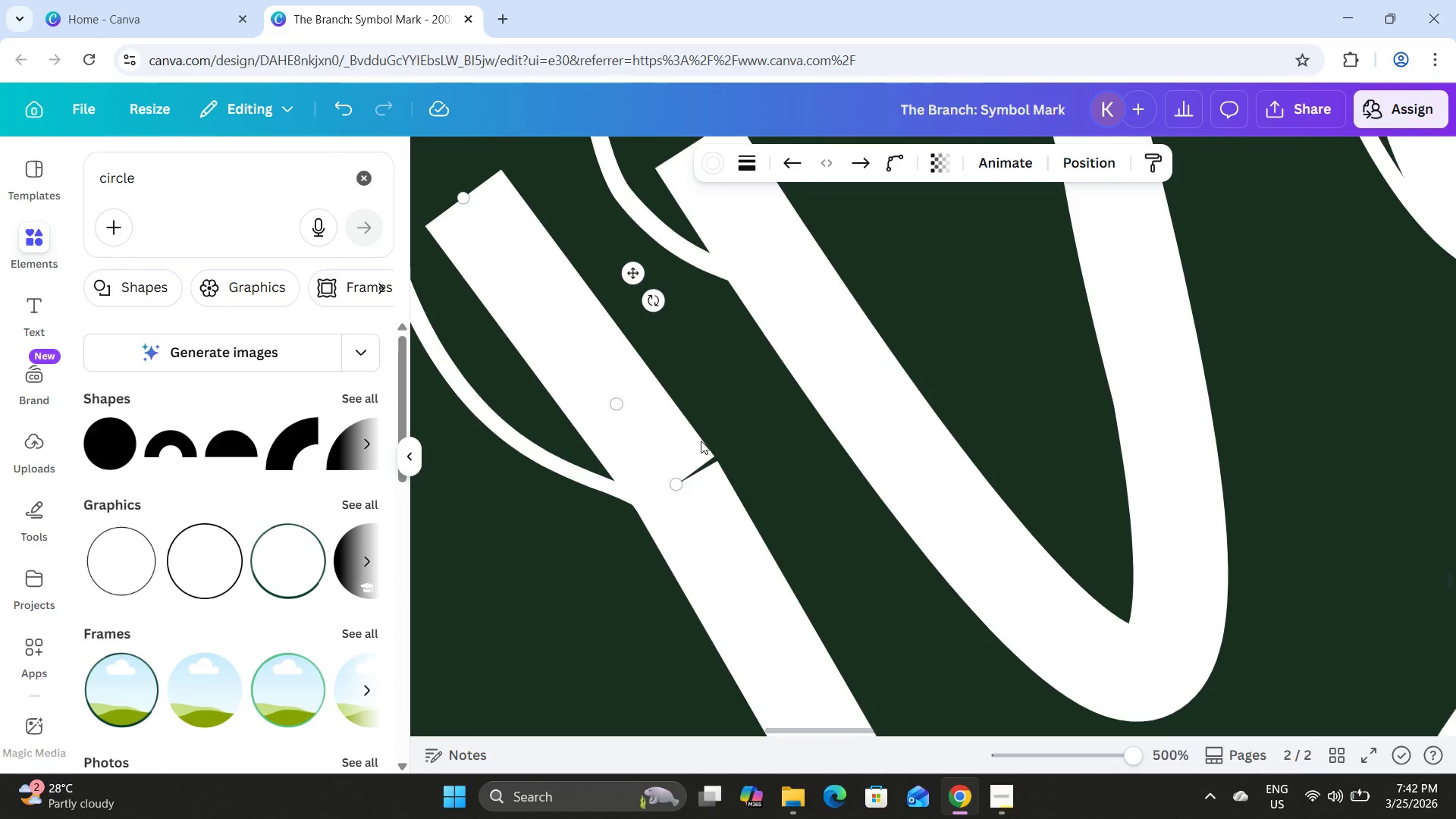 
scroll: coordinate [701, 441], scroll_direction: up, amount: 1.0
 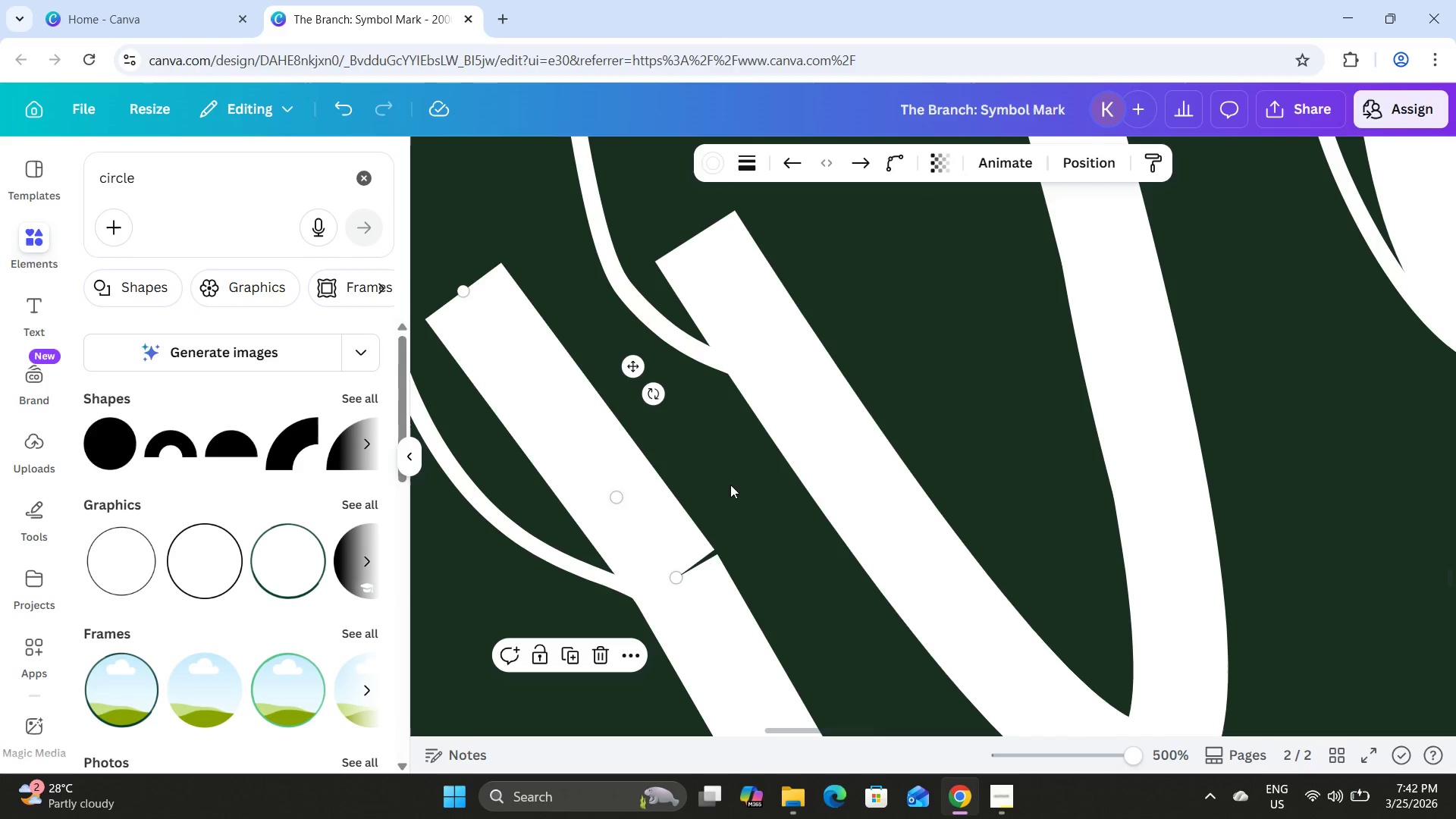 
wait(21.9)
 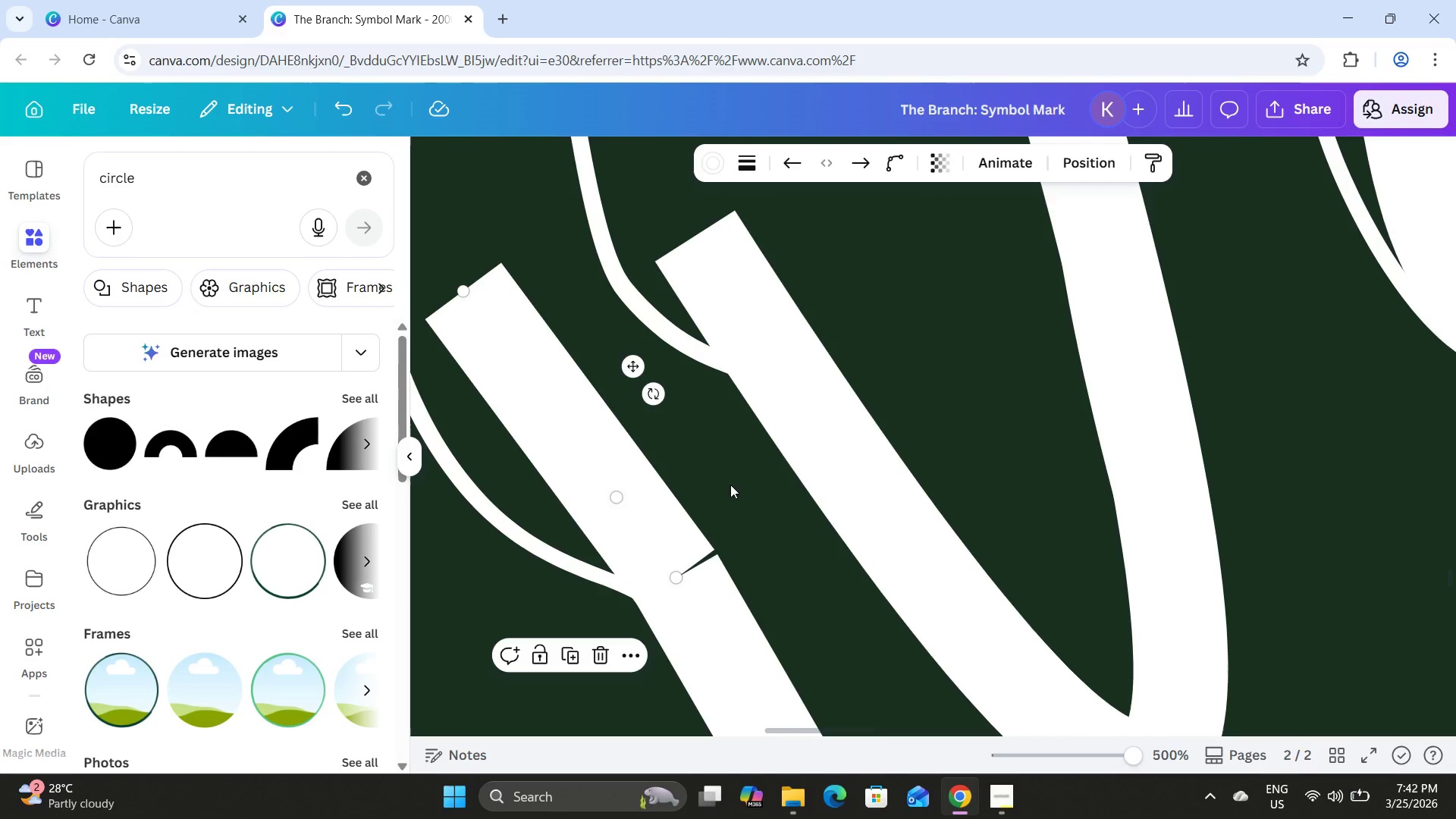 
scroll: coordinate [747, 492], scroll_direction: none, amount: 0.0
 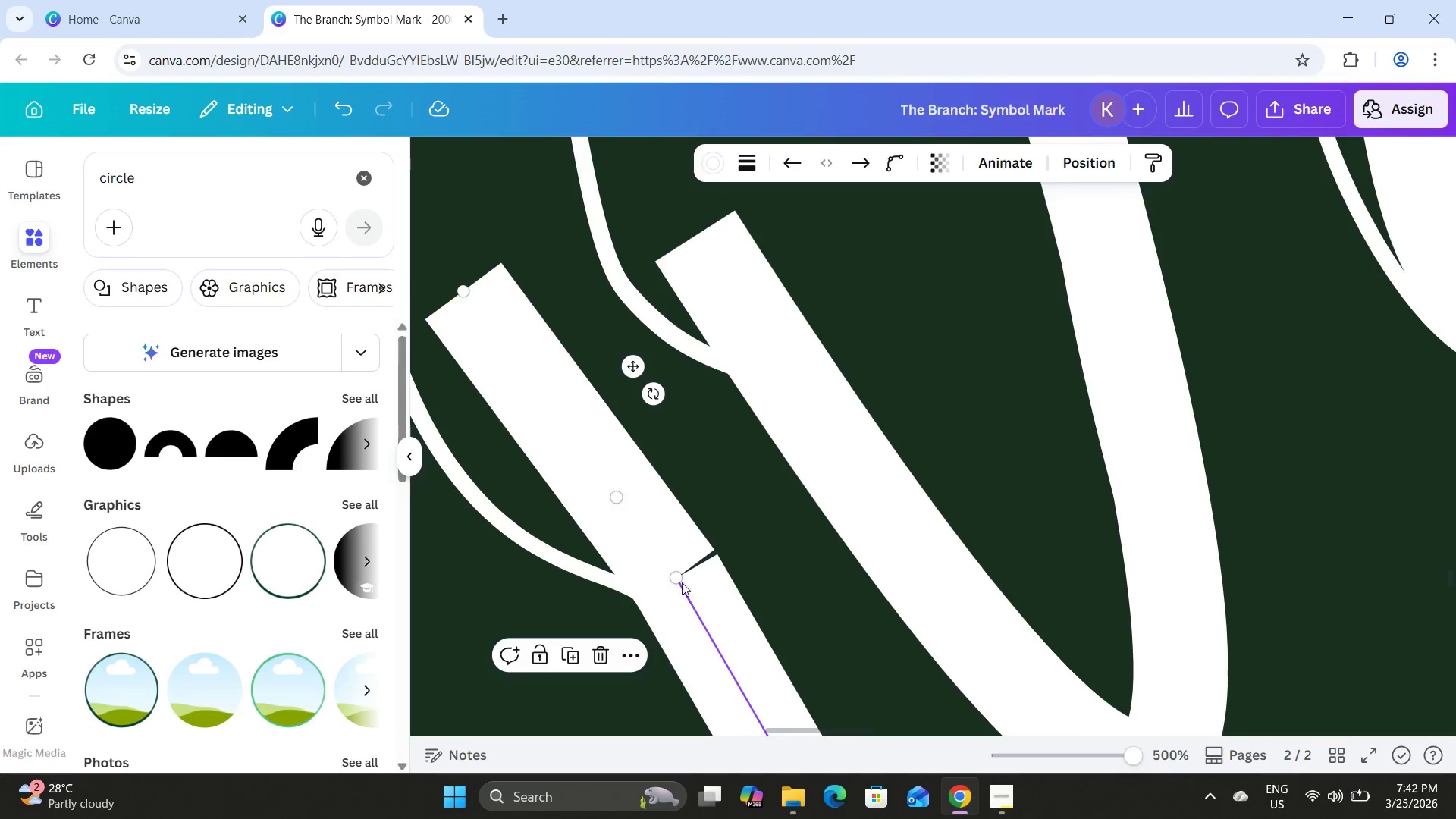 
left_click_drag(start_coordinate=[678, 575], to_coordinate=[689, 595])
 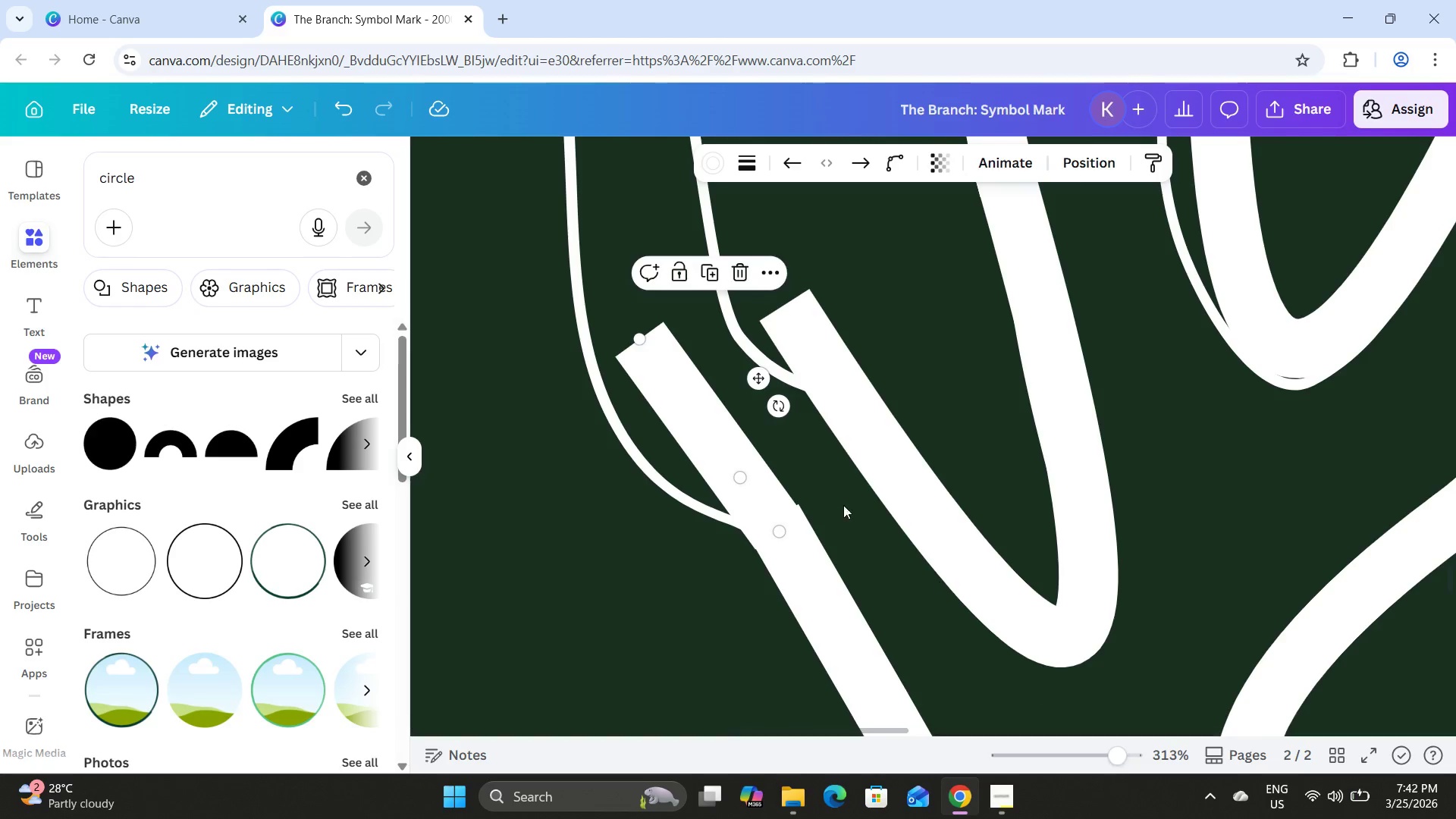 
left_click_drag(start_coordinate=[717, 424], to_coordinate=[641, 371])
 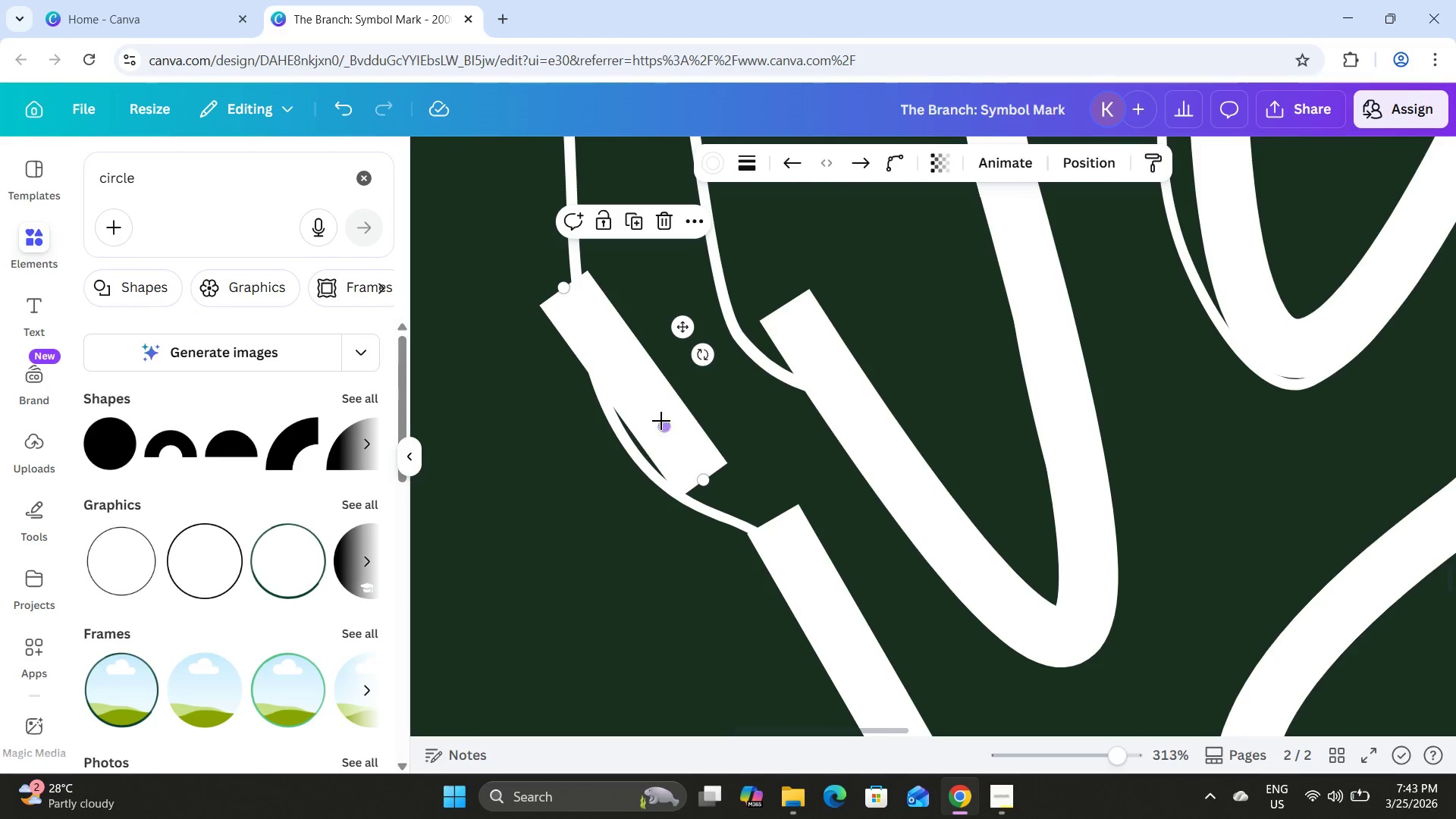 
left_click_drag(start_coordinate=[661, 421], to_coordinate=[598, 476])
 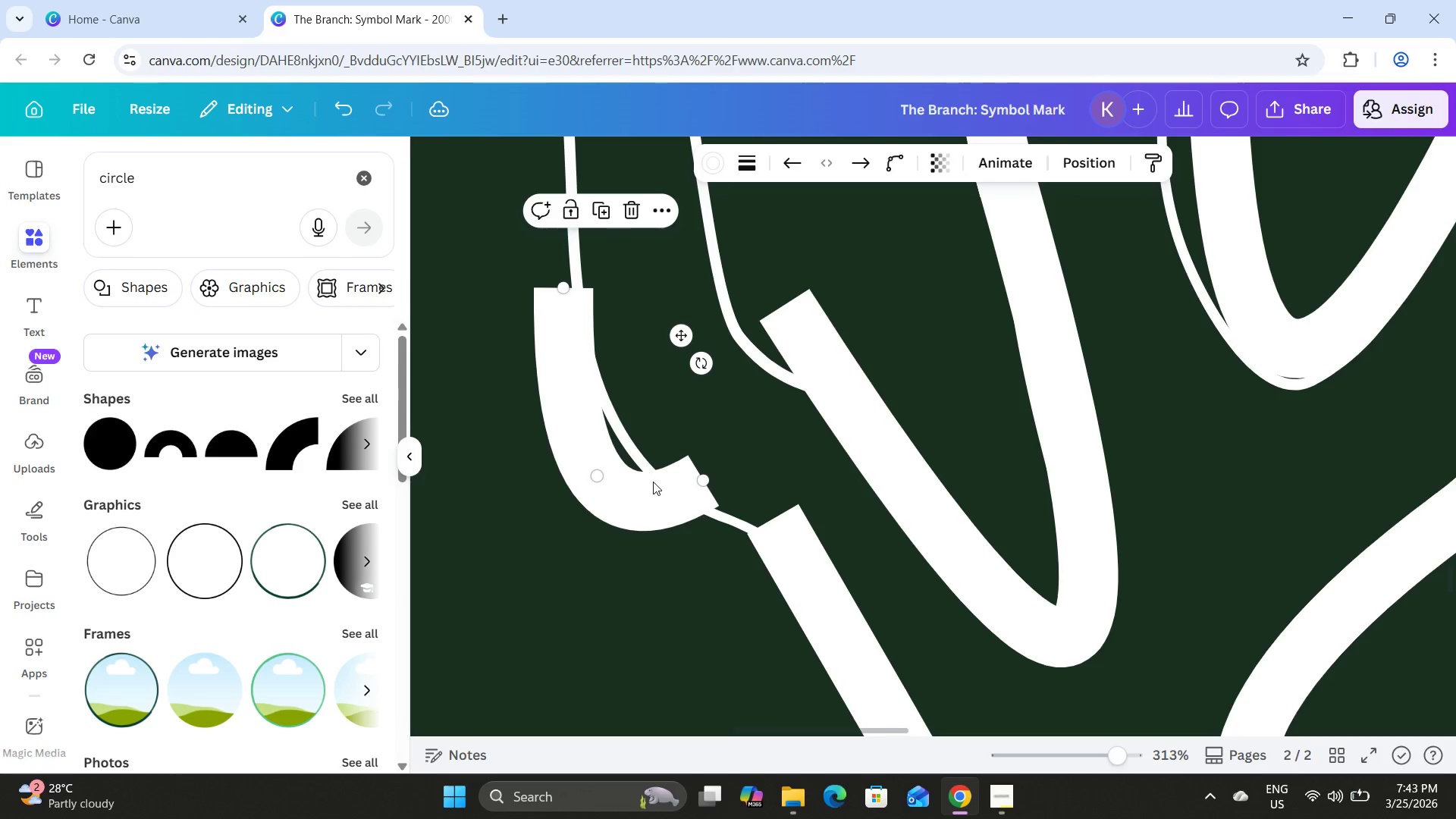 
left_click_drag(start_coordinate=[653, 482], to_coordinate=[699, 480])
 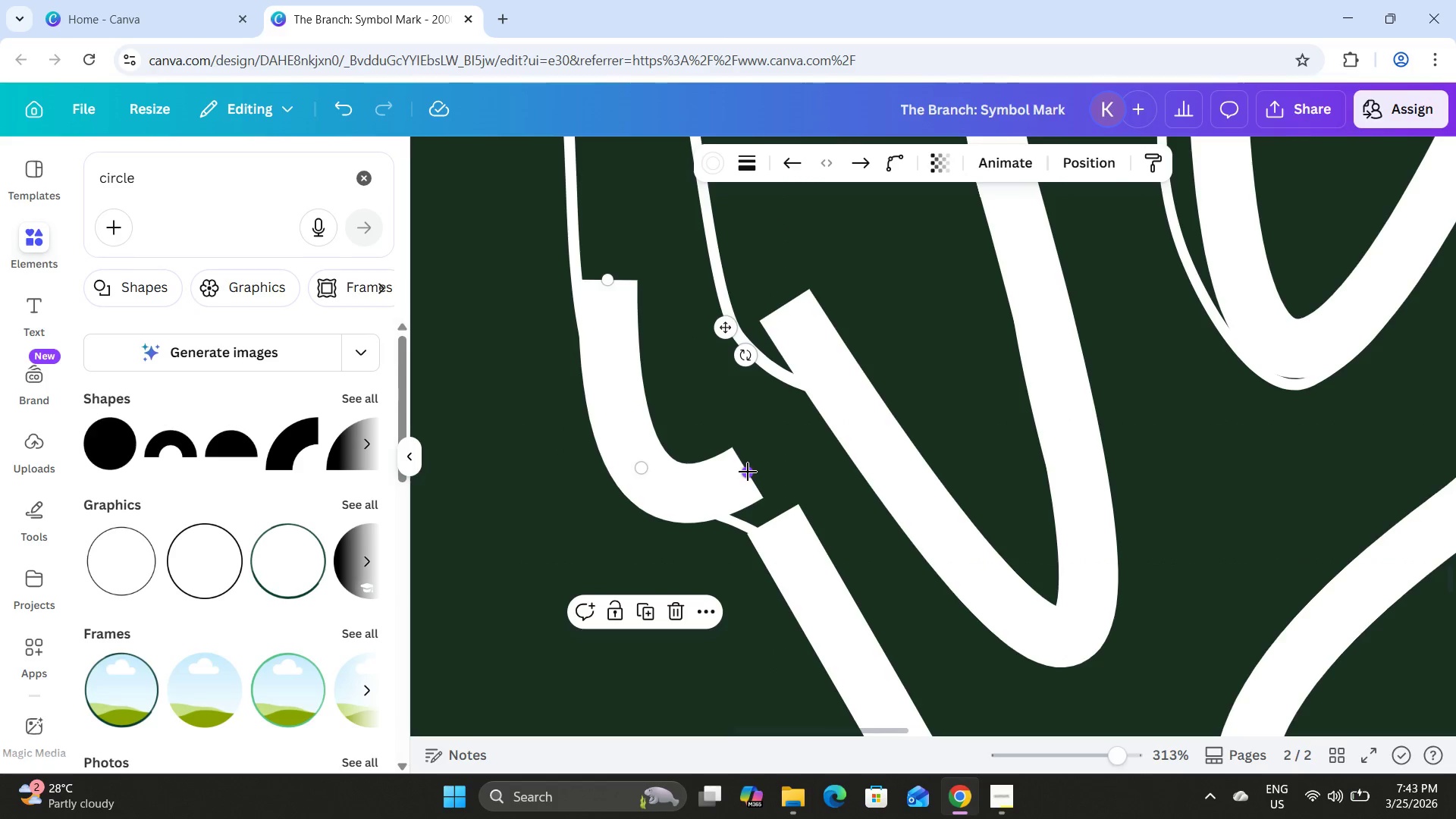 
left_click_drag(start_coordinate=[748, 472], to_coordinate=[810, 451])
 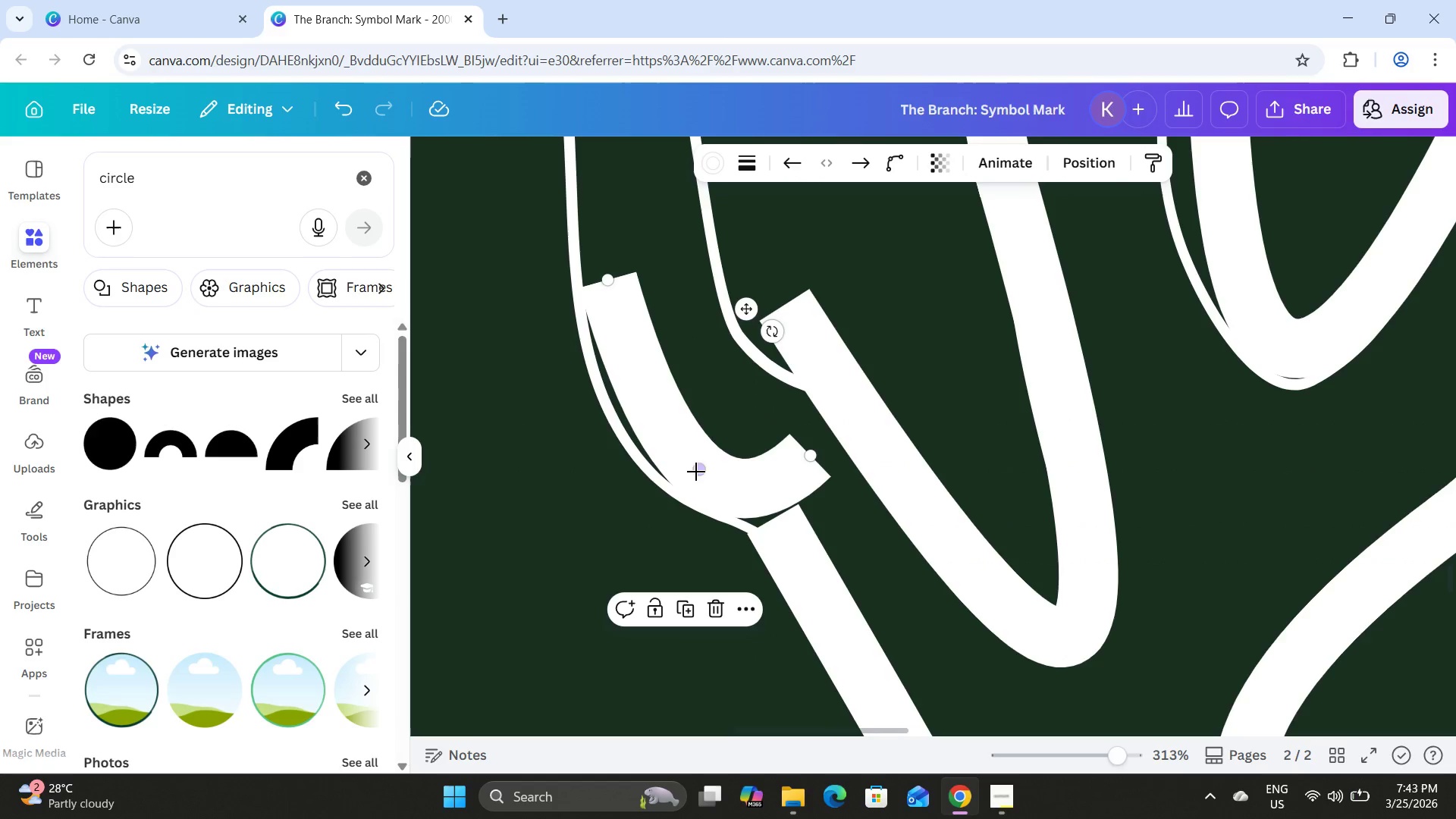 
left_click_drag(start_coordinate=[696, 472], to_coordinate=[752, 347])
 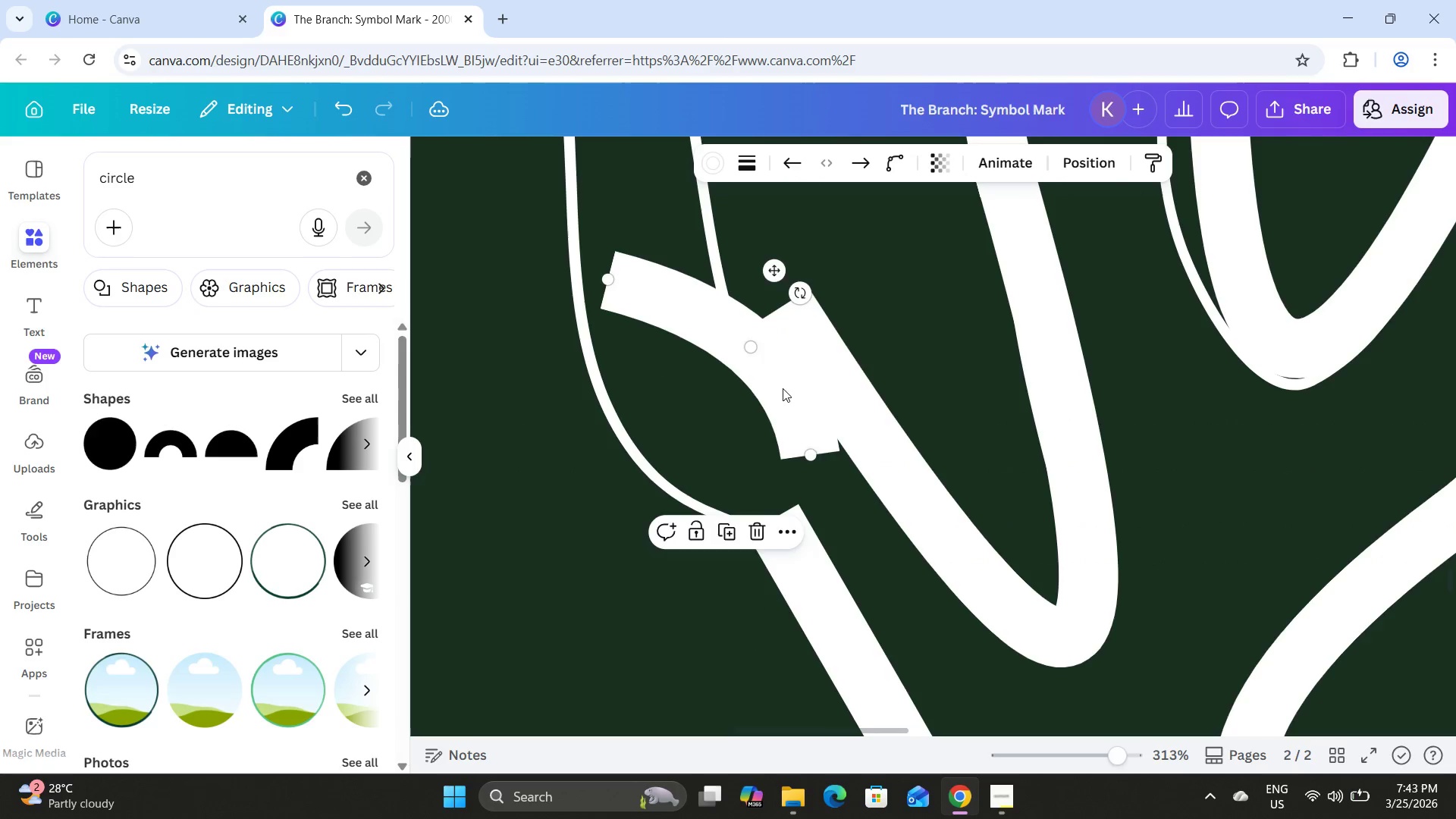 
left_click_drag(start_coordinate=[783, 388], to_coordinate=[745, 459])
 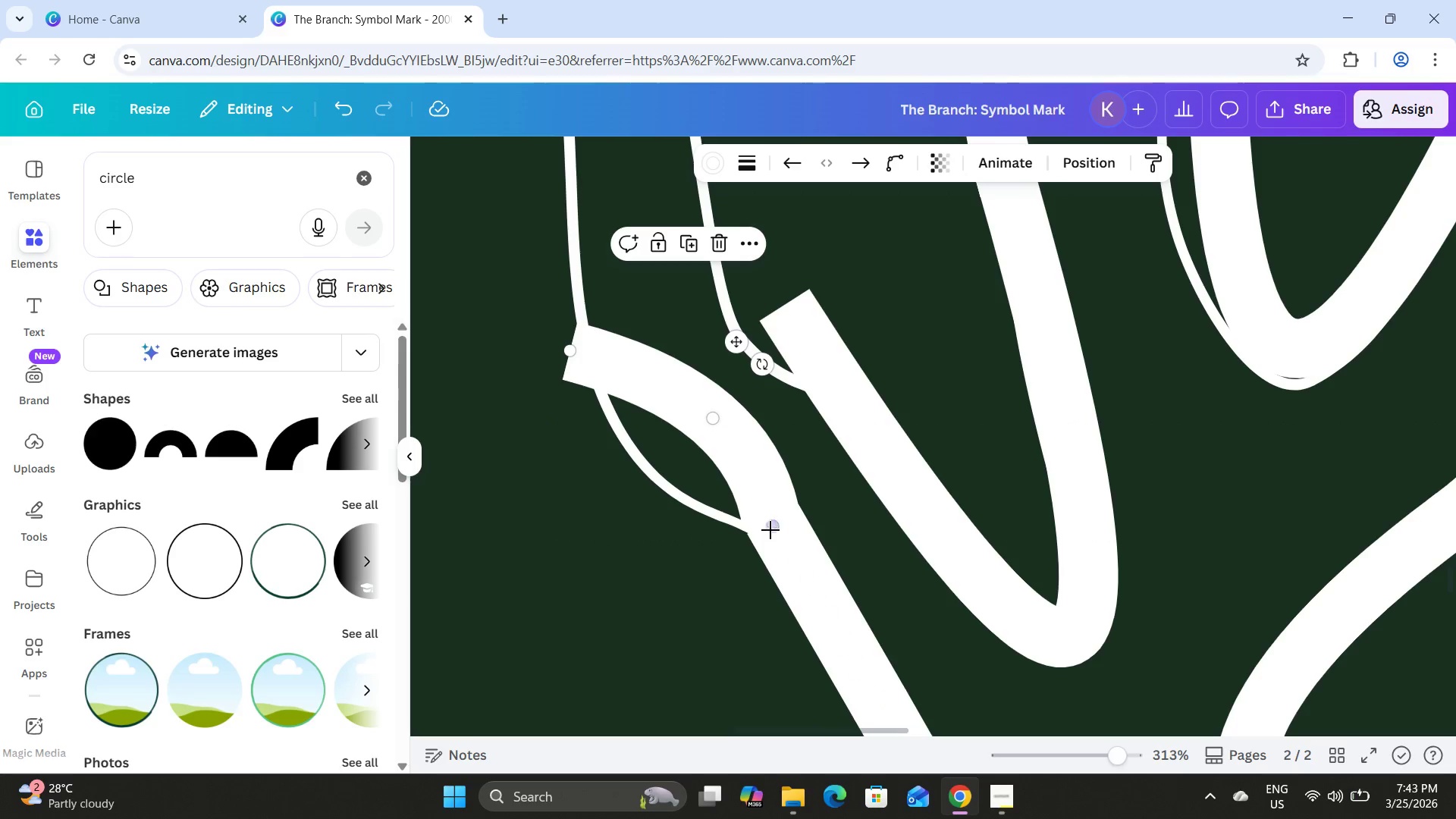 
left_click_drag(start_coordinate=[770, 526], to_coordinate=[767, 526])
 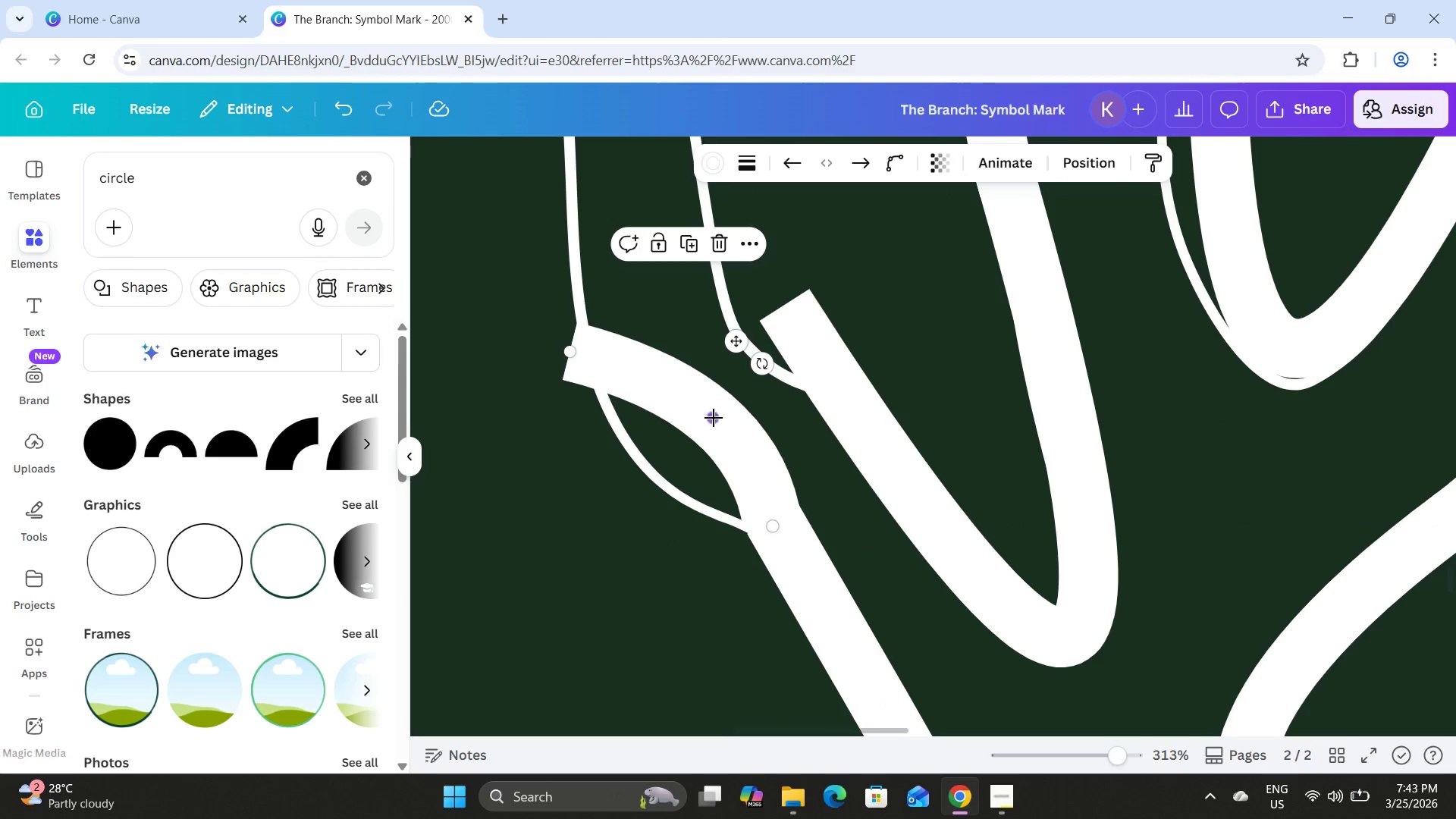 
left_click_drag(start_coordinate=[713, 418], to_coordinate=[692, 423])
 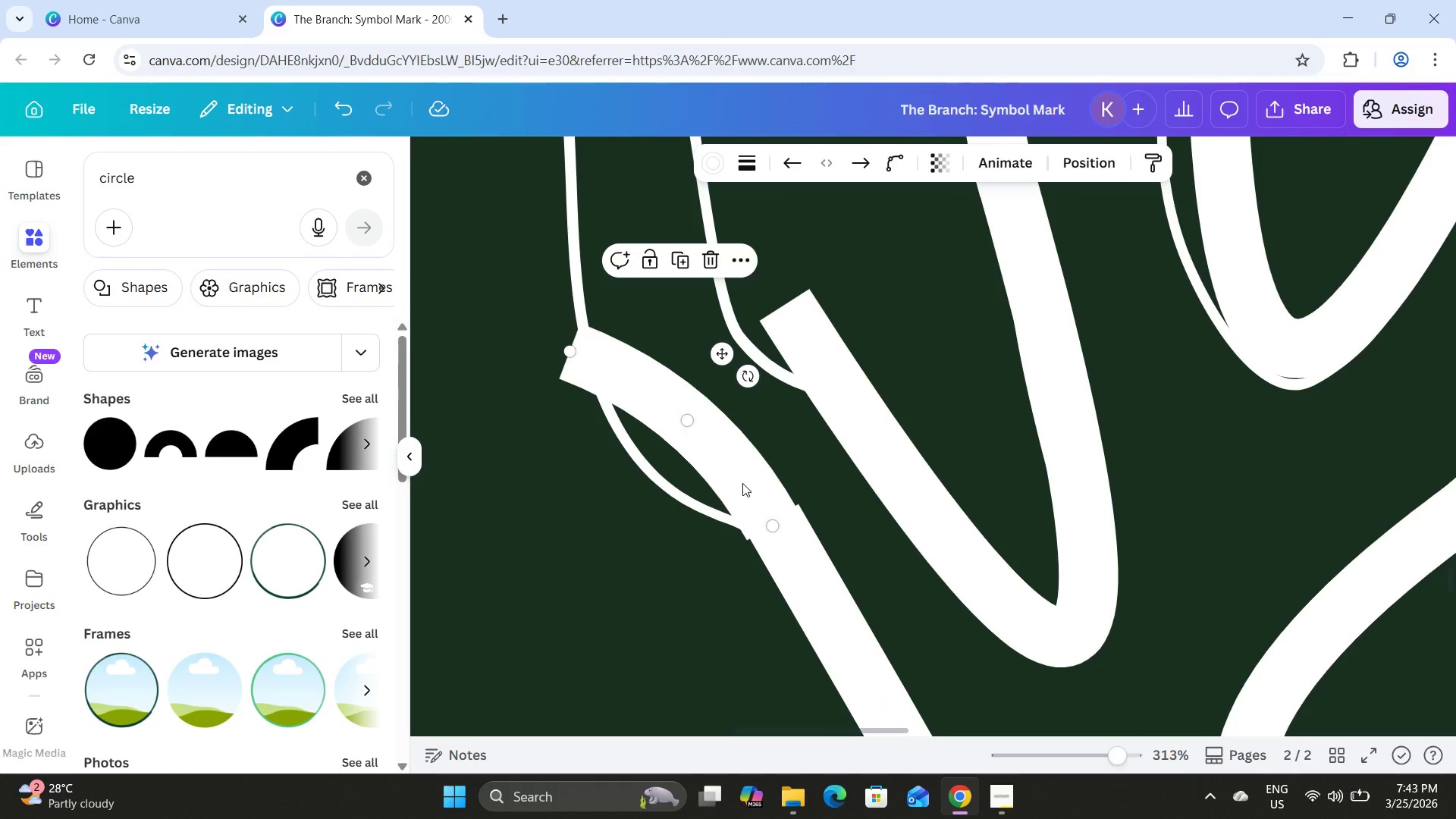 
left_click_drag(start_coordinate=[742, 483], to_coordinate=[740, 477])
 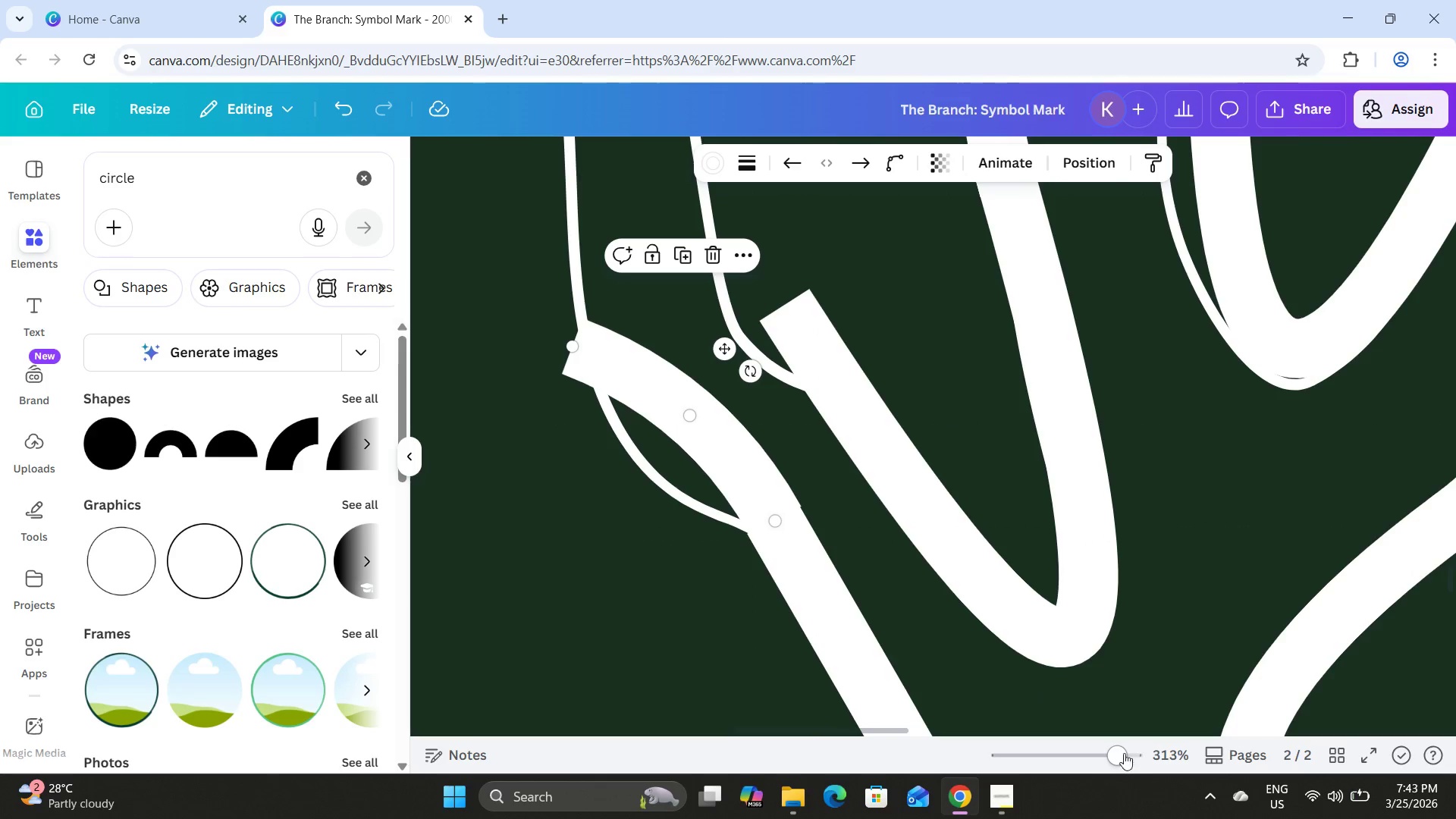 
left_click_drag(start_coordinate=[1123, 753], to_coordinate=[1225, 761])
 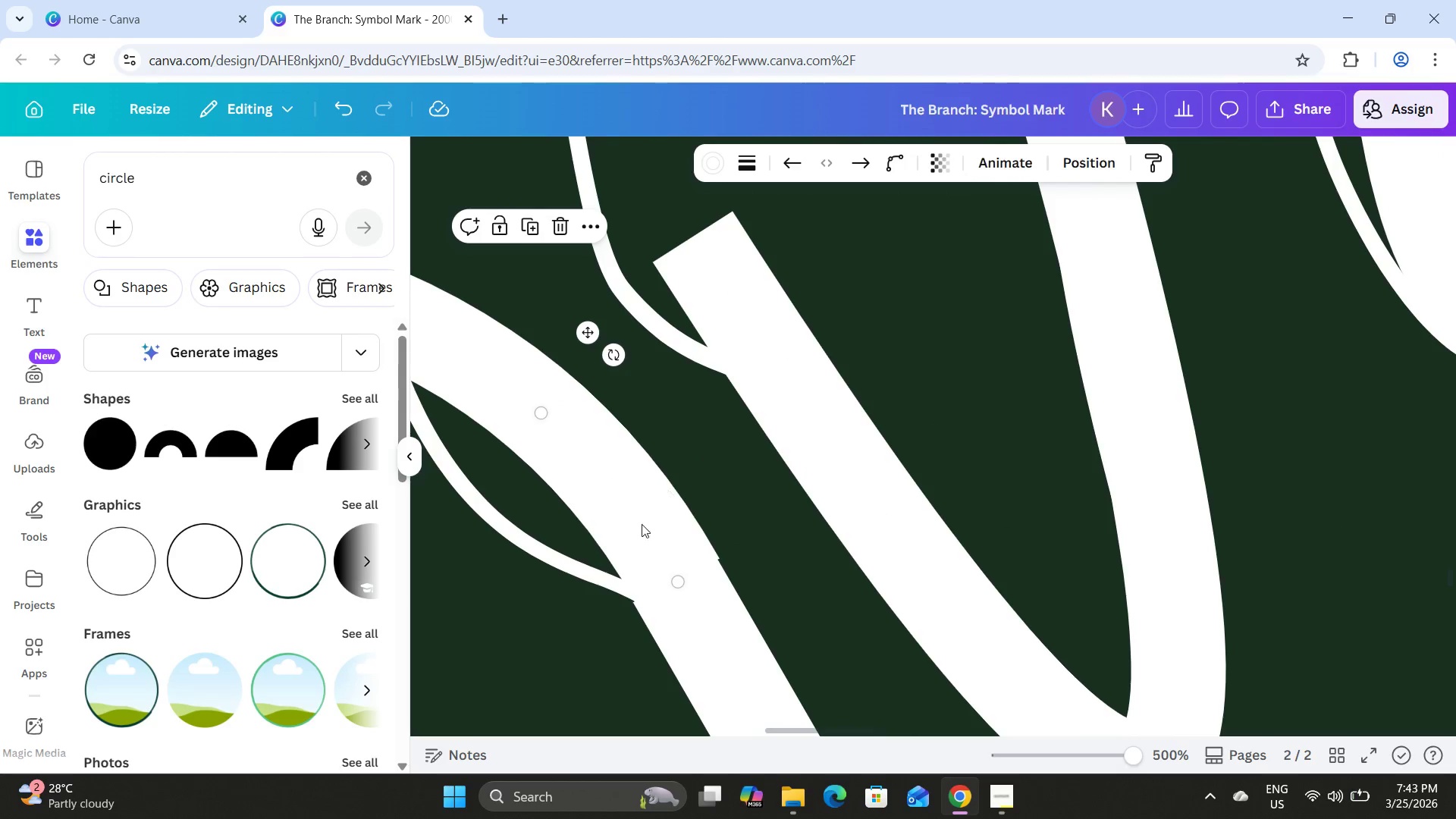 
left_click_drag(start_coordinate=[635, 515], to_coordinate=[644, 534])
 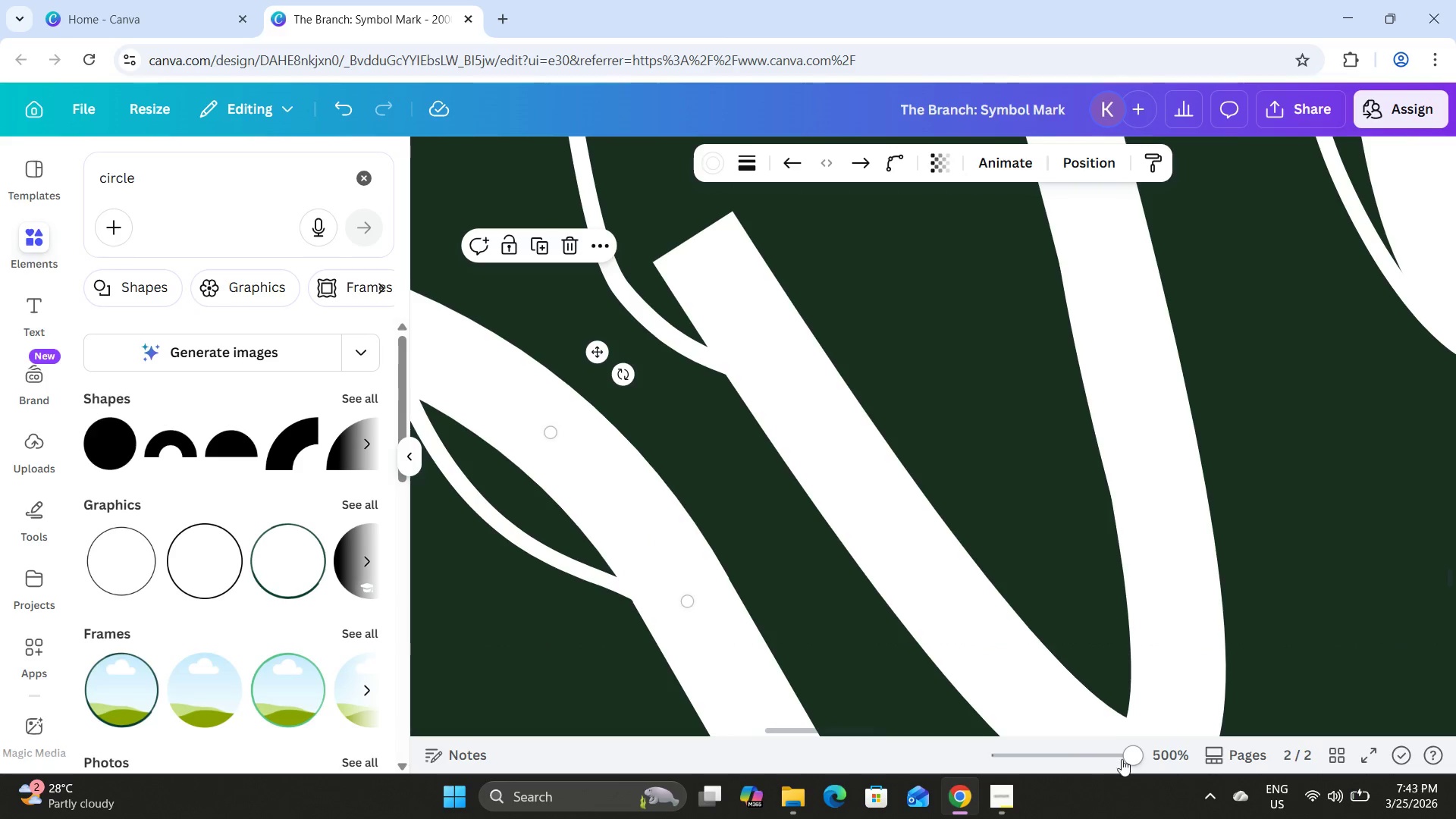 
left_click_drag(start_coordinate=[1128, 757], to_coordinate=[1113, 752])
 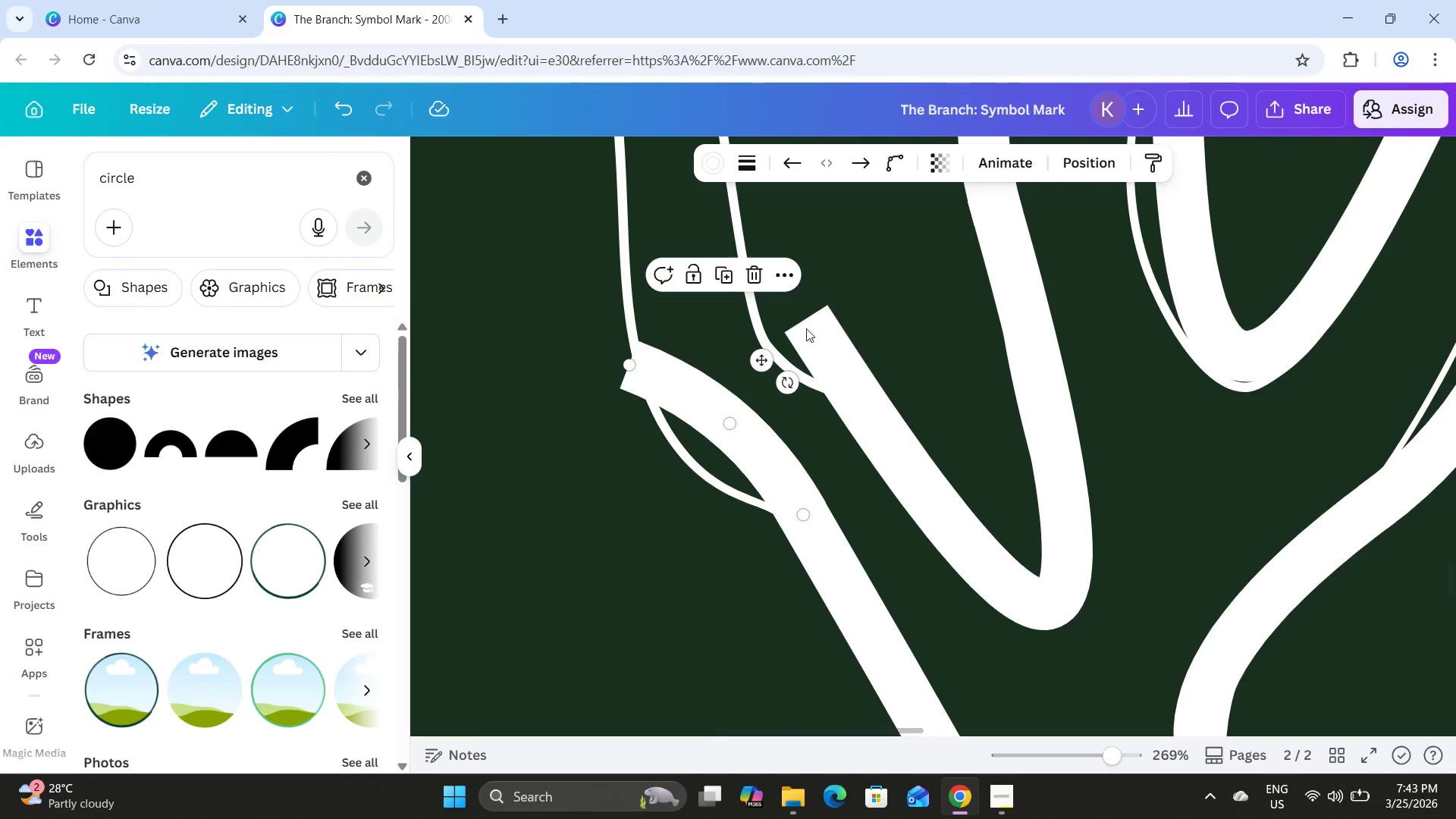 
scroll: coordinate [813, 329], scroll_direction: up, amount: 1.0
 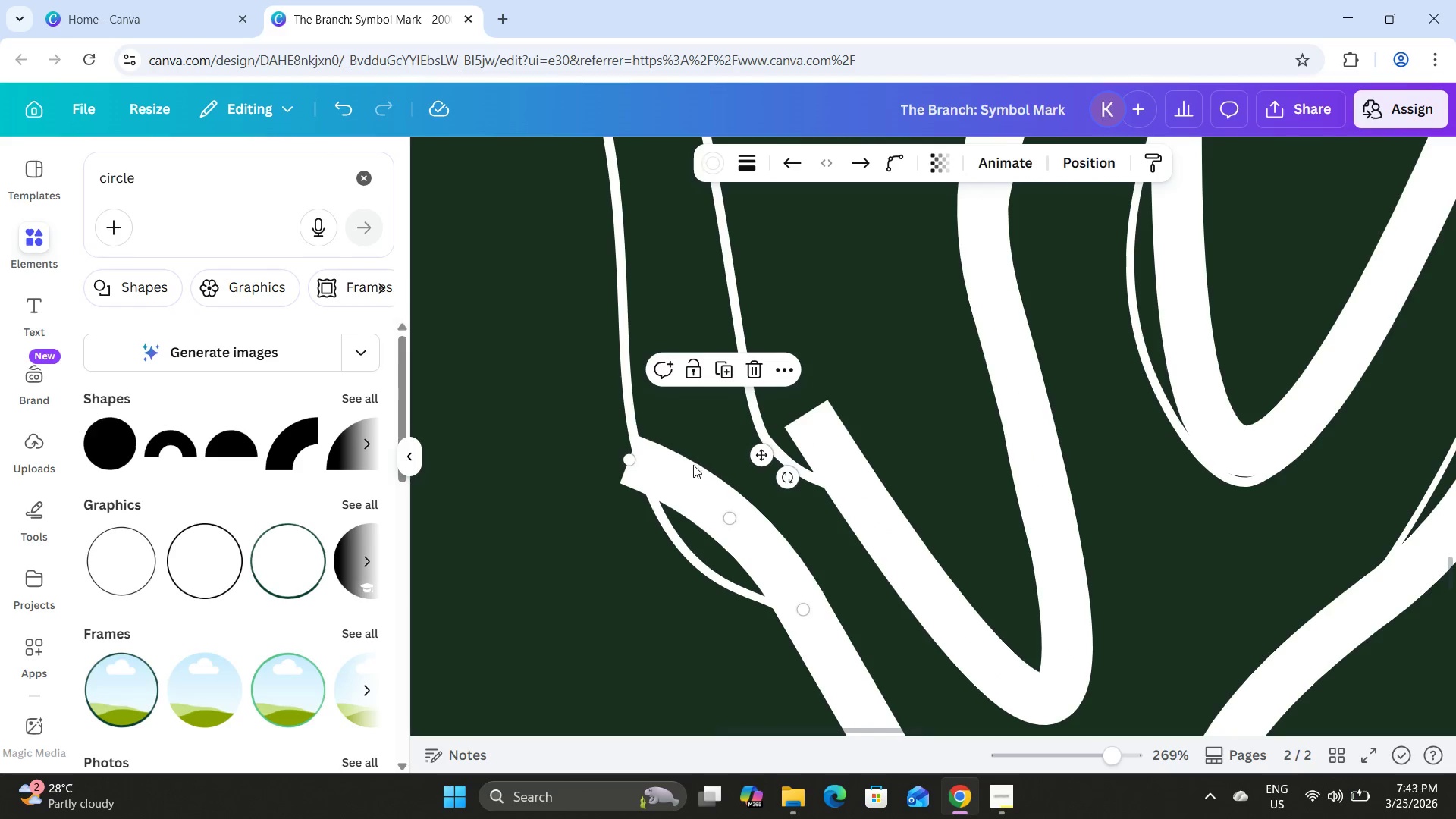 
left_click([680, 470])
 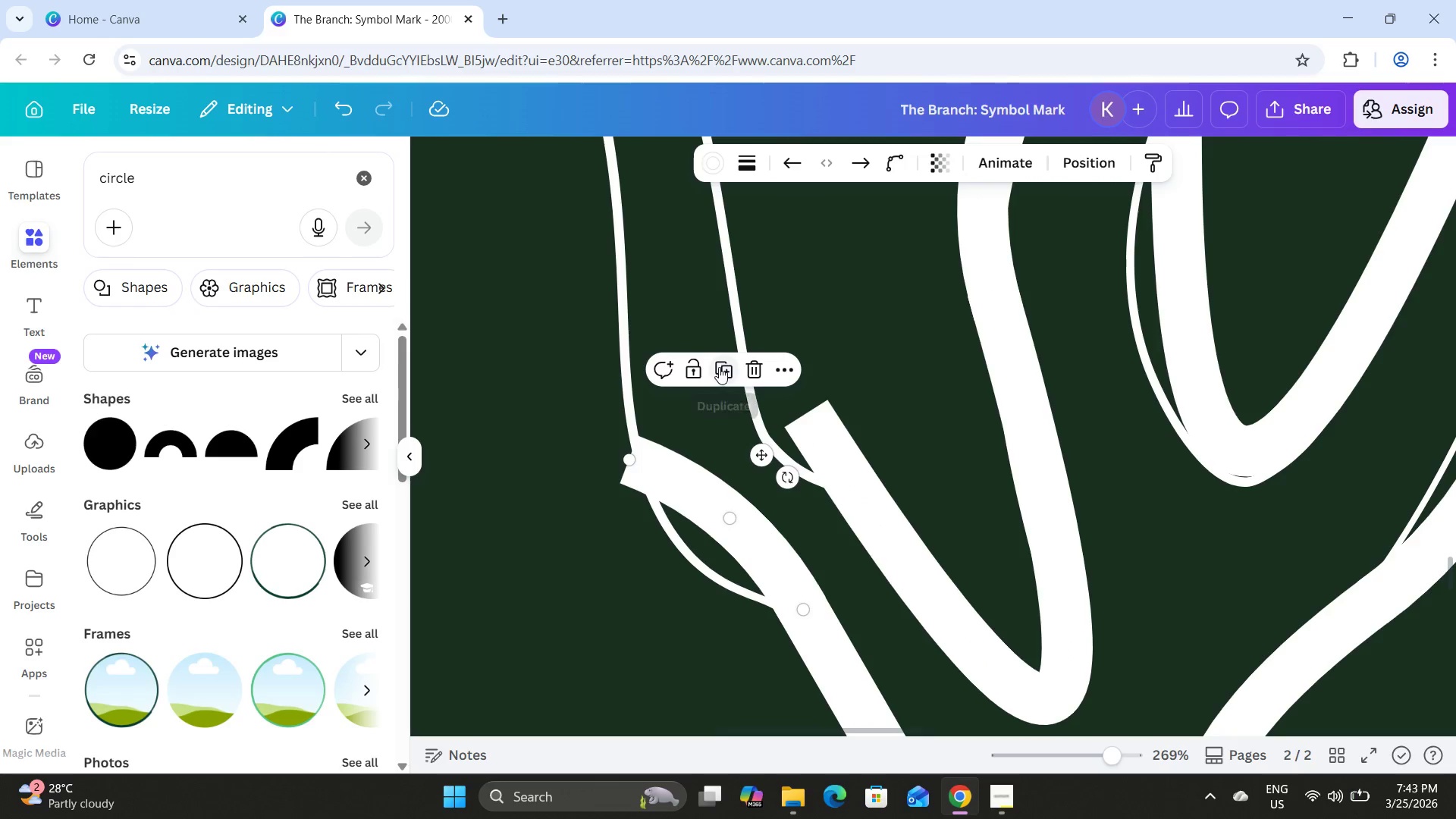 
left_click([723, 367])
 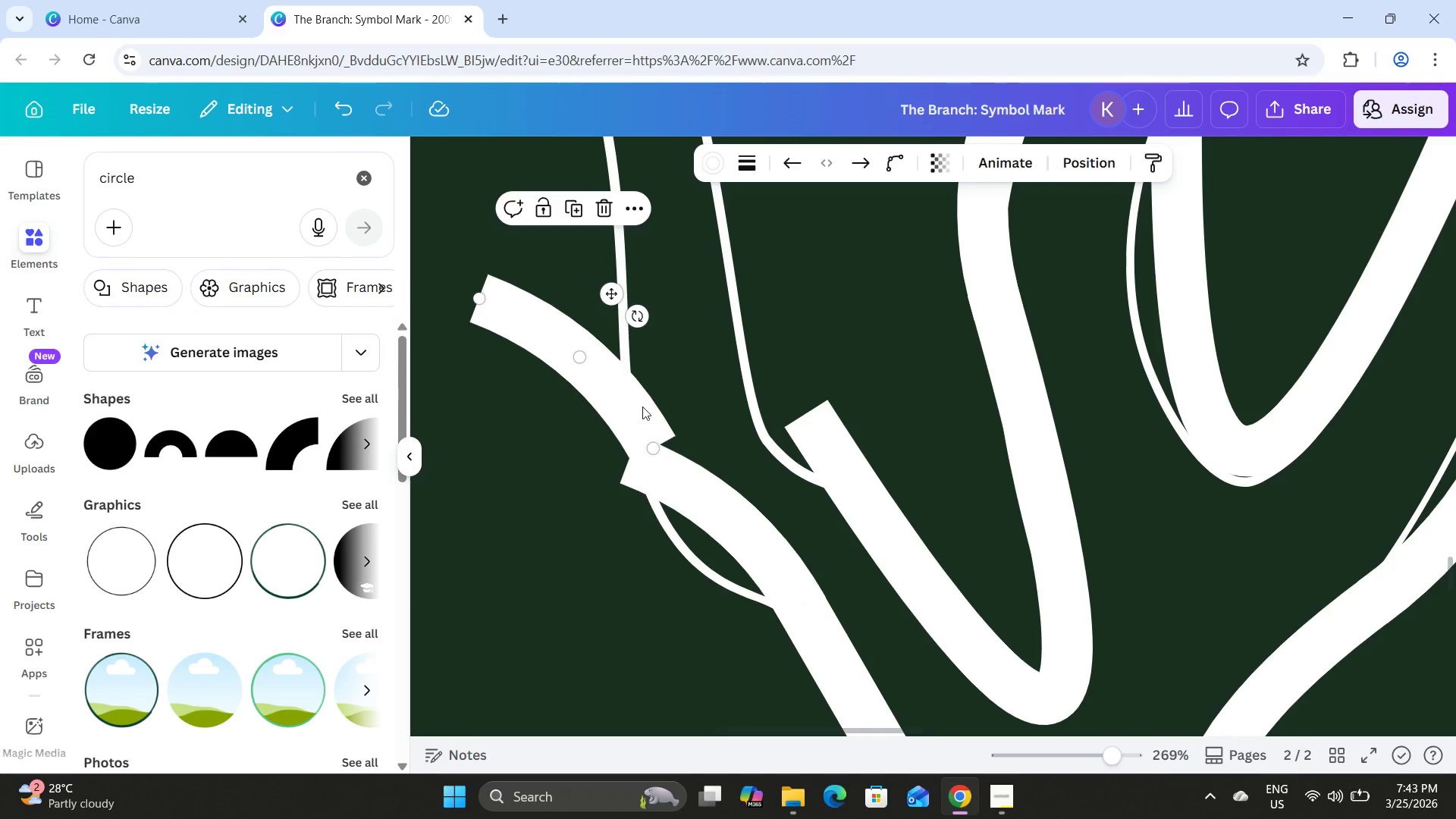 
left_click_drag(start_coordinate=[636, 402], to_coordinate=[792, 369])
 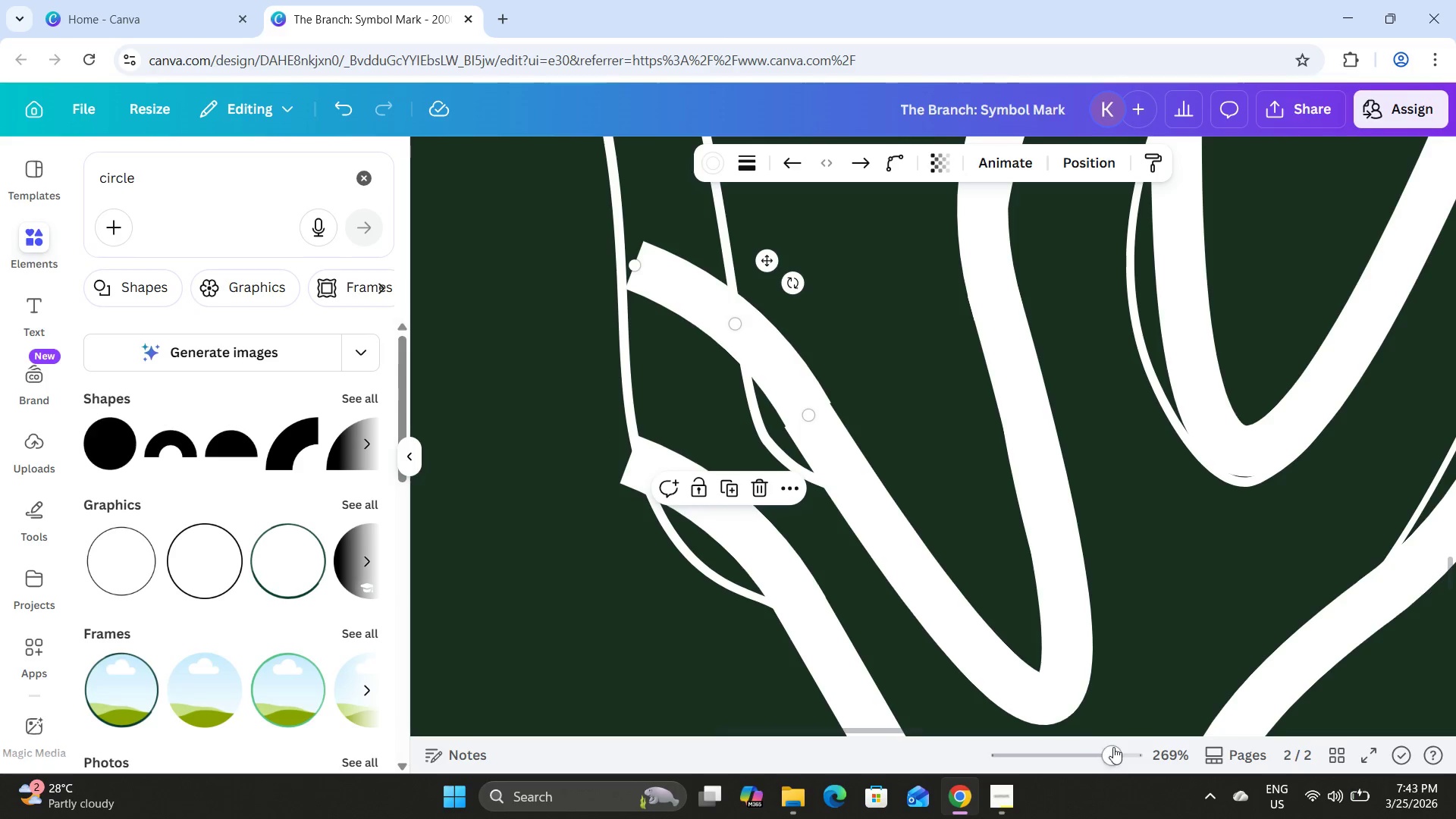 
left_click_drag(start_coordinate=[1117, 752], to_coordinate=[1175, 764])
 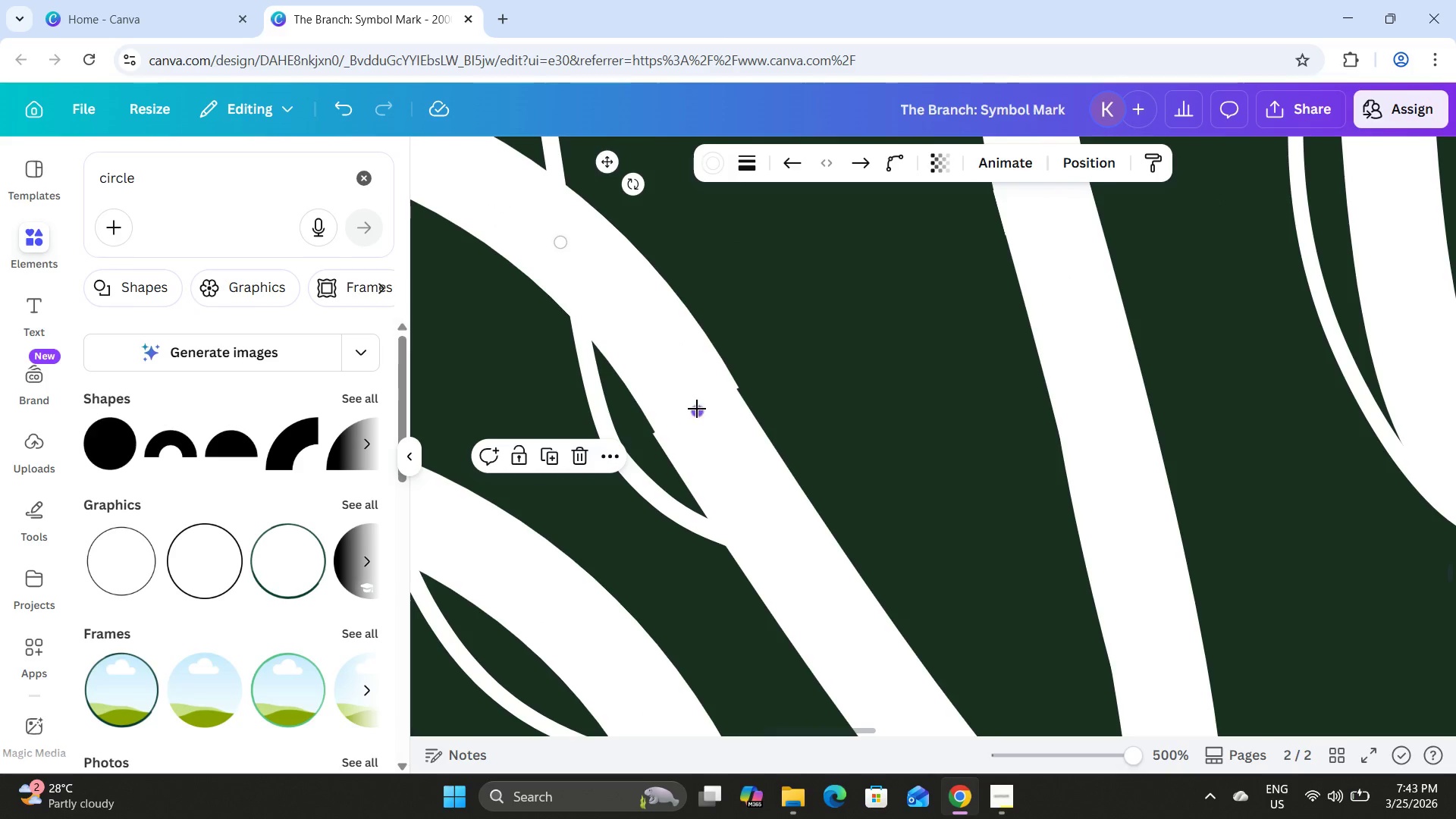 
left_click_drag(start_coordinate=[700, 410], to_coordinate=[692, 405])
 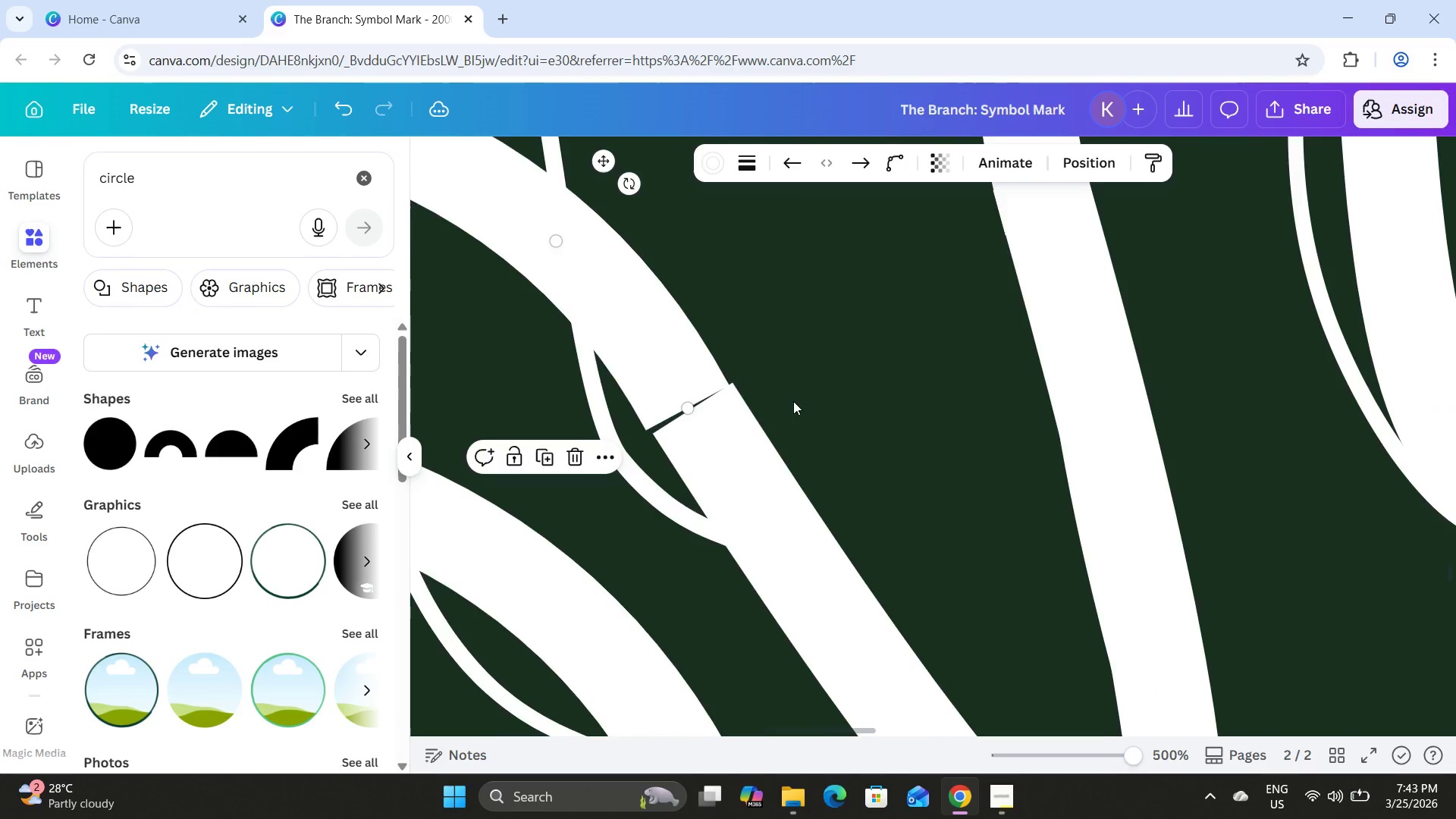 
scroll: coordinate [793, 401], scroll_direction: up, amount: 1.0
 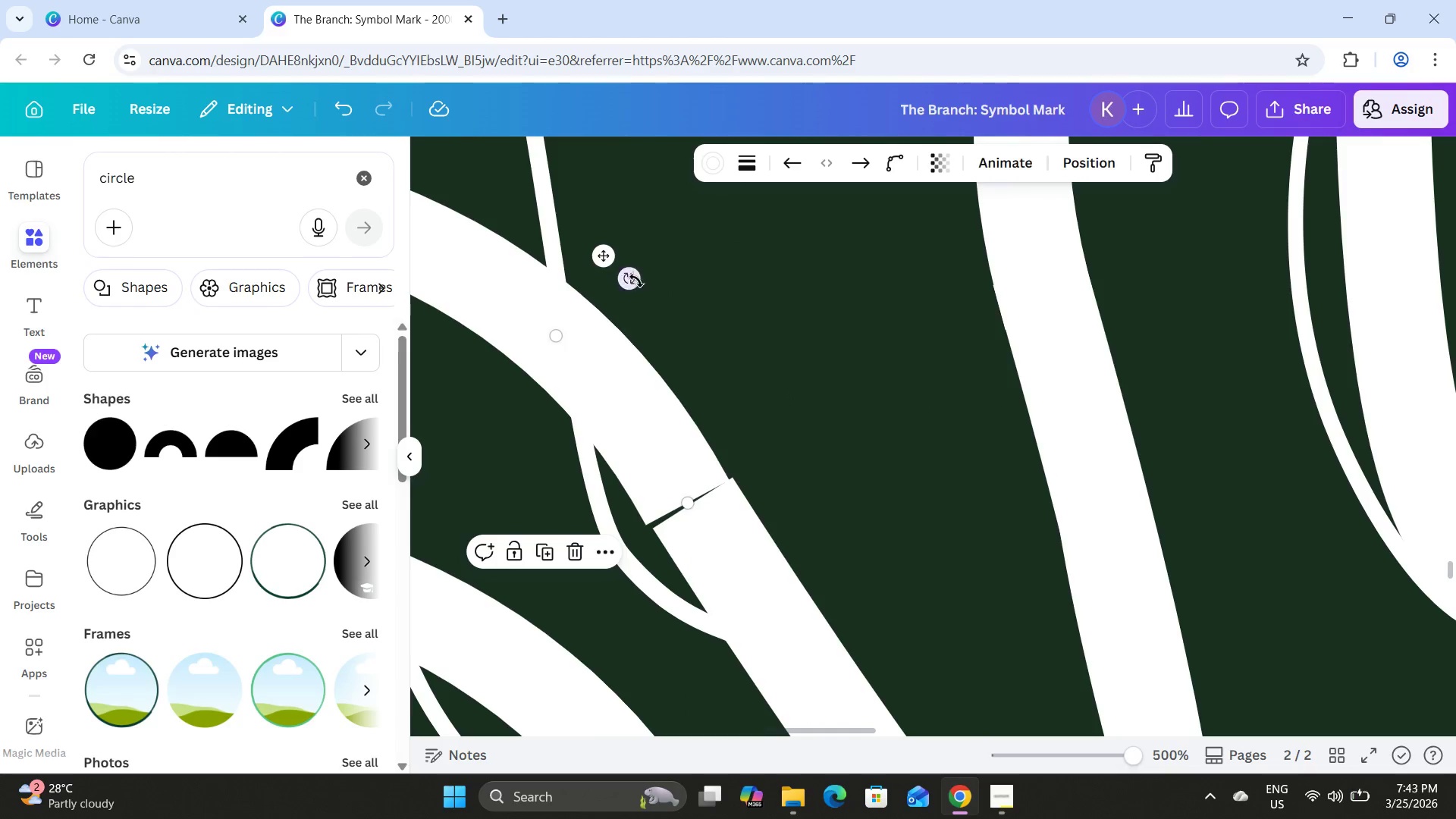 
left_click_drag(start_coordinate=[635, 278], to_coordinate=[601, 312])
 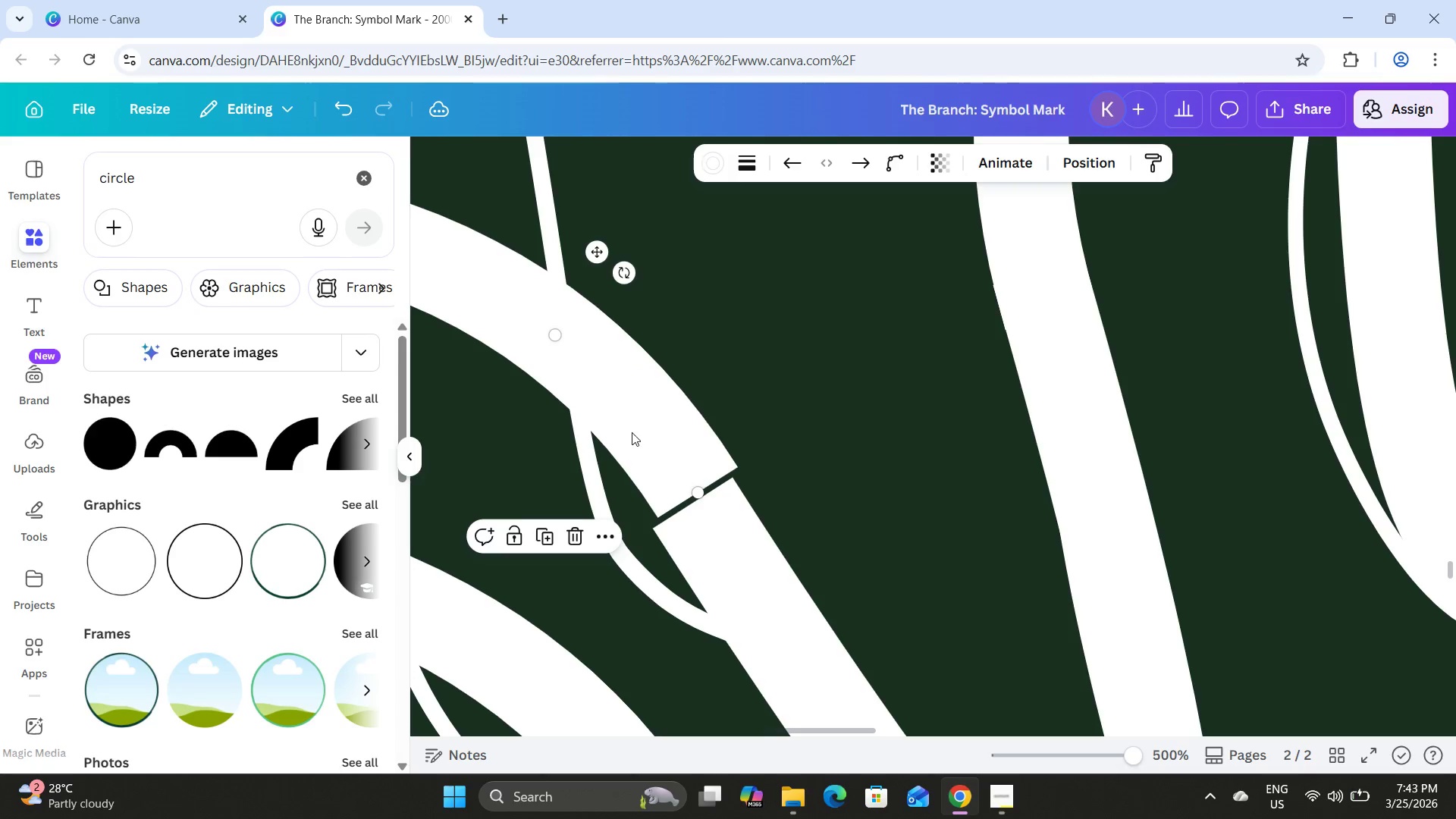 
left_click_drag(start_coordinate=[632, 432], to_coordinate=[620, 425])
 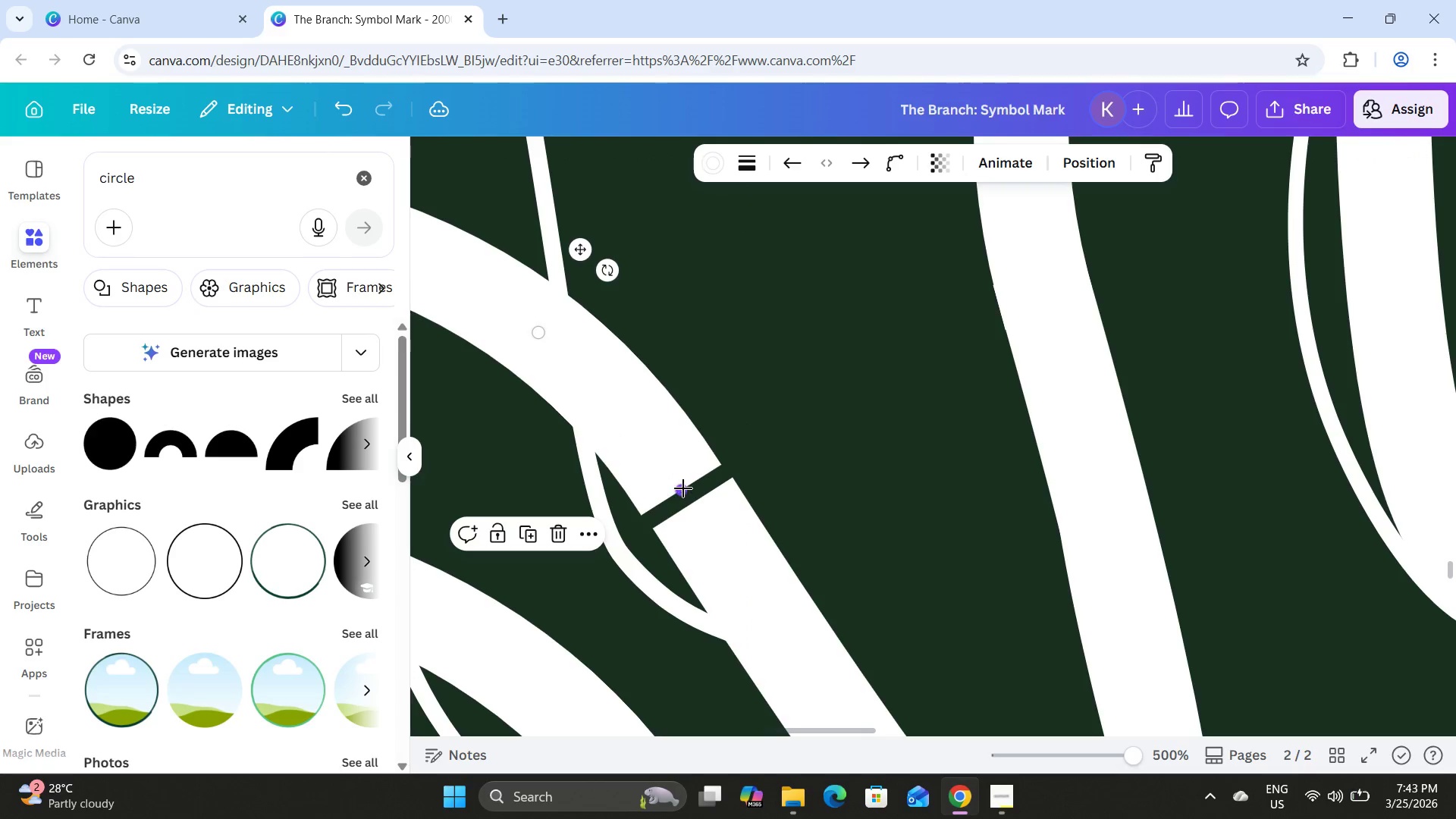 
left_click_drag(start_coordinate=[683, 488], to_coordinate=[698, 505])
 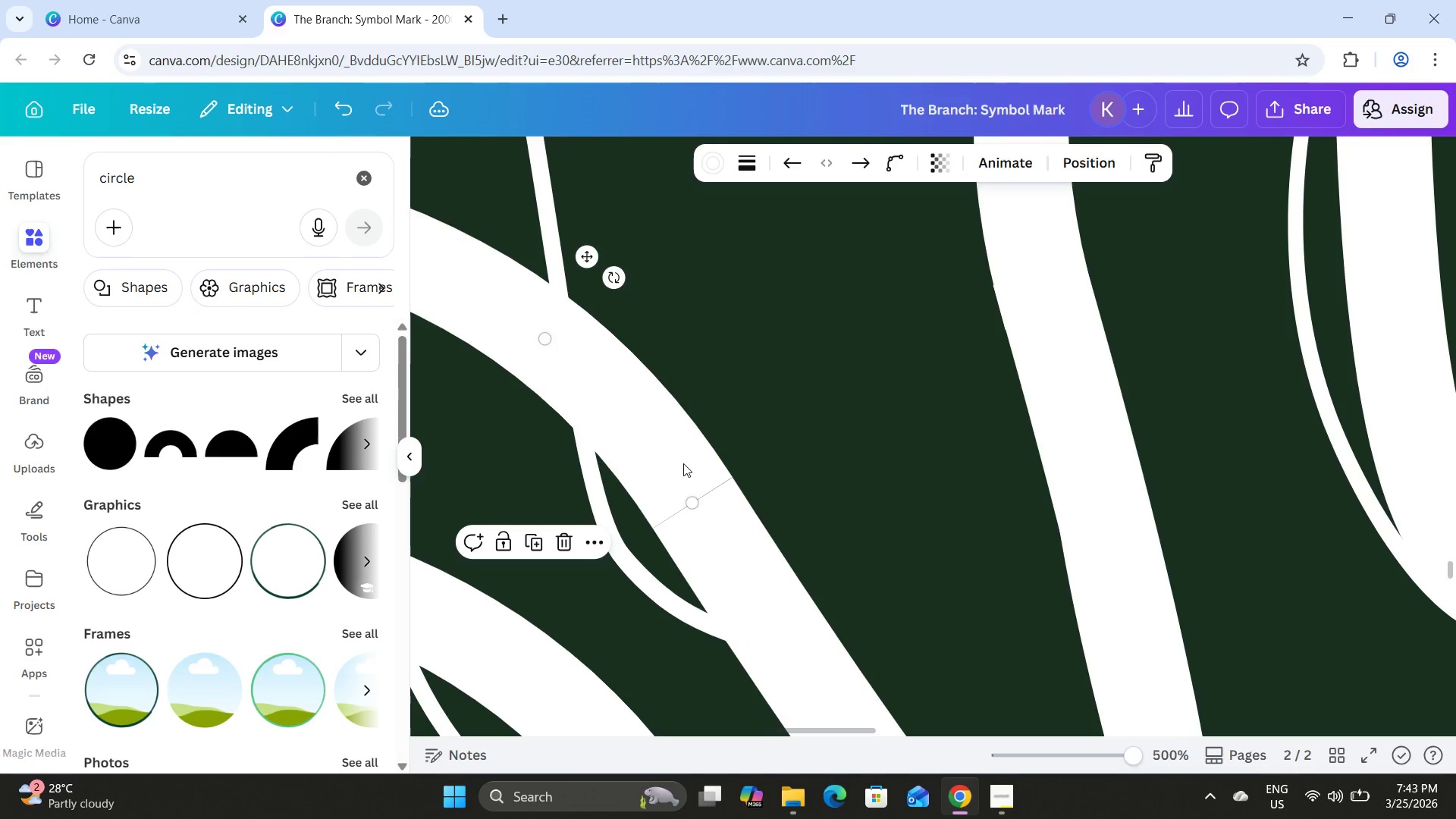 
left_click_drag(start_coordinate=[683, 463], to_coordinate=[689, 472])
 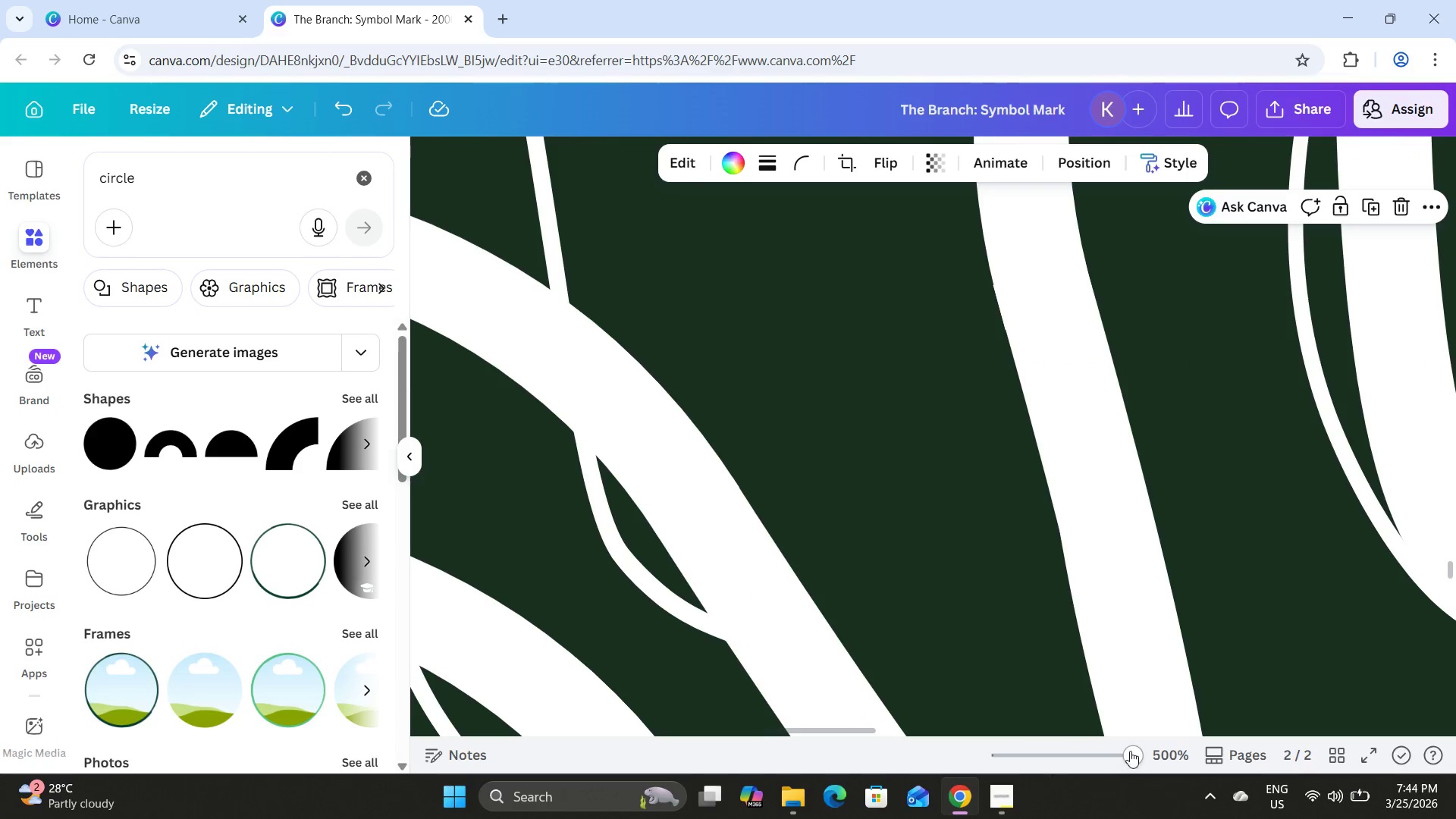 
left_click_drag(start_coordinate=[1131, 749], to_coordinate=[1120, 742])
 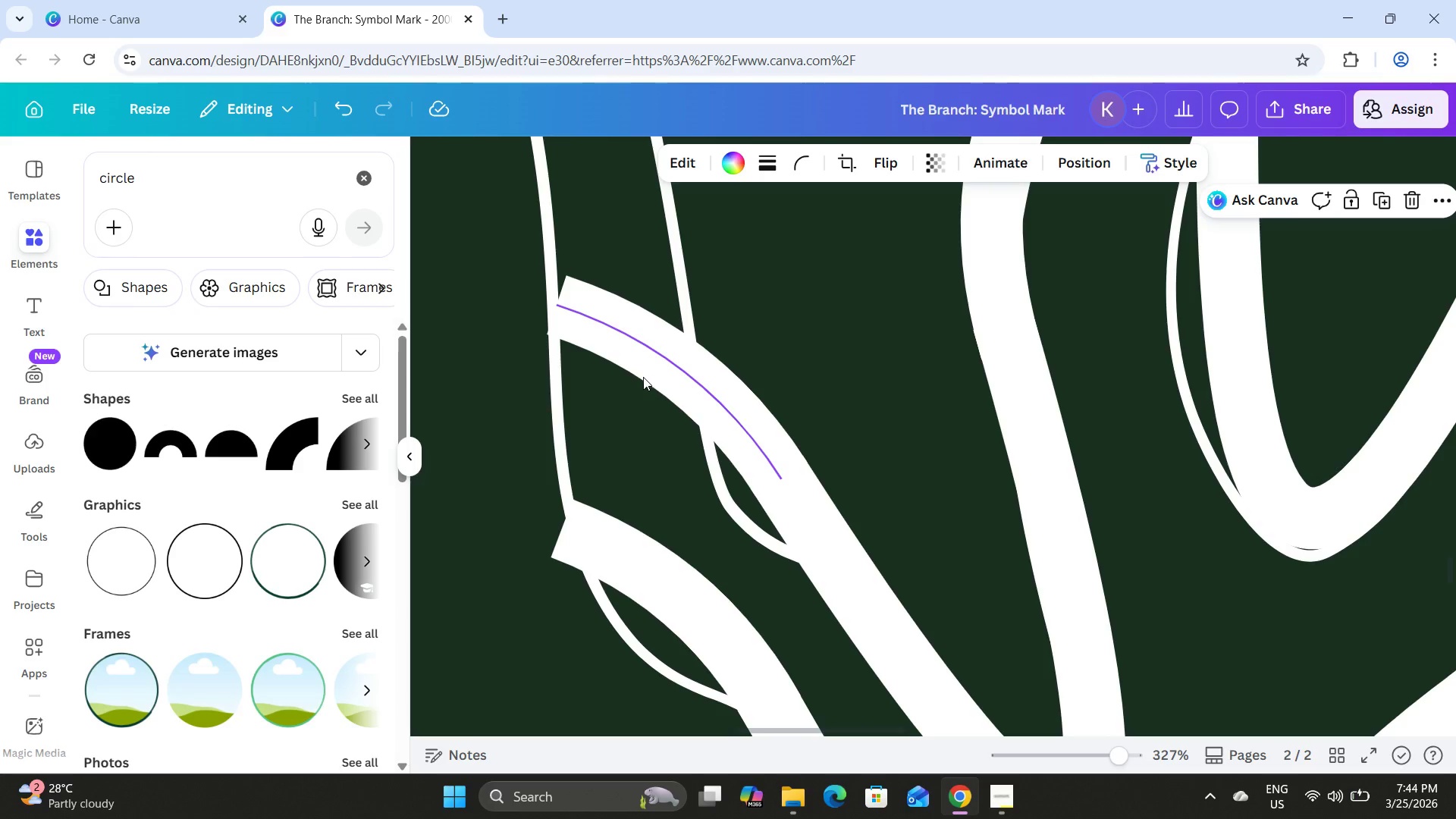 
left_click([643, 366])
 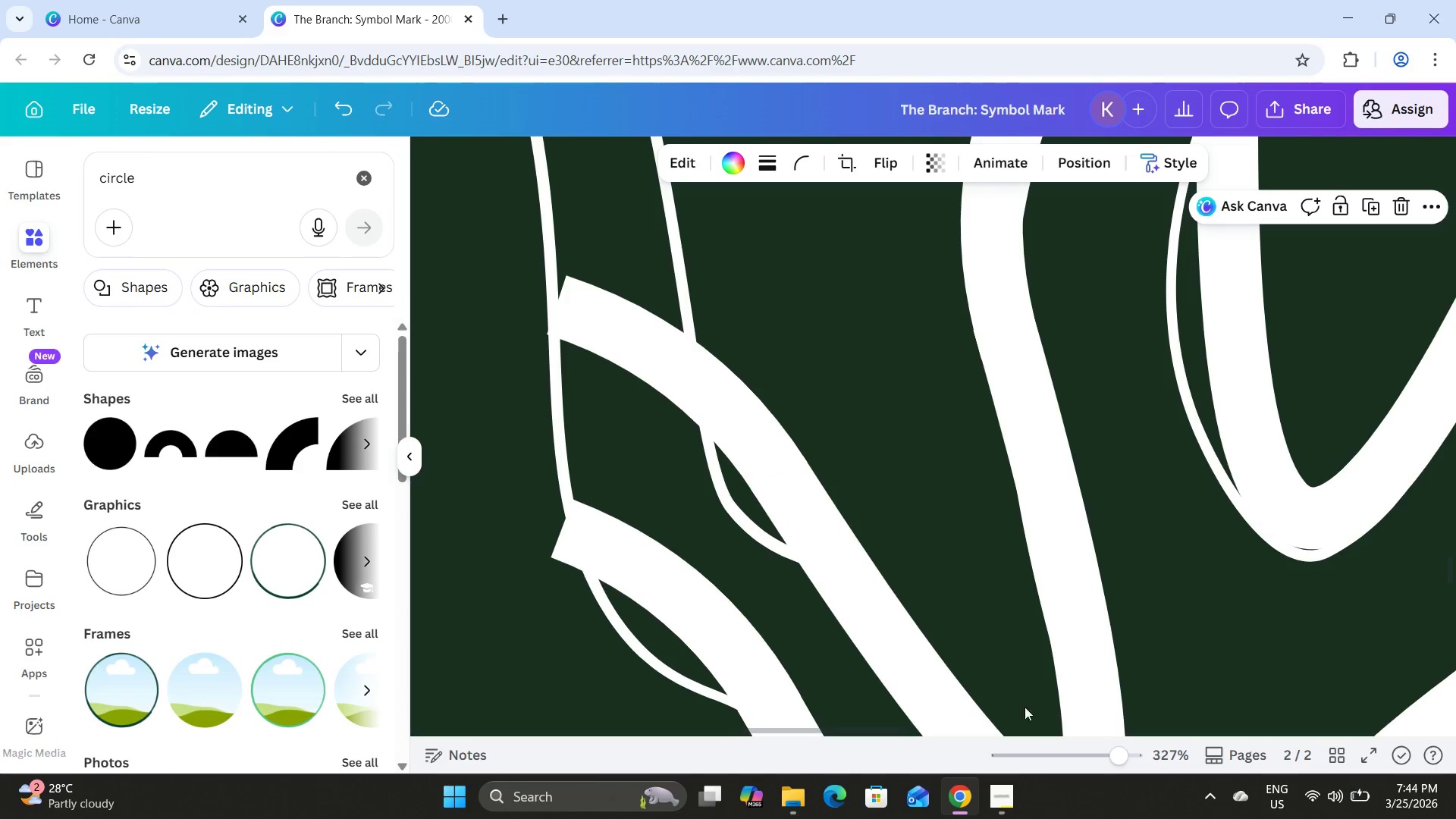 
left_click_drag(start_coordinate=[1119, 759], to_coordinate=[1051, 736])
 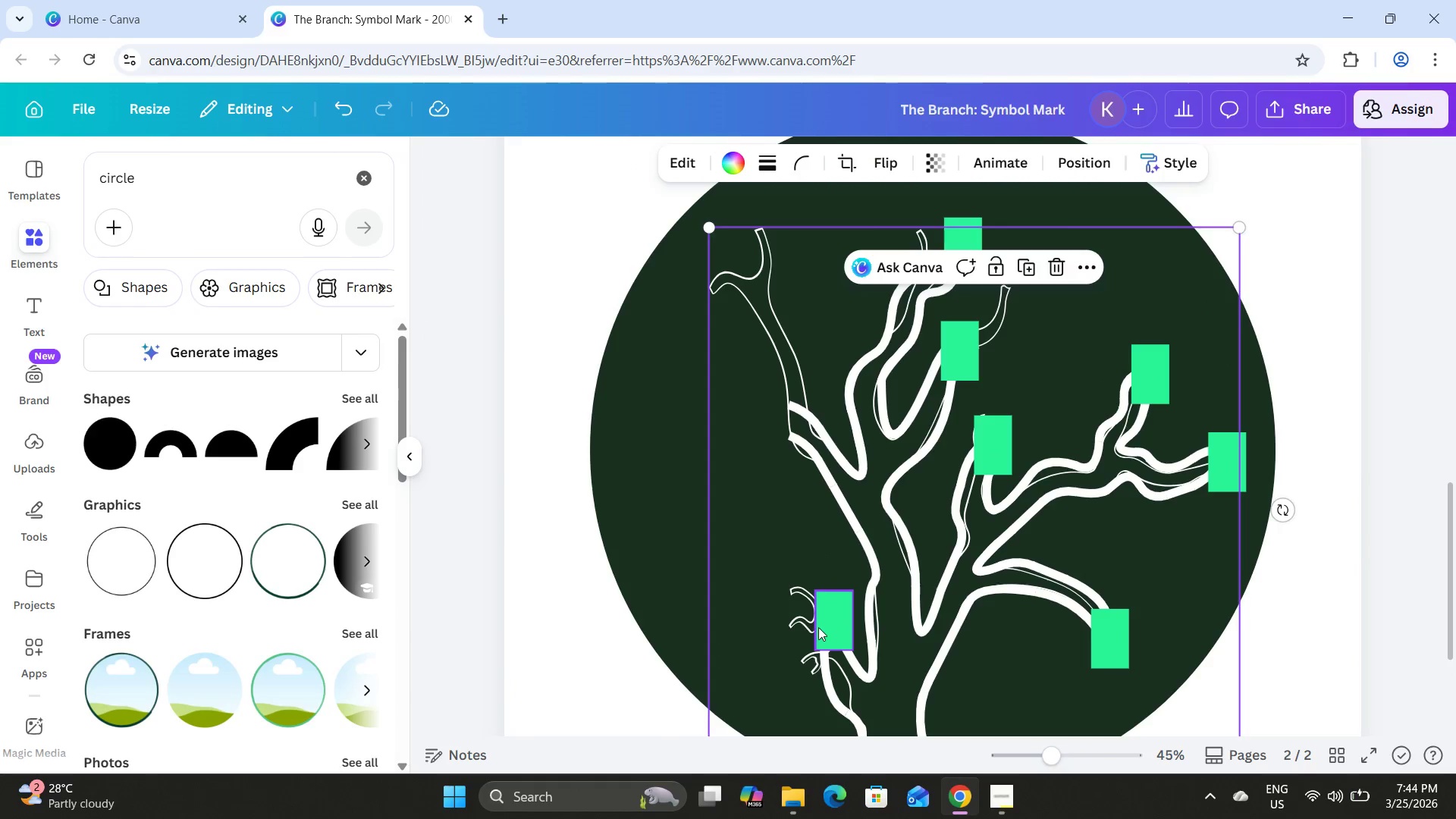 
left_click([818, 627])
 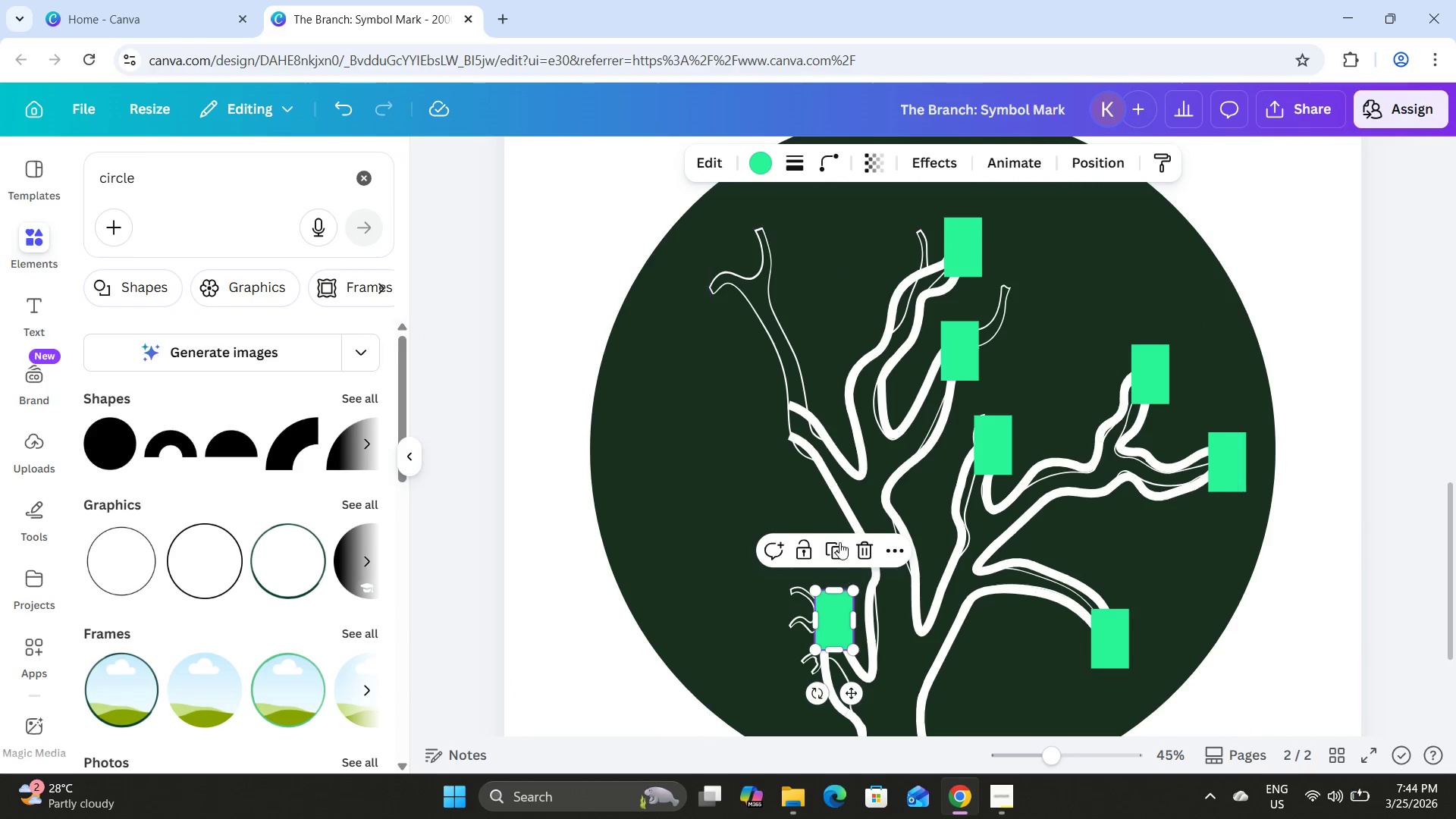 
left_click([838, 538])
 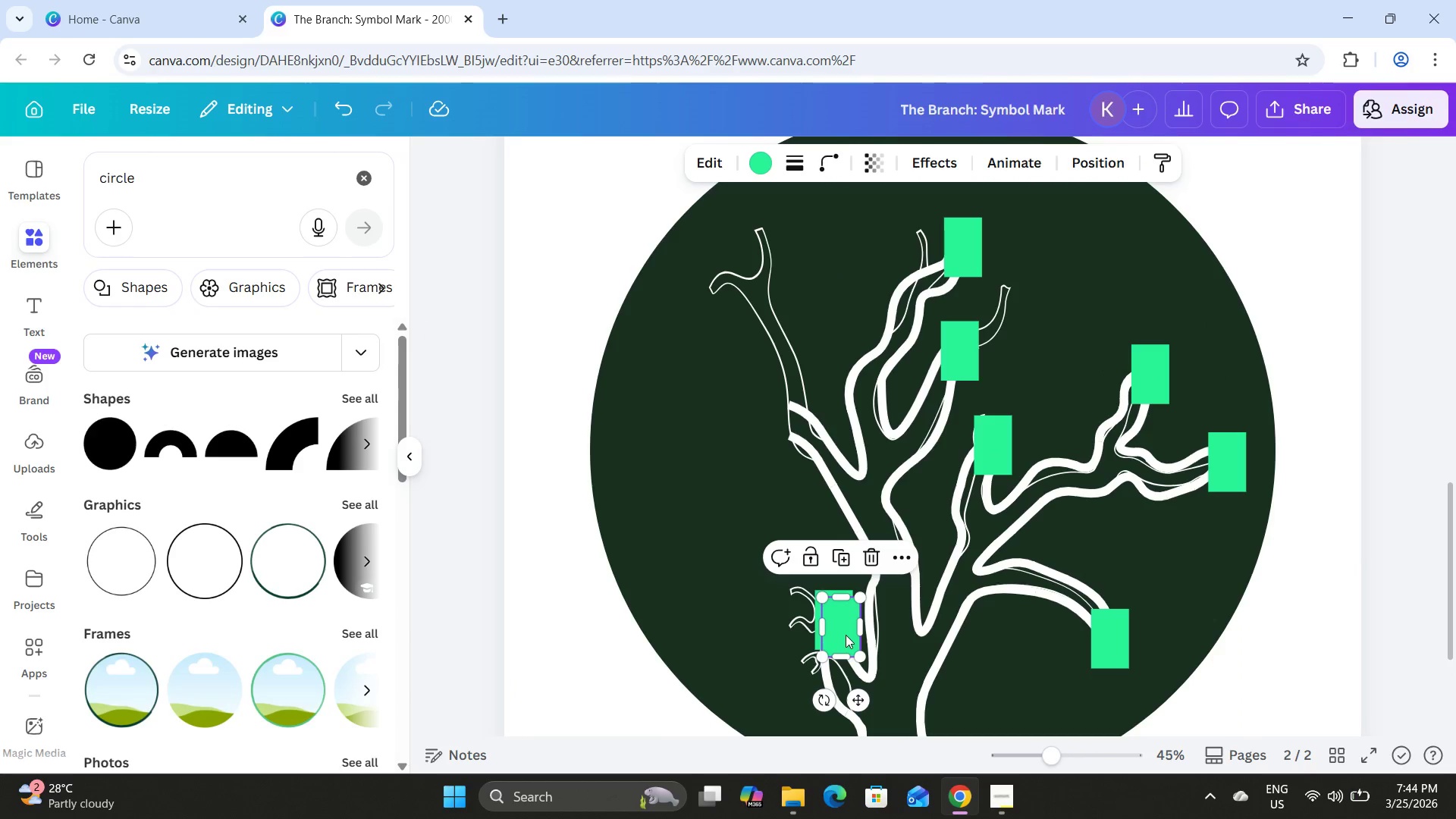 
left_click_drag(start_coordinate=[845, 635], to_coordinate=[787, 429])
 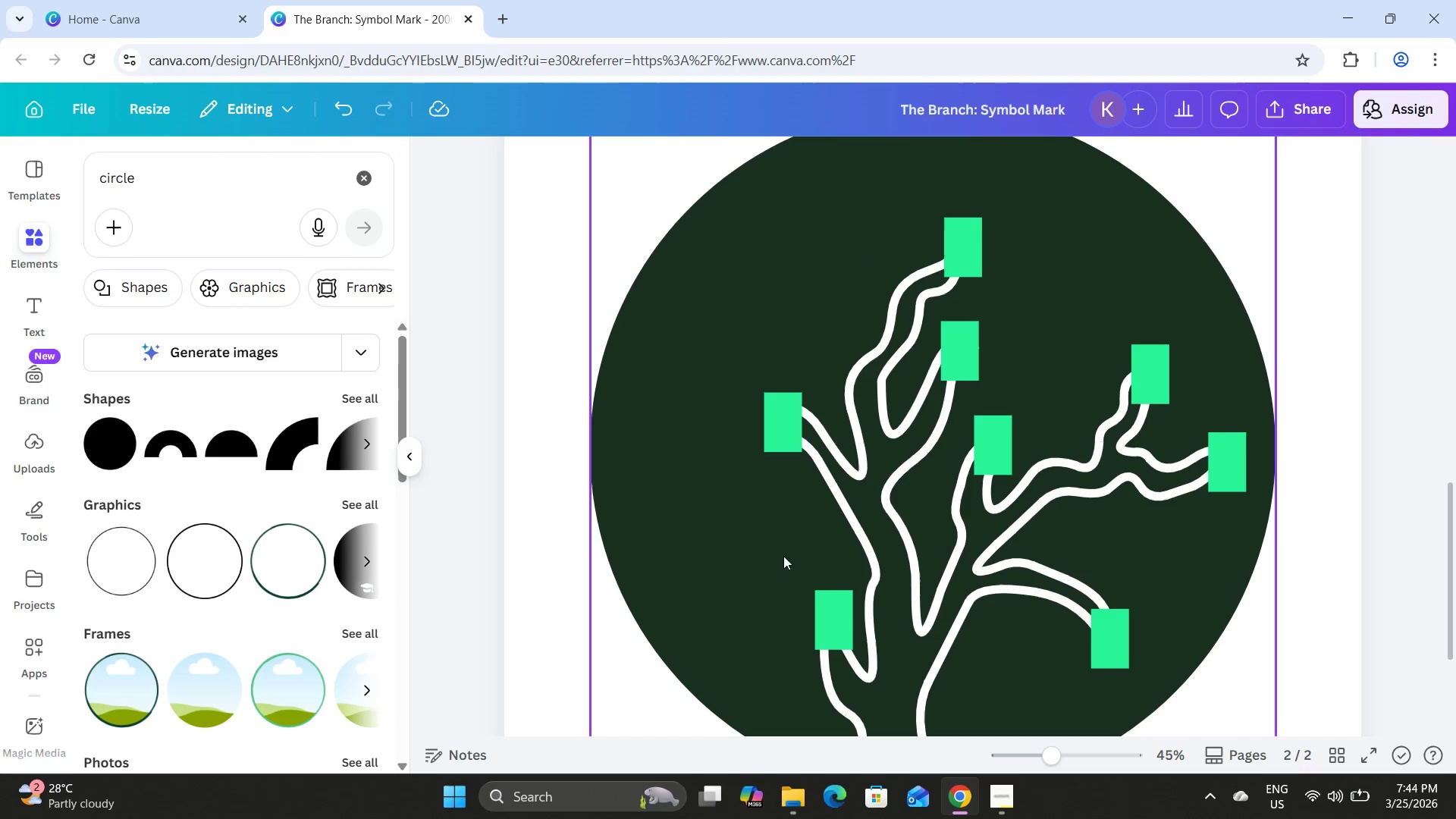 
wait(13.03)
 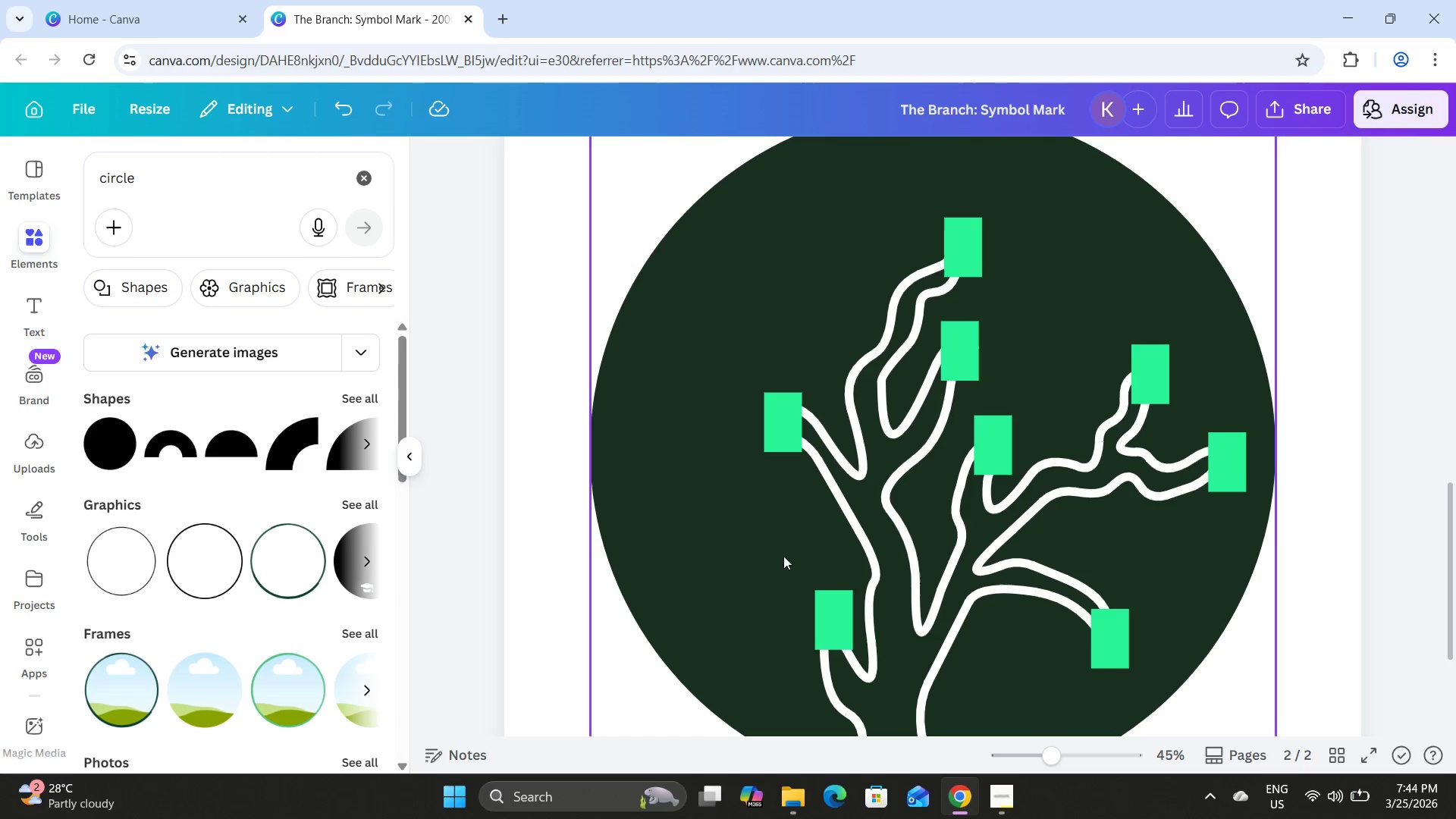 
left_click_drag(start_coordinate=[225, 186], to_coordinate=[94, 169])
 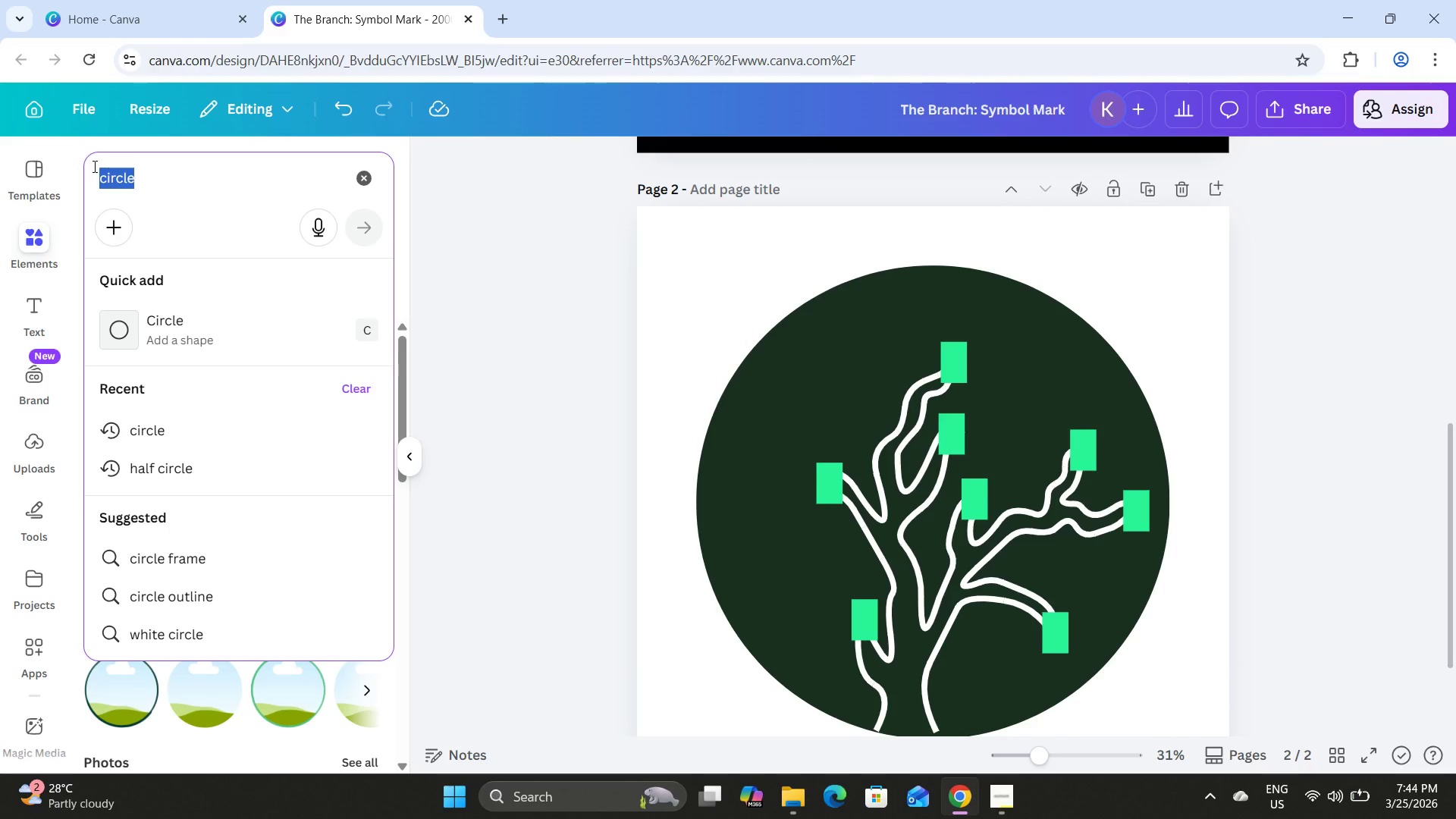 
type(leave)
 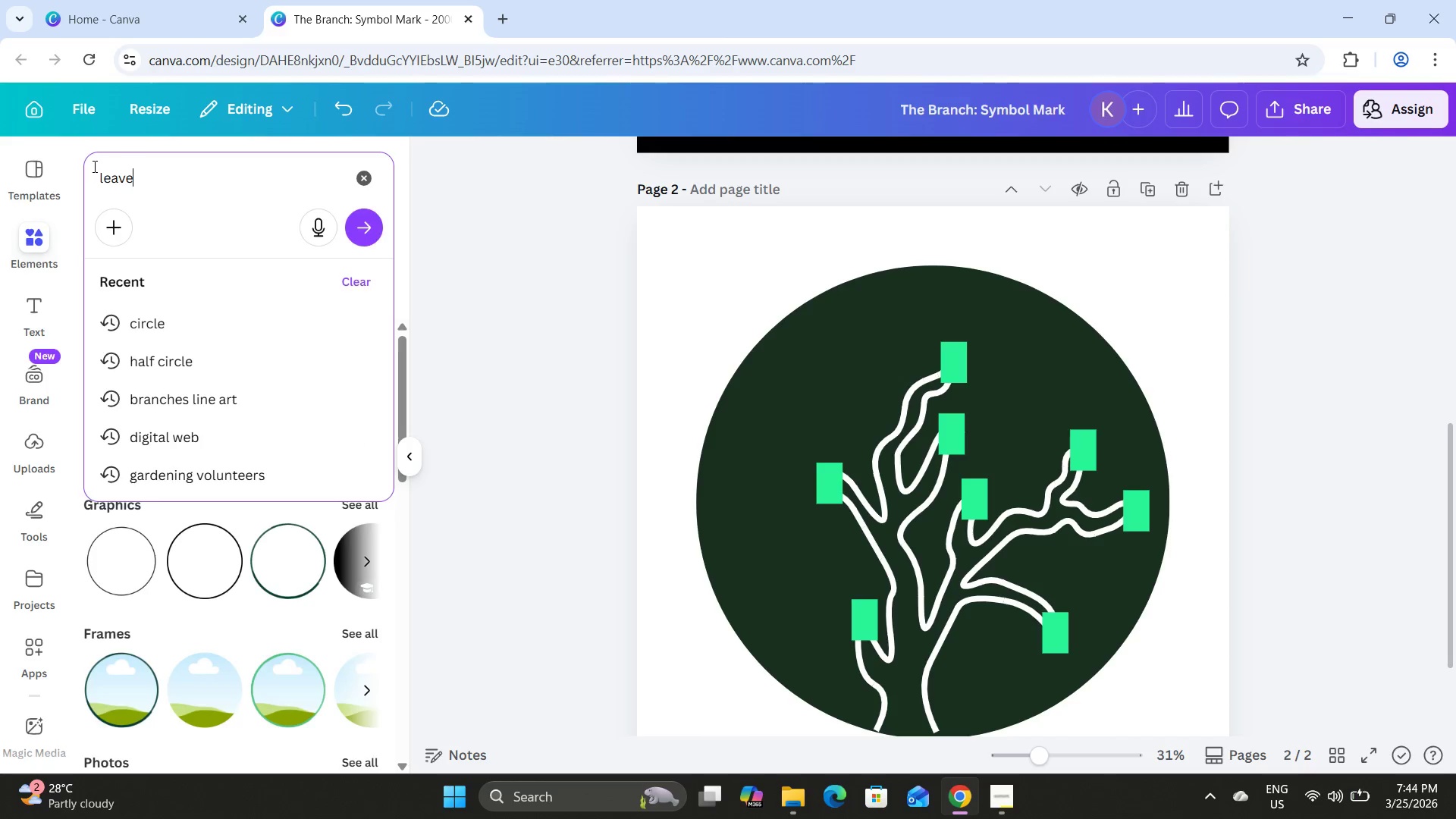 
key(Enter)
 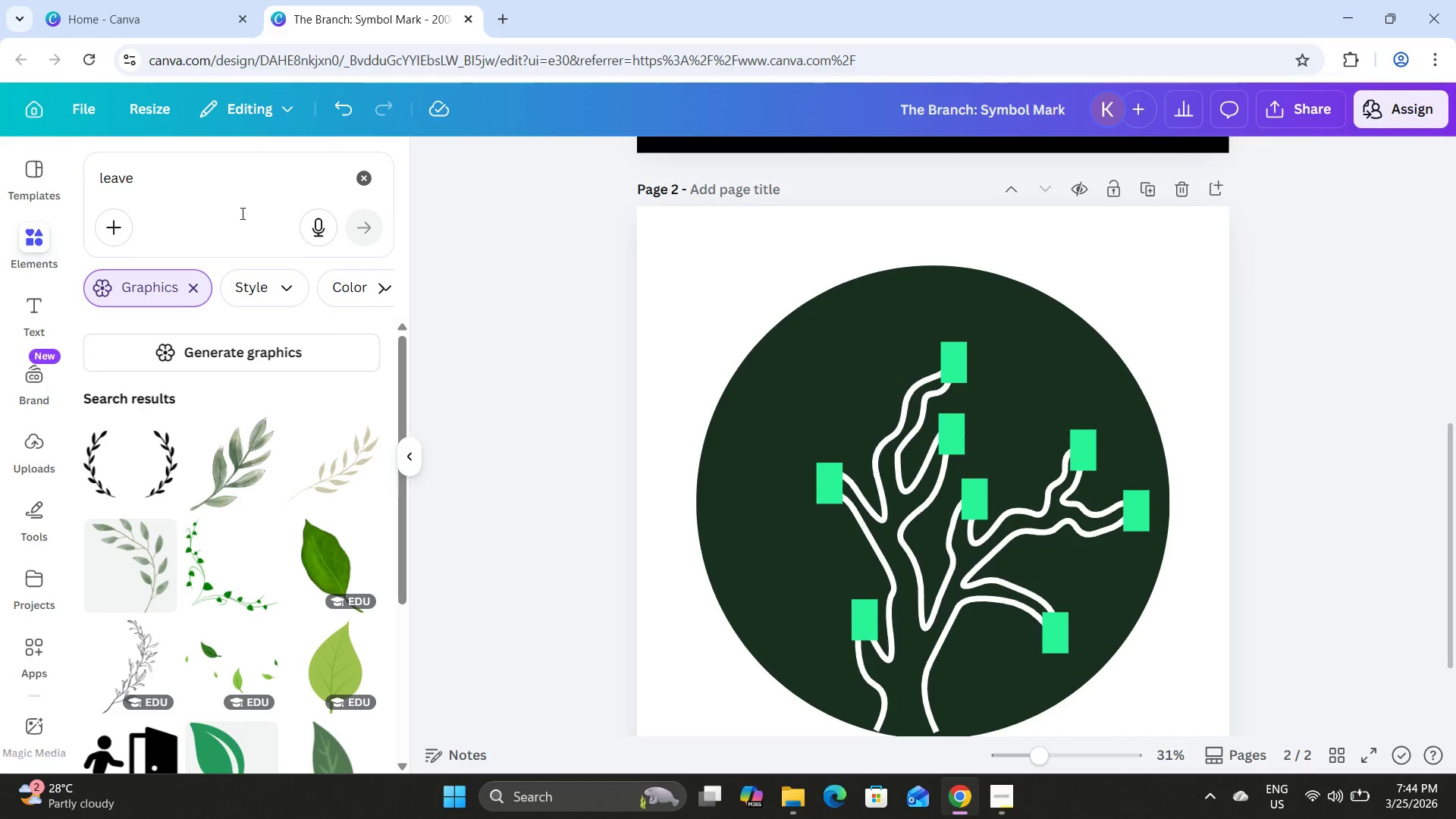 
wait(5.31)
 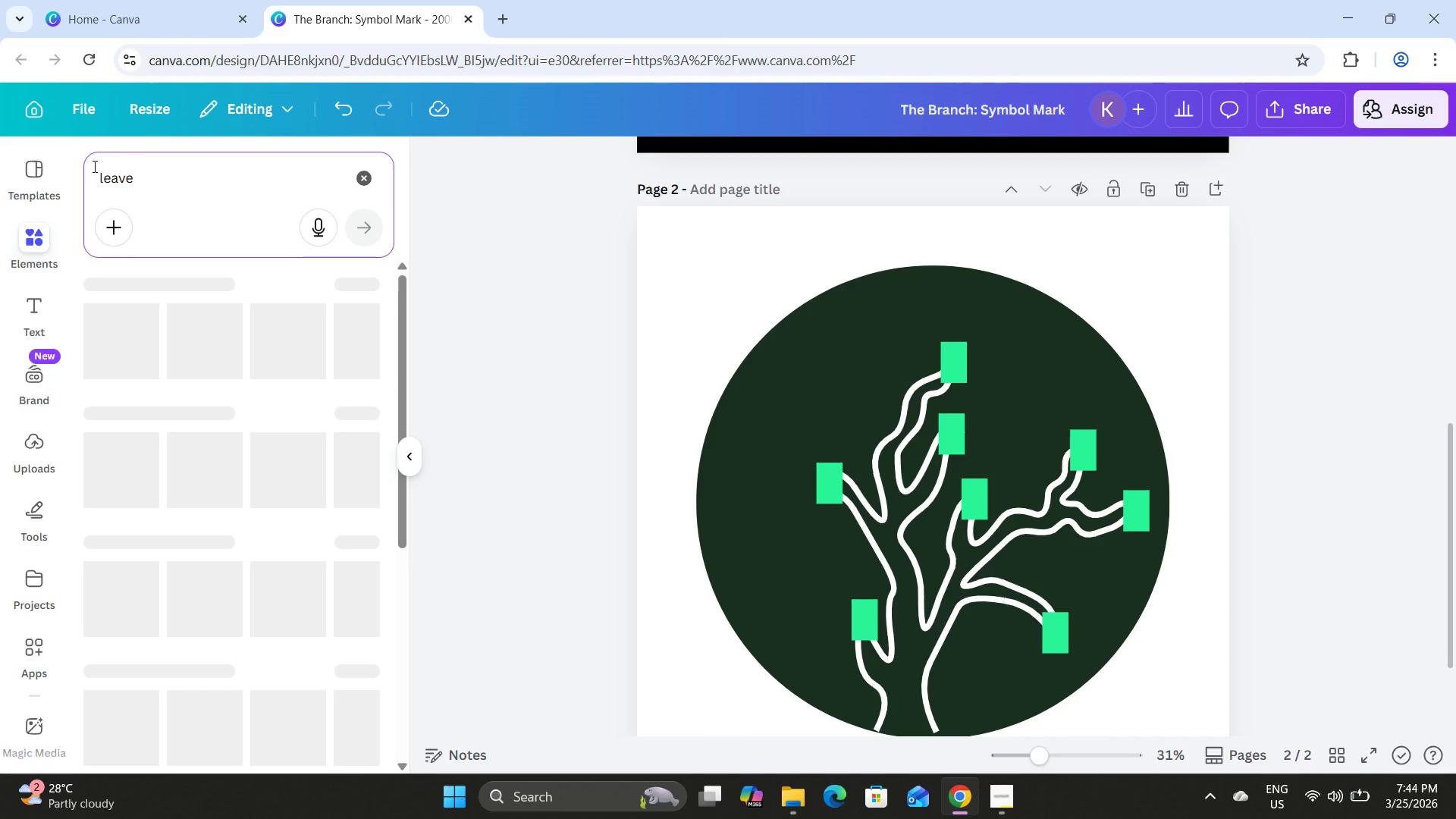 
type(lin)
key(Backspace)
key(Backspace)
key(Backspace)
type( line)
 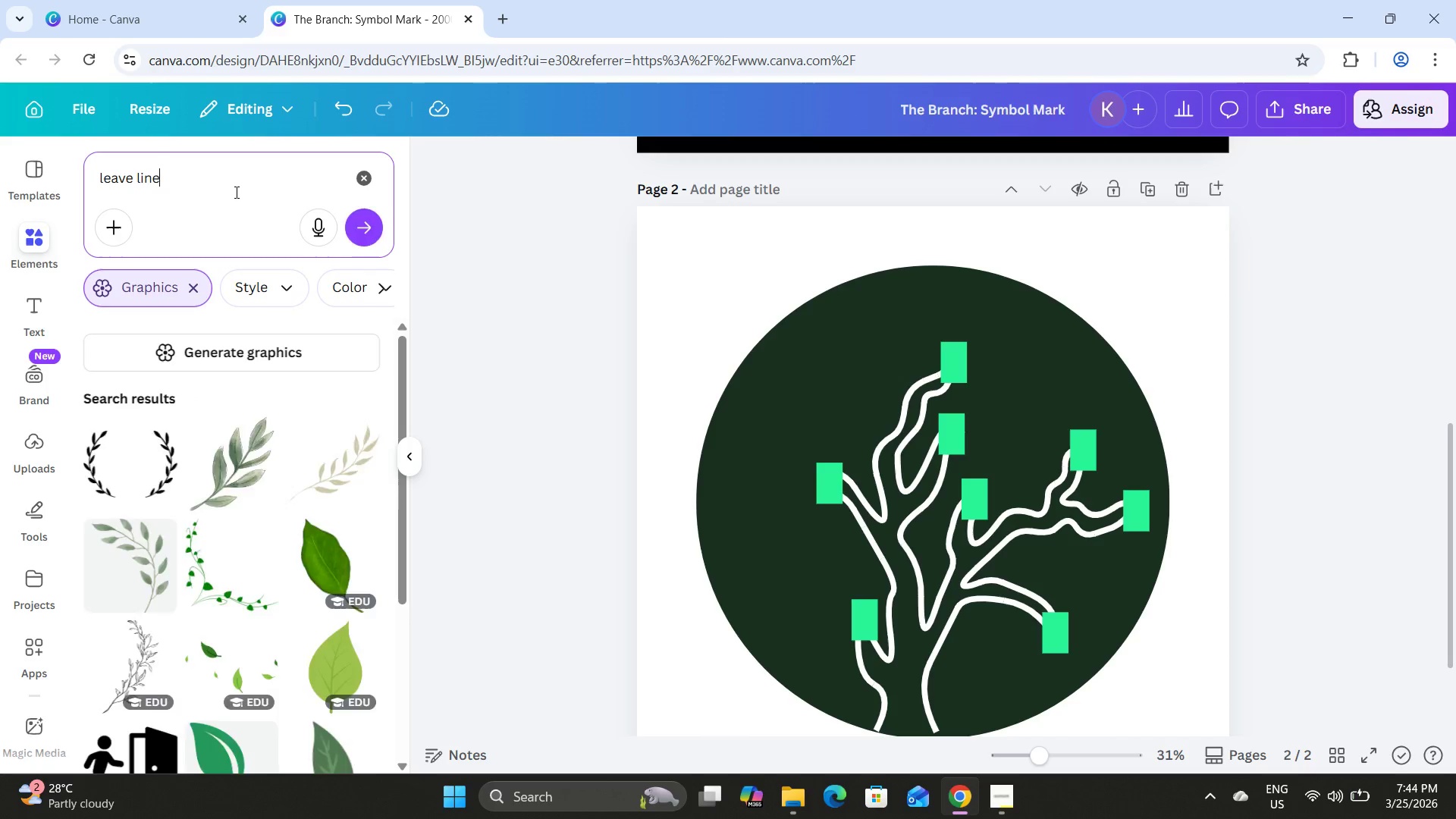 
key(Enter)
 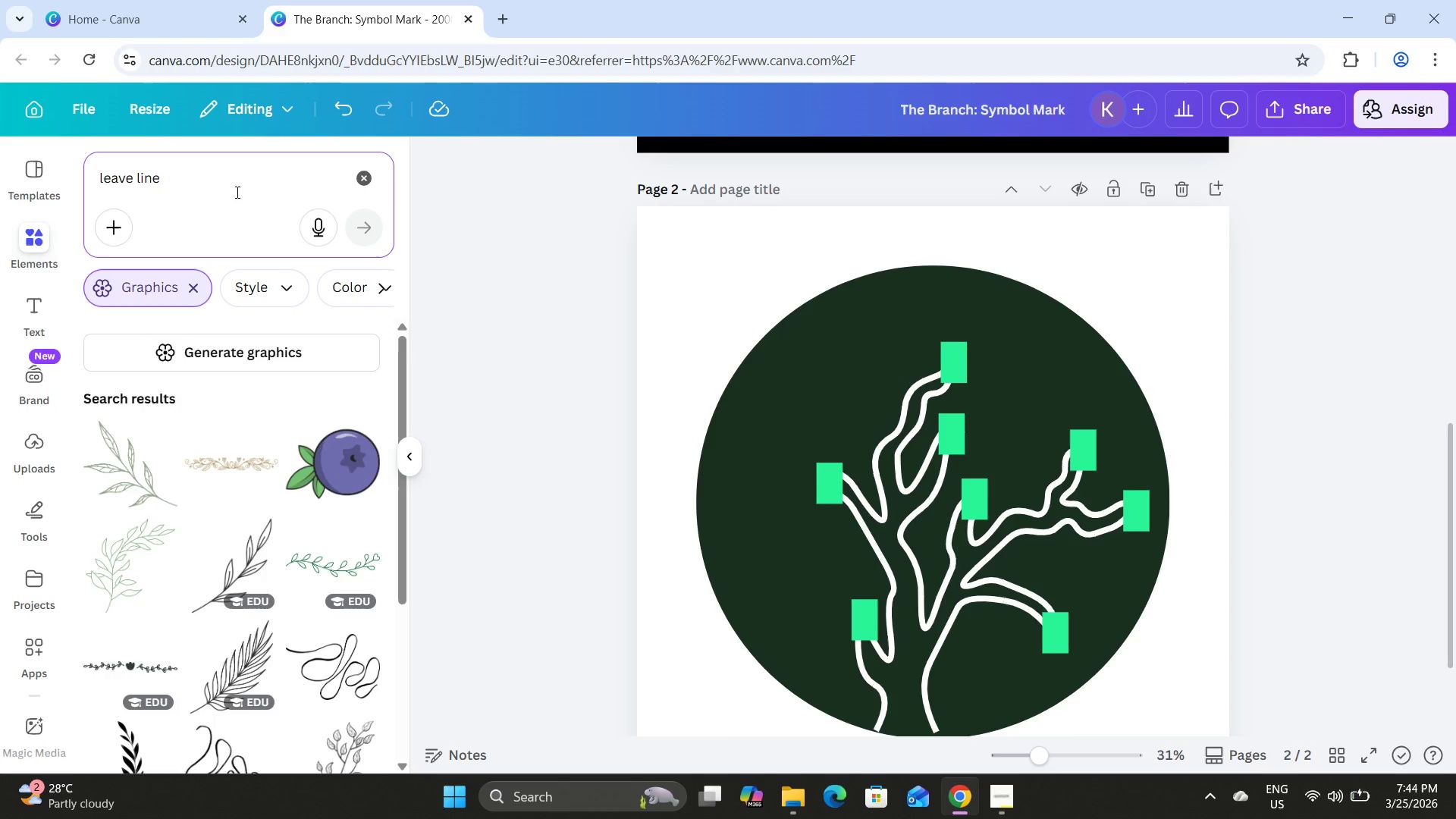 
scroll: coordinate [278, 469], scroll_direction: down, amount: 7.0
 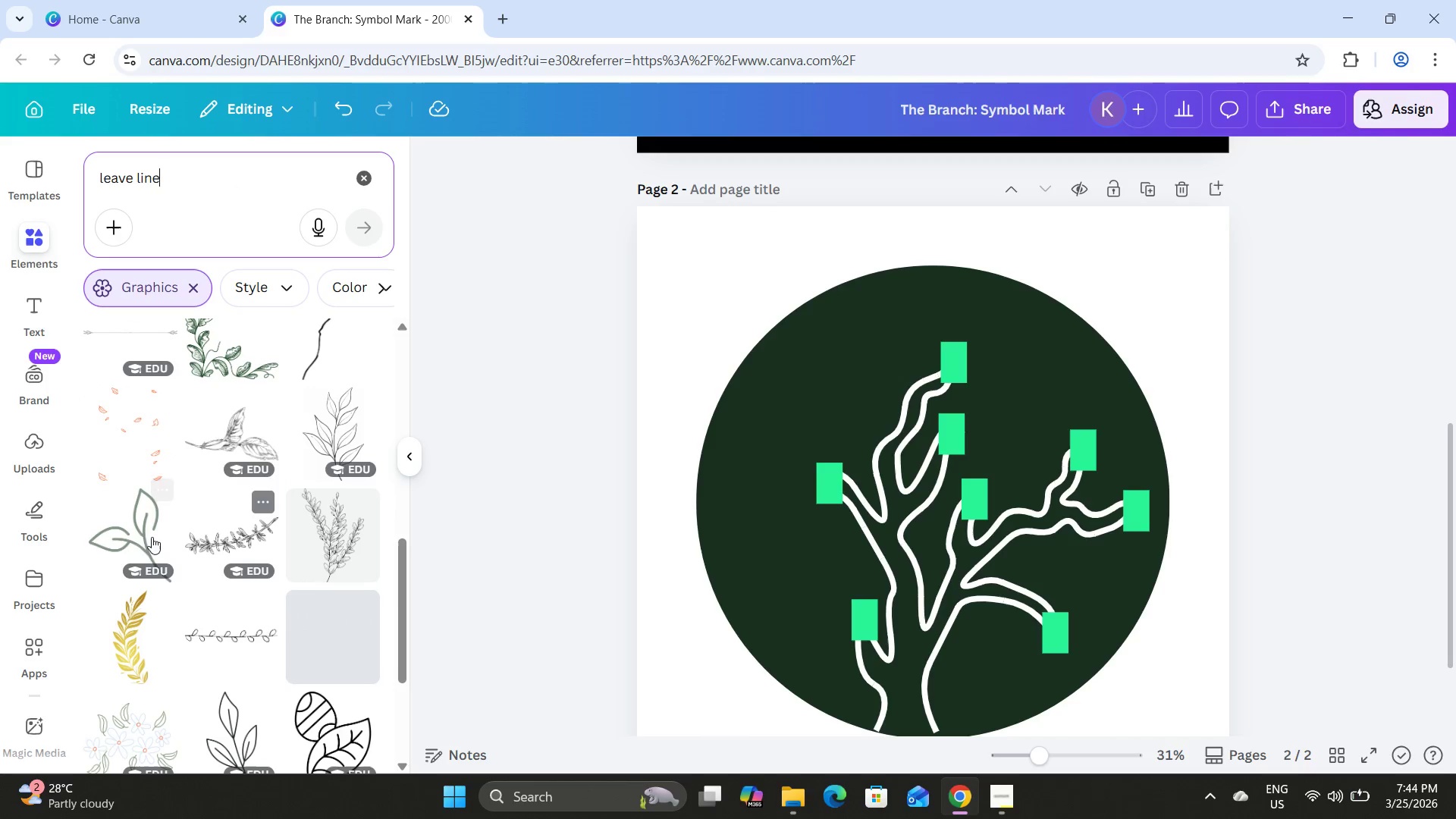 
left_click([140, 535])
 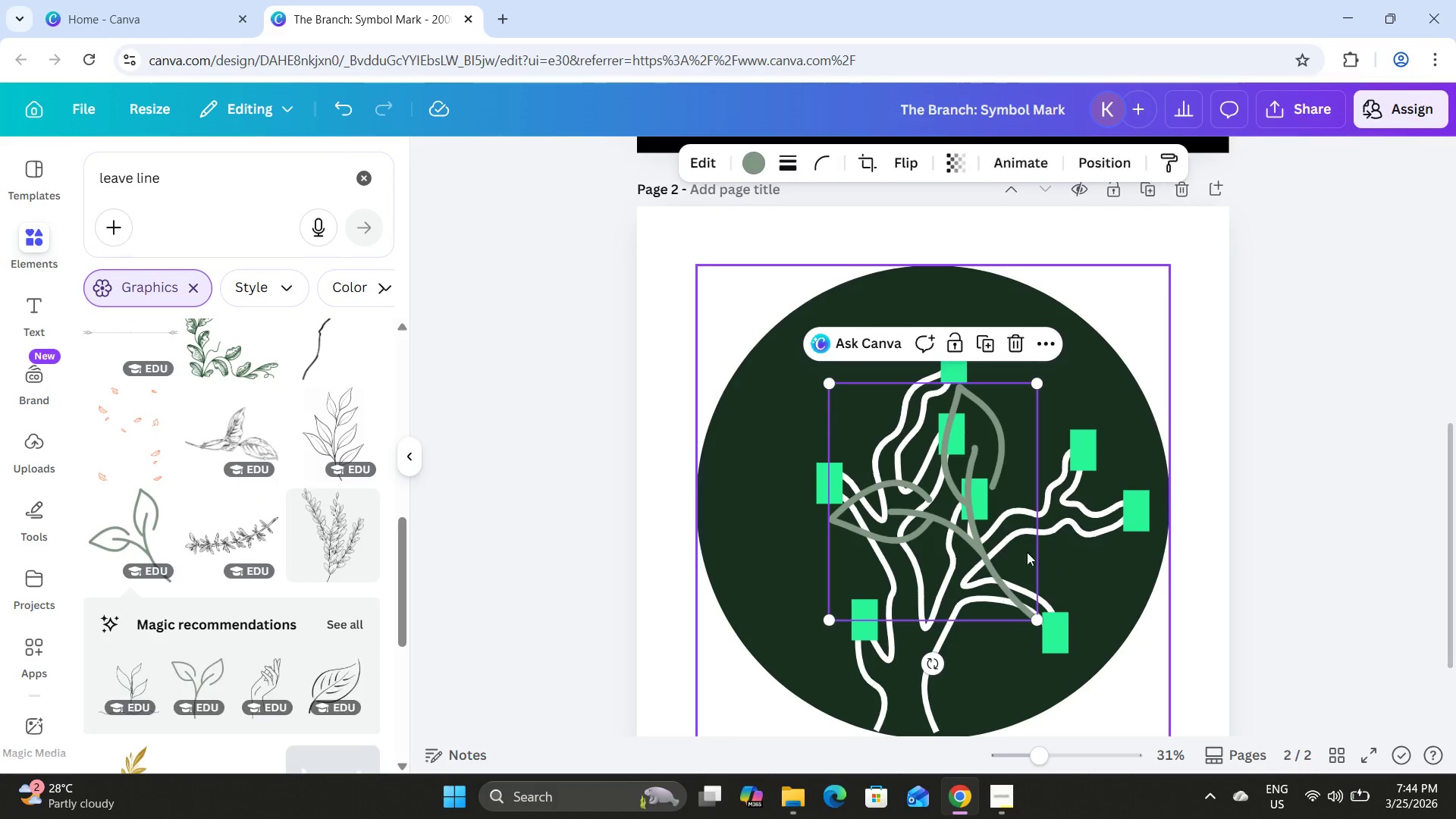 
left_click_drag(start_coordinate=[977, 544], to_coordinate=[889, 484])
 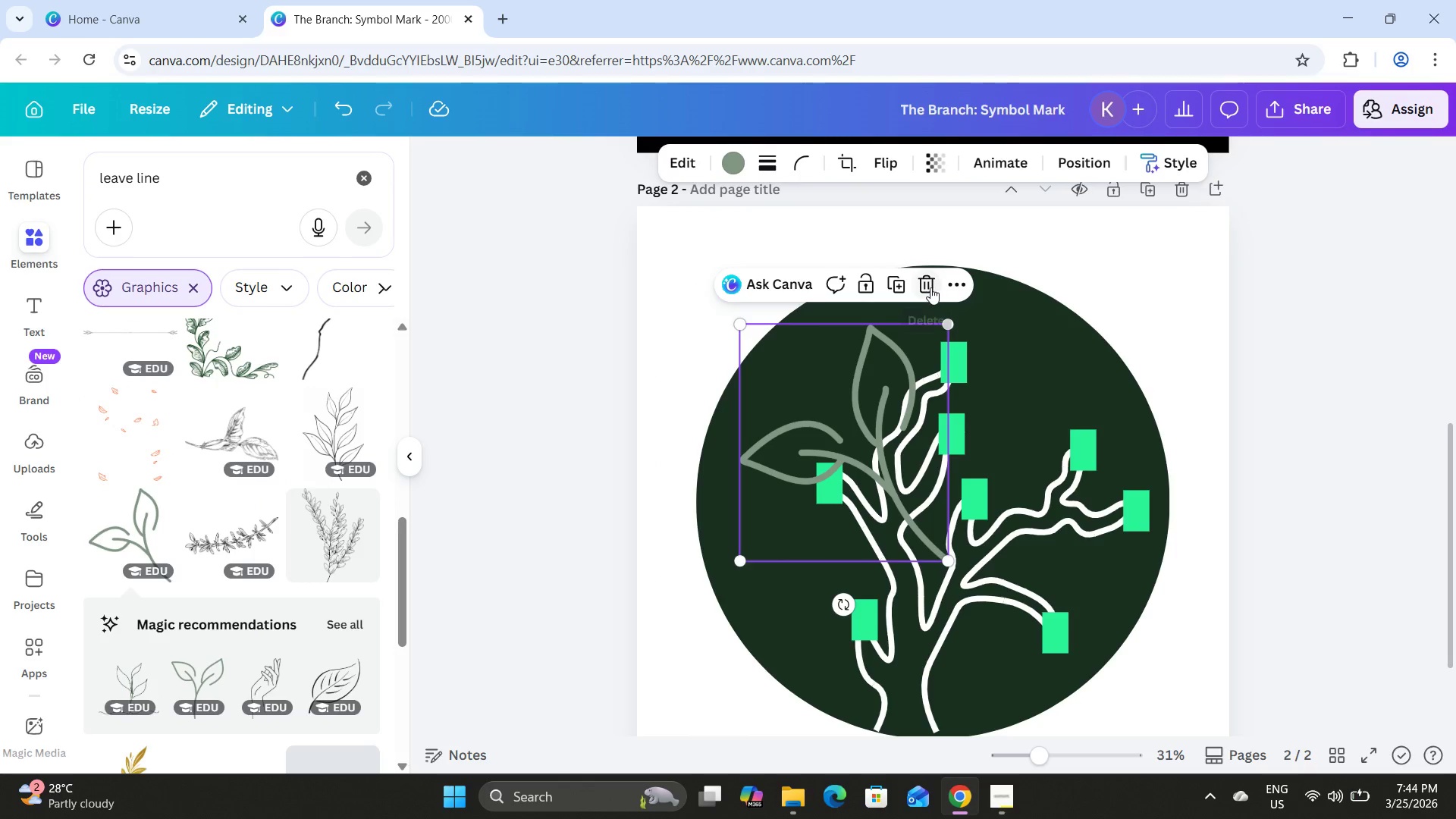 
left_click([927, 285])
 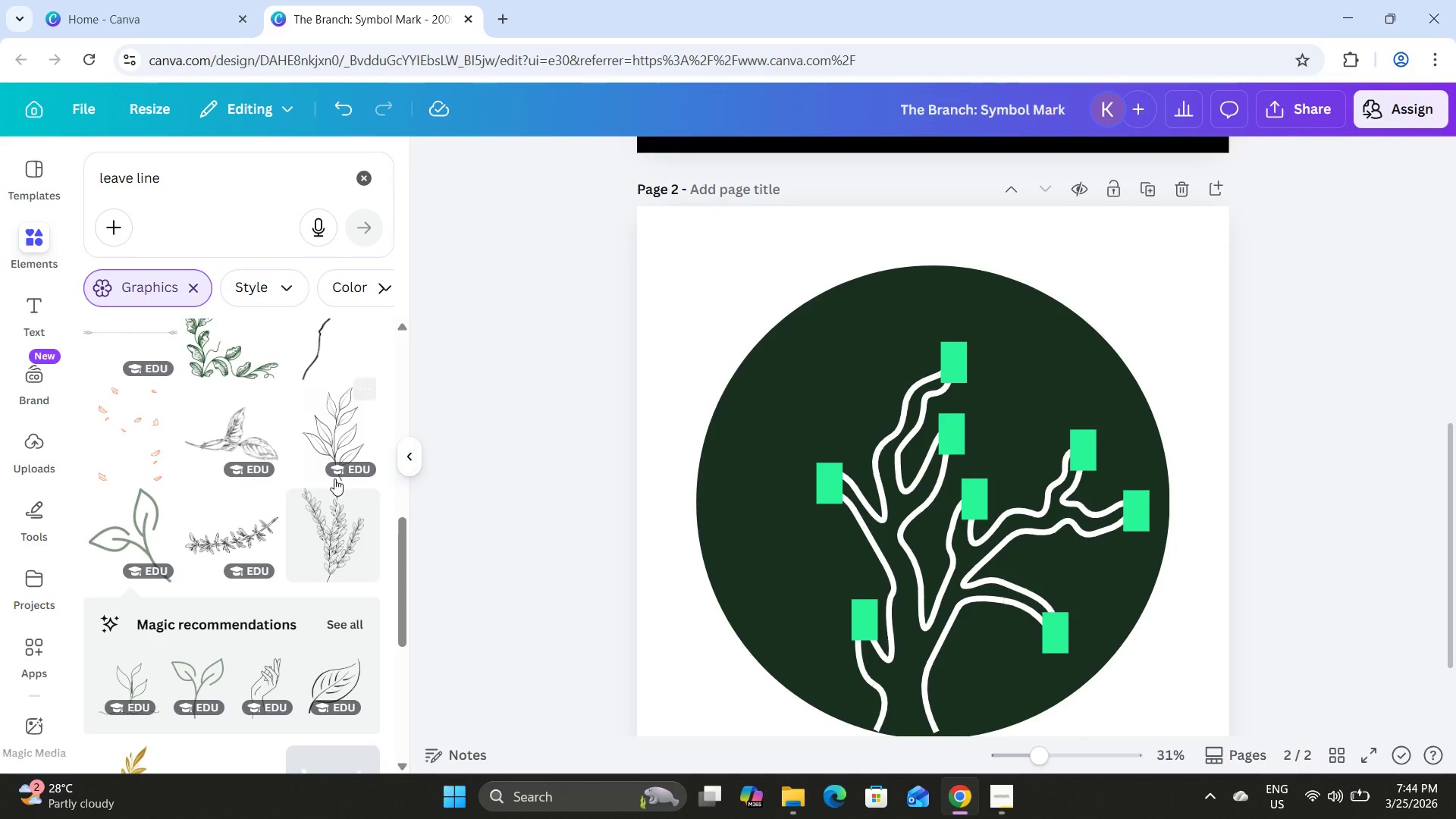 
scroll: coordinate [259, 507], scroll_direction: down, amount: 3.0
 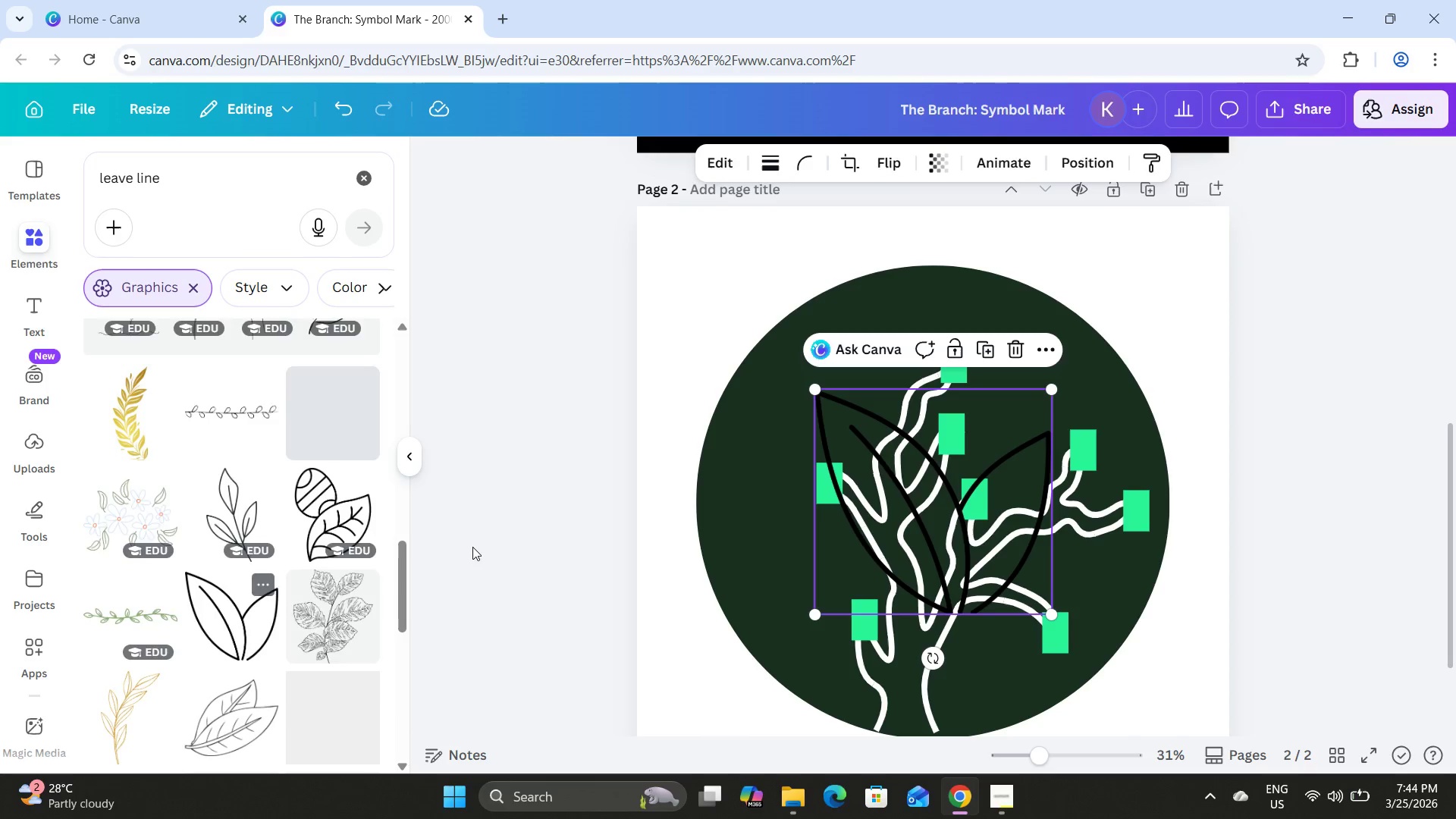 
left_click_drag(start_coordinate=[942, 560], to_coordinate=[823, 562])
 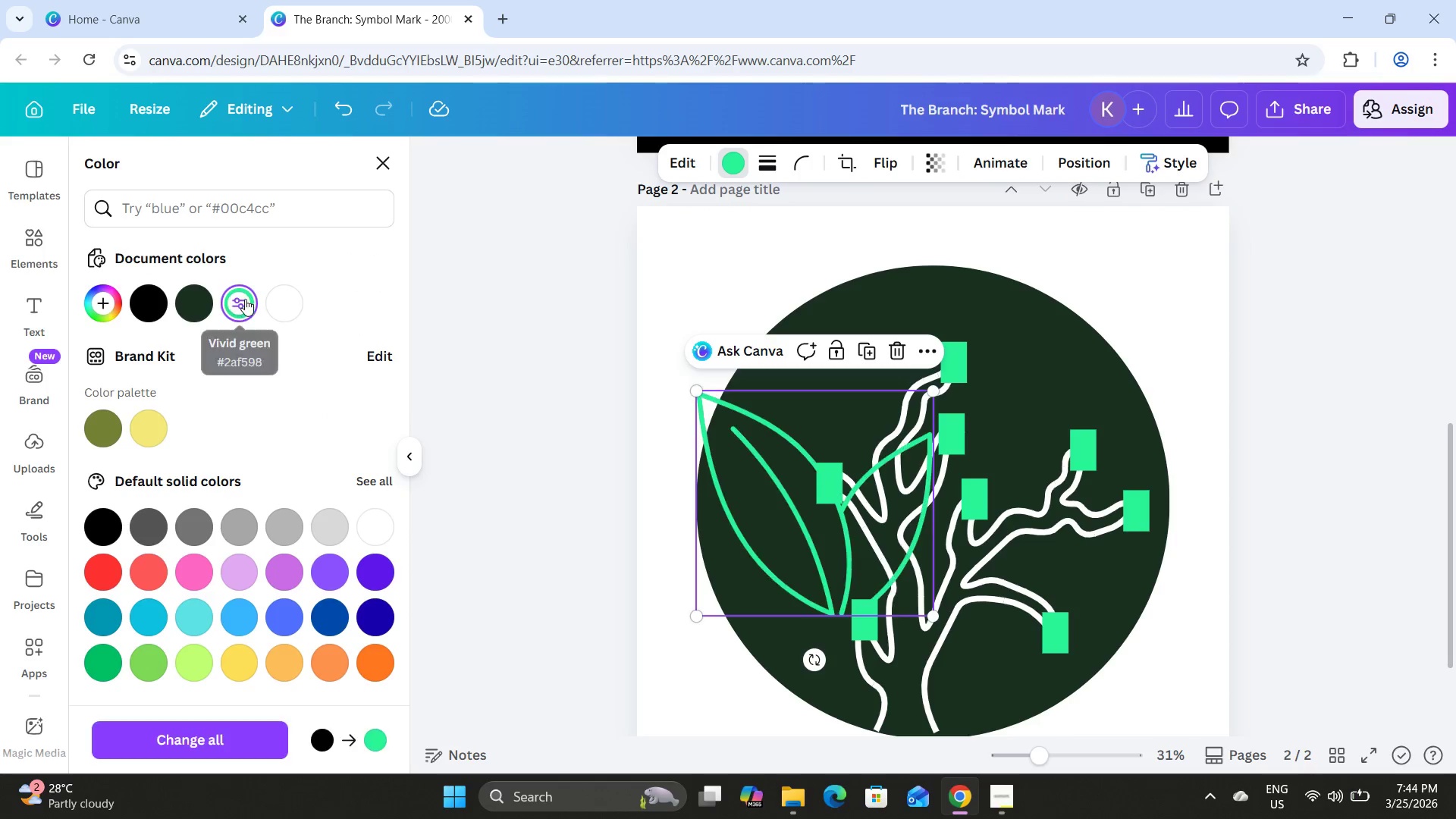 
left_click_drag(start_coordinate=[858, 572], to_coordinate=[836, 570])
 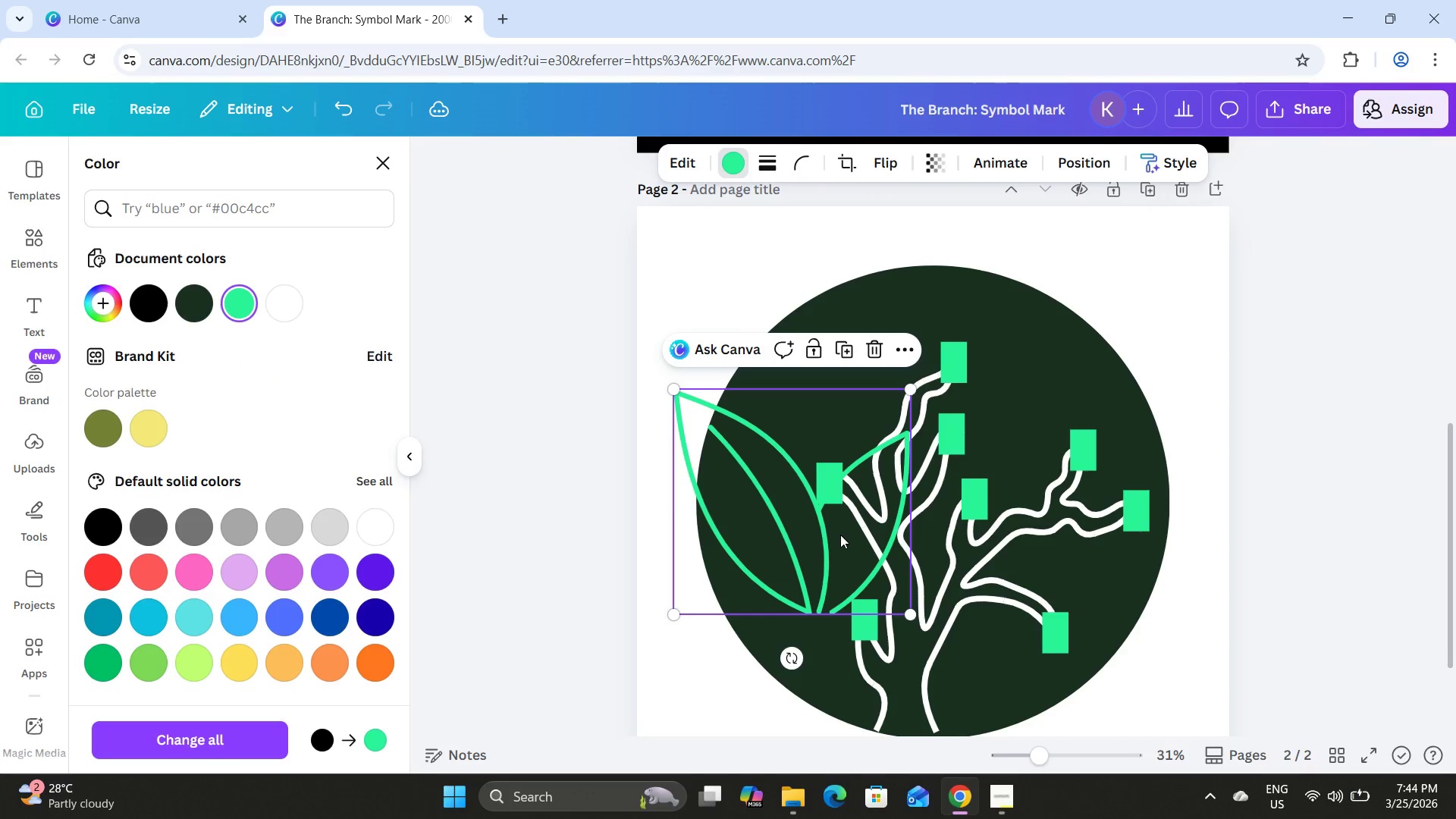 
left_click_drag(start_coordinate=[839, 533], to_coordinate=[868, 378])
 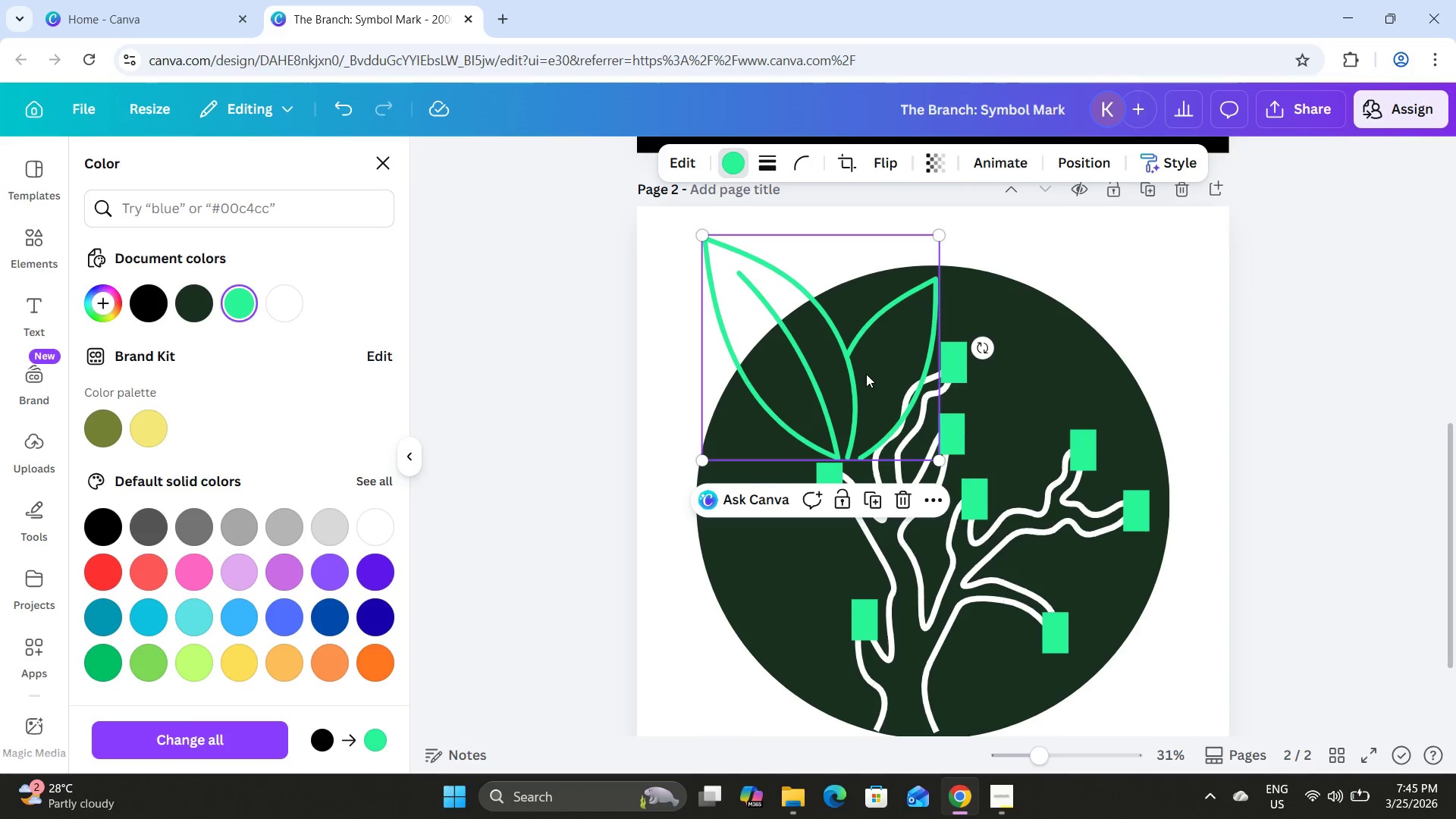 
left_click_drag(start_coordinate=[866, 374], to_coordinate=[857, 356])
 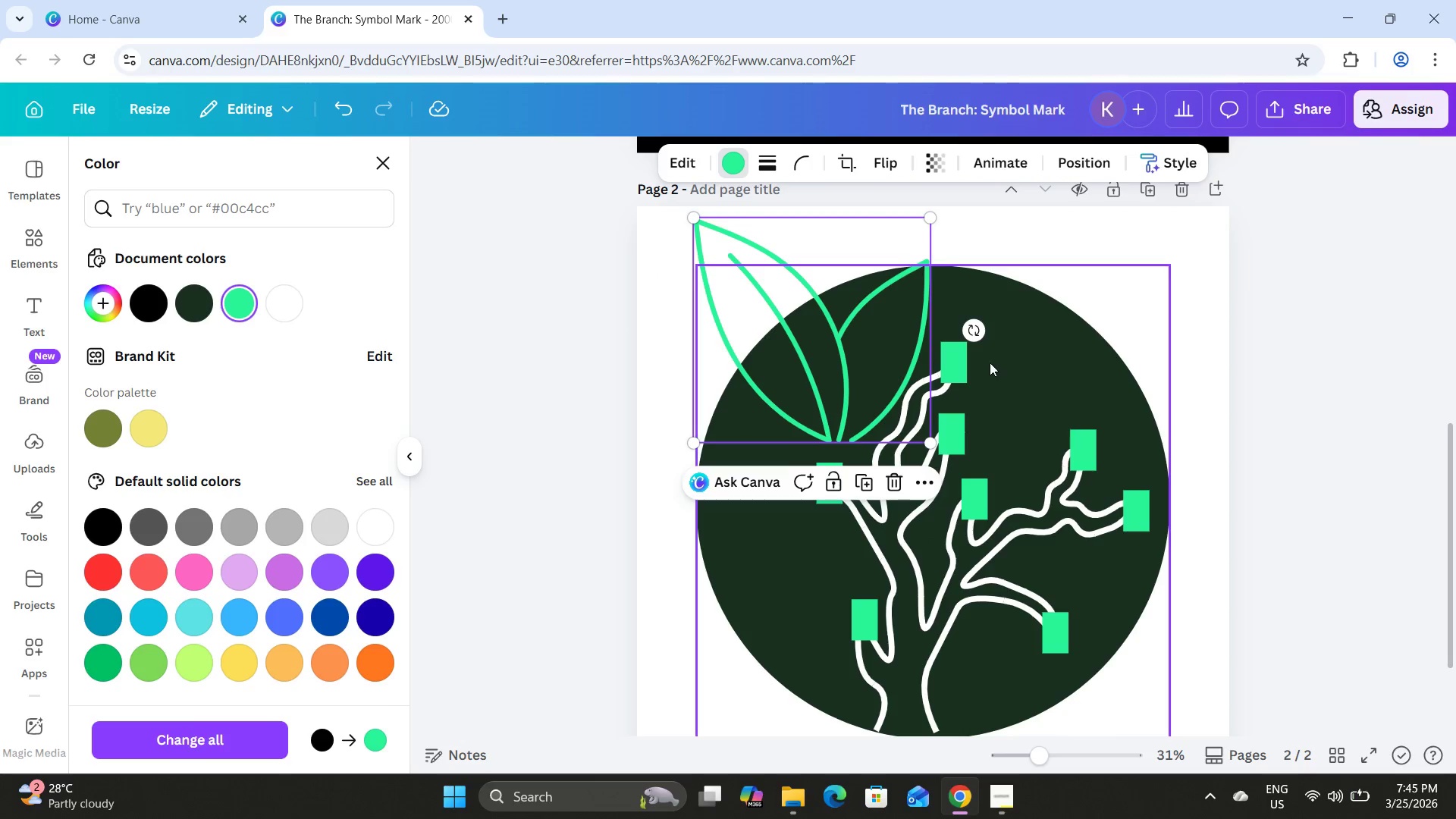 
left_click_drag(start_coordinate=[979, 331], to_coordinate=[990, 289])
 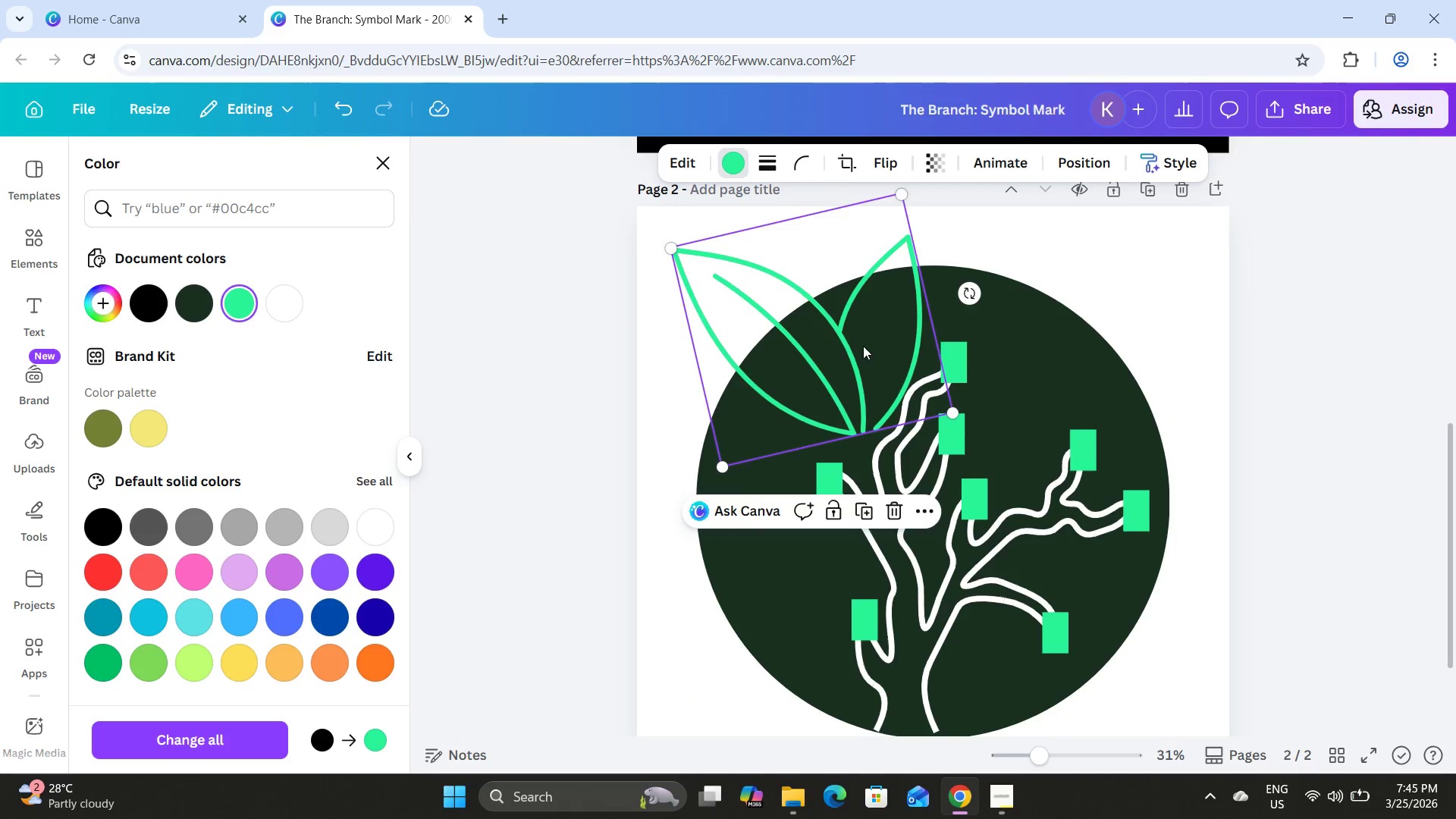 
left_click_drag(start_coordinate=[863, 346], to_coordinate=[825, 381])
 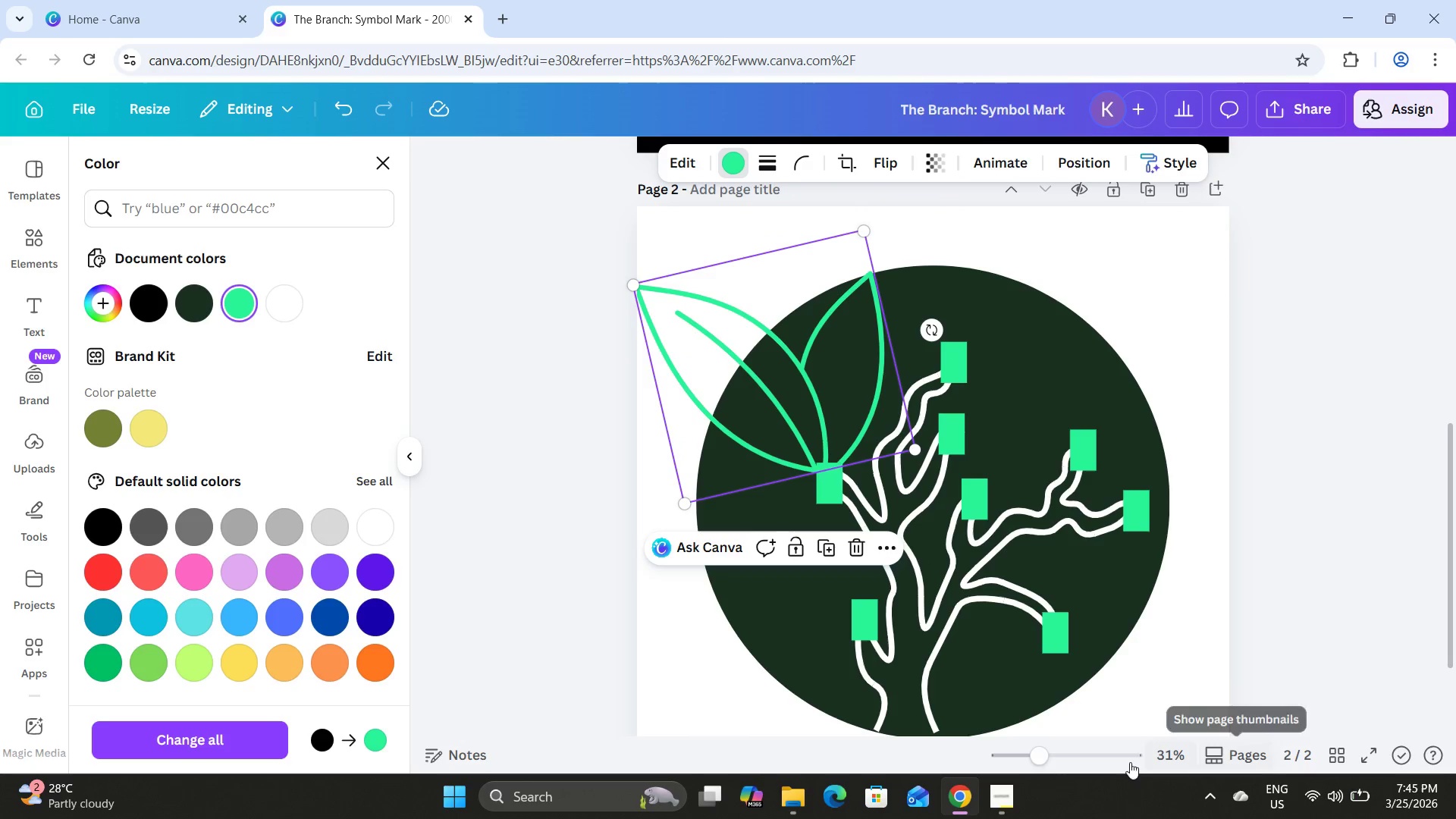 
left_click_drag(start_coordinate=[1046, 756], to_coordinate=[1073, 755])
 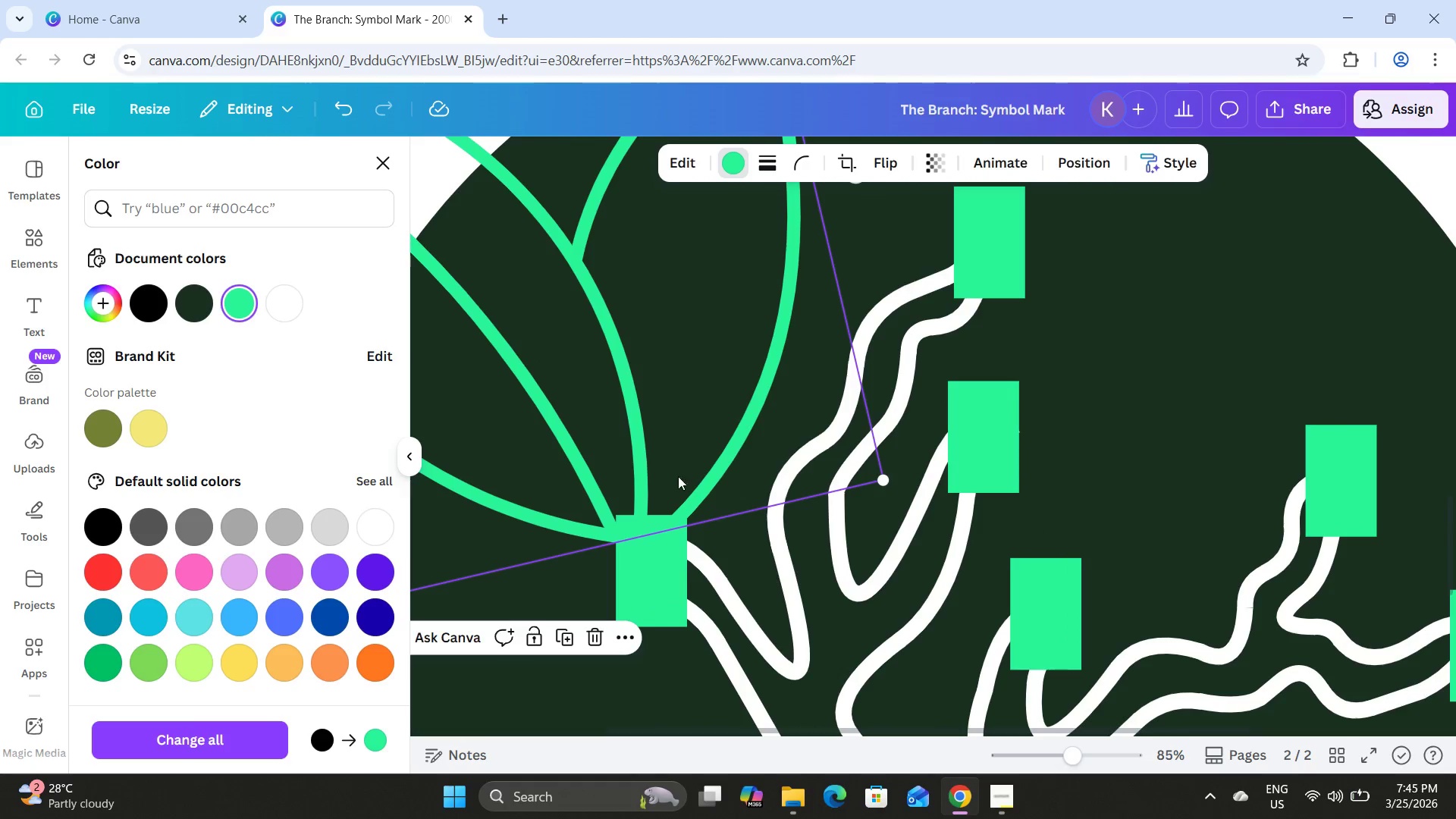 
left_click_drag(start_coordinate=[676, 471], to_coordinate=[684, 467])
 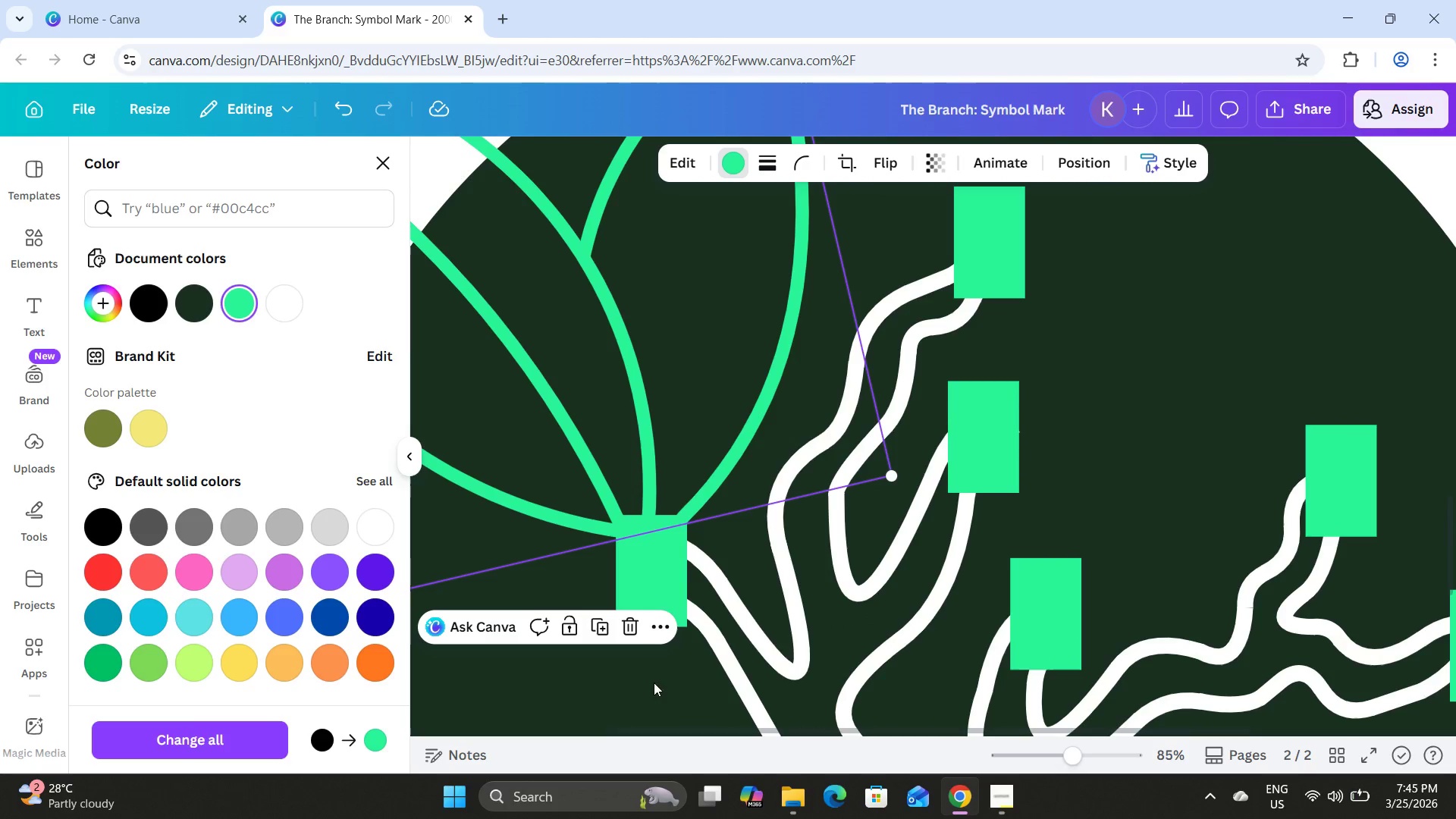 
left_click([651, 695])
 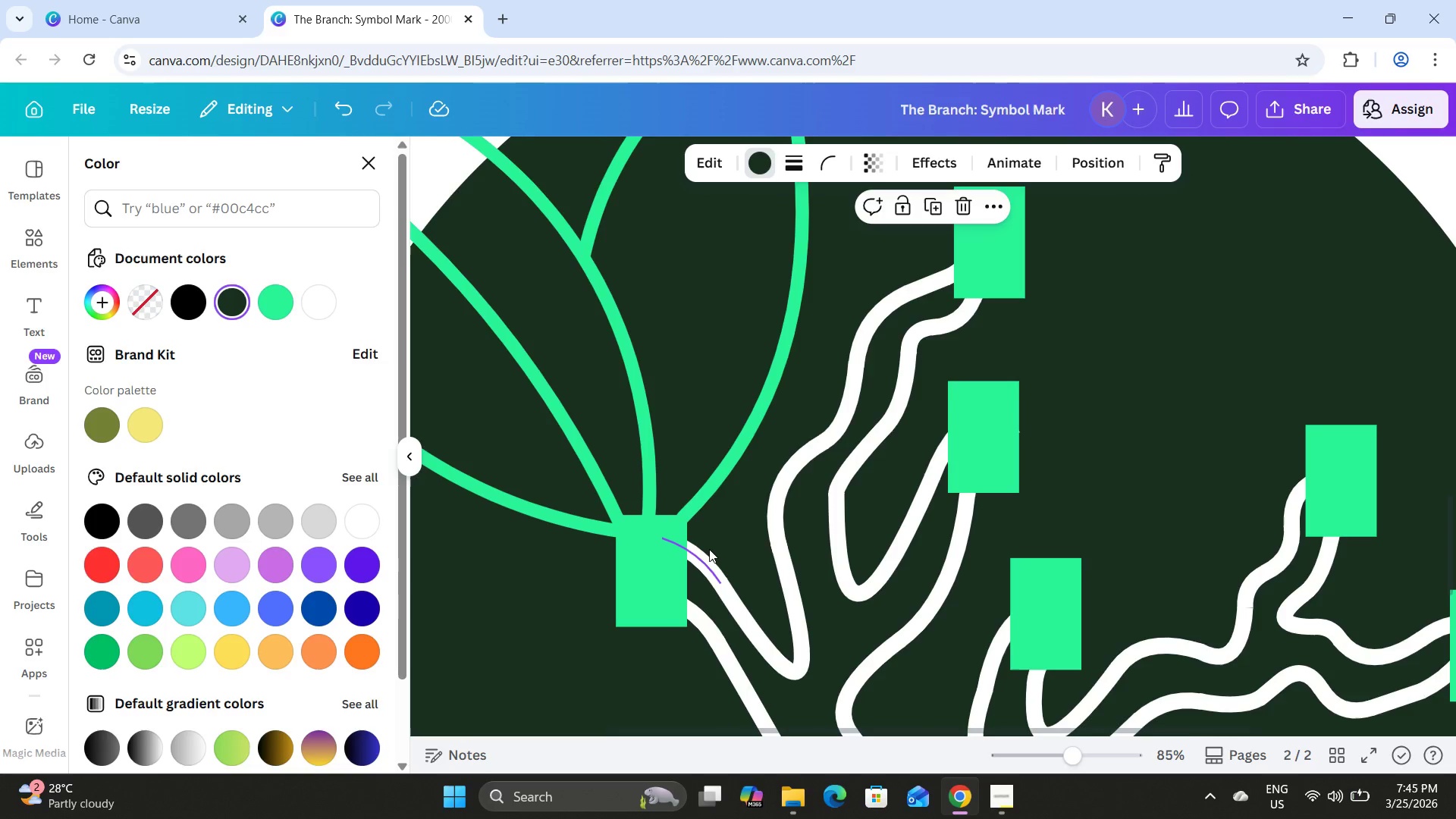 
scroll: coordinate [712, 548], scroll_direction: up, amount: 1.0
 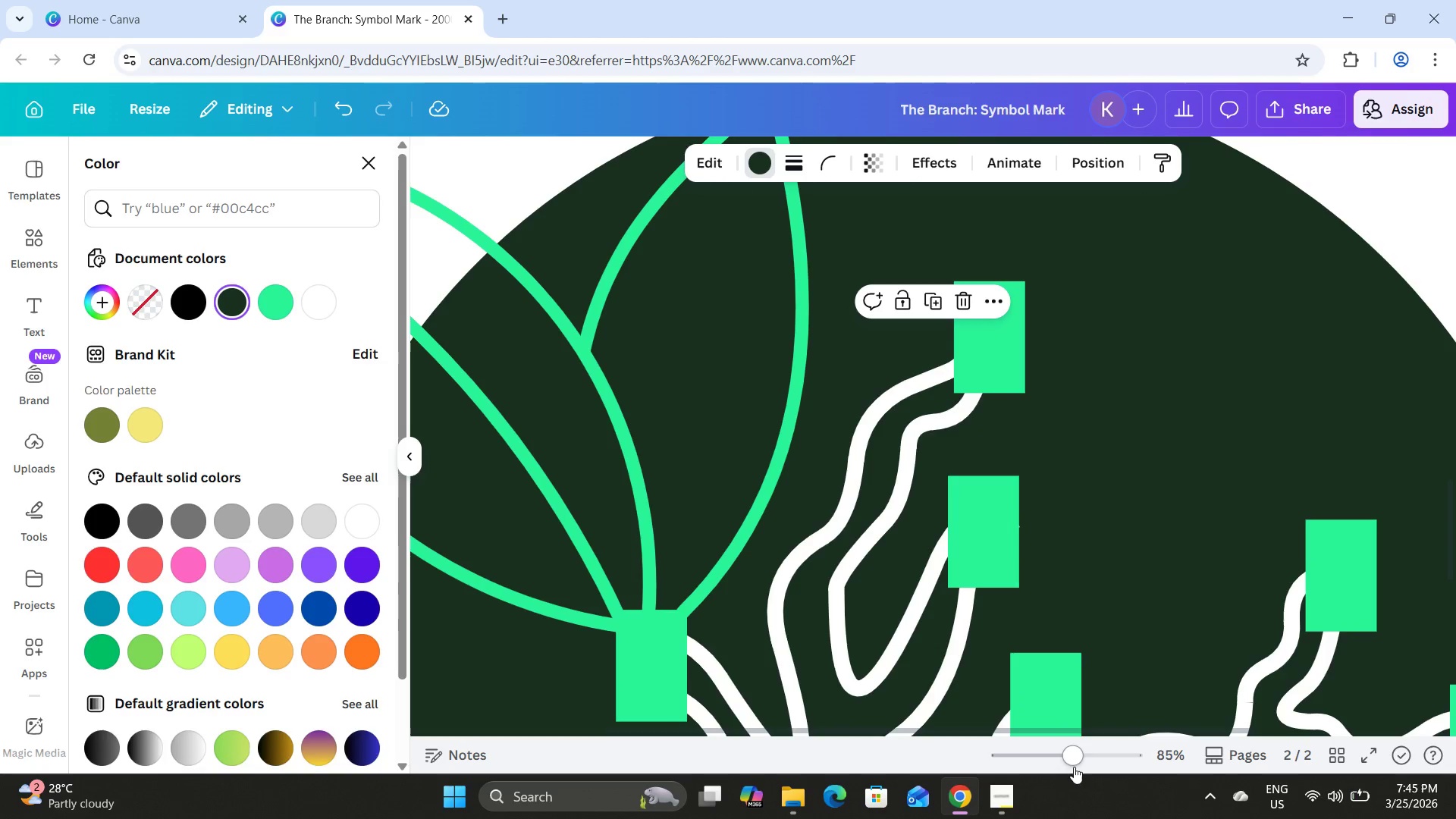 
left_click_drag(start_coordinate=[1068, 761], to_coordinate=[1069, 739])
 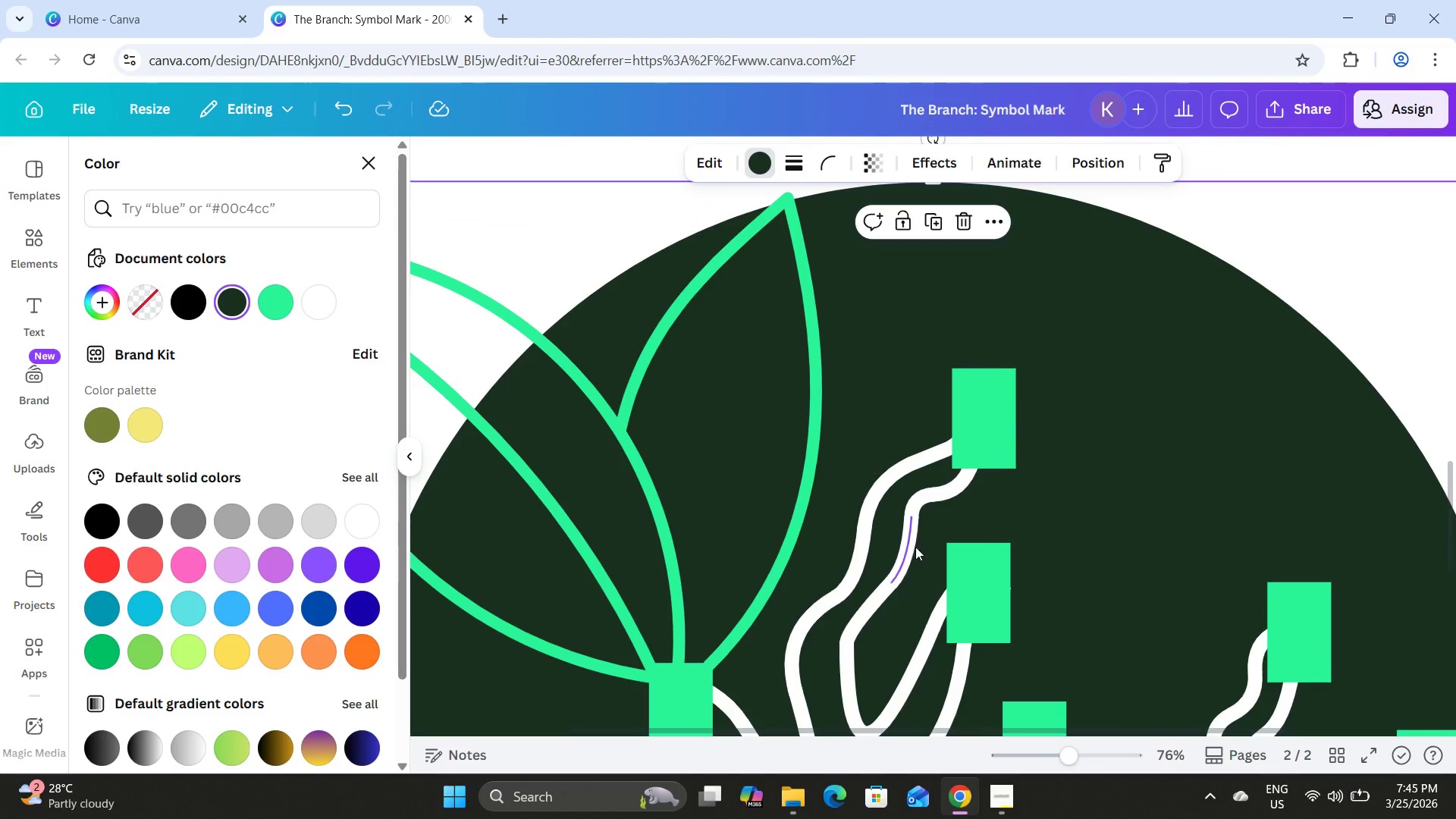 
scroll: coordinate [915, 546], scroll_direction: none, amount: 0.0
 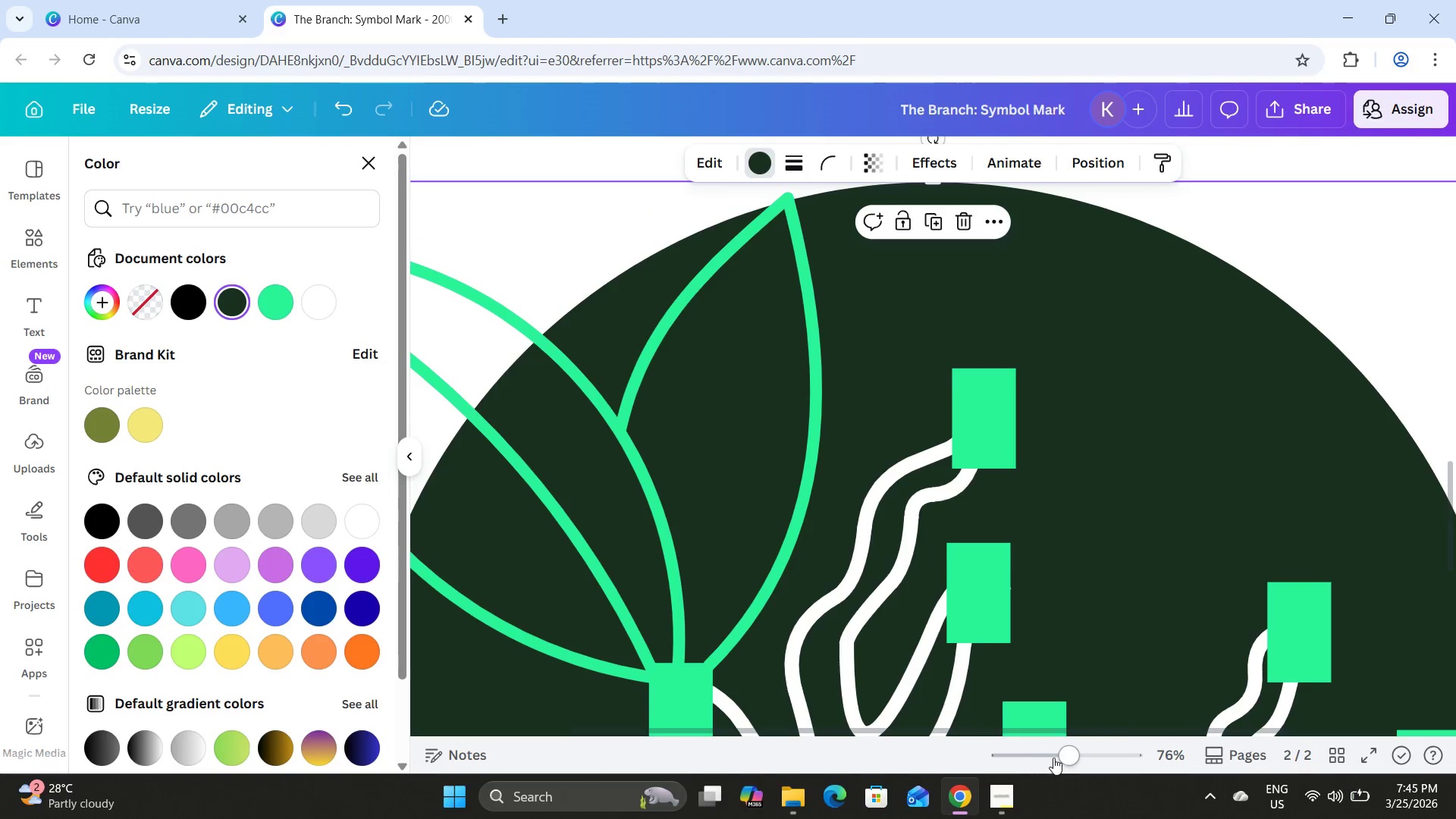 
left_click_drag(start_coordinate=[1066, 753], to_coordinate=[1054, 743])
 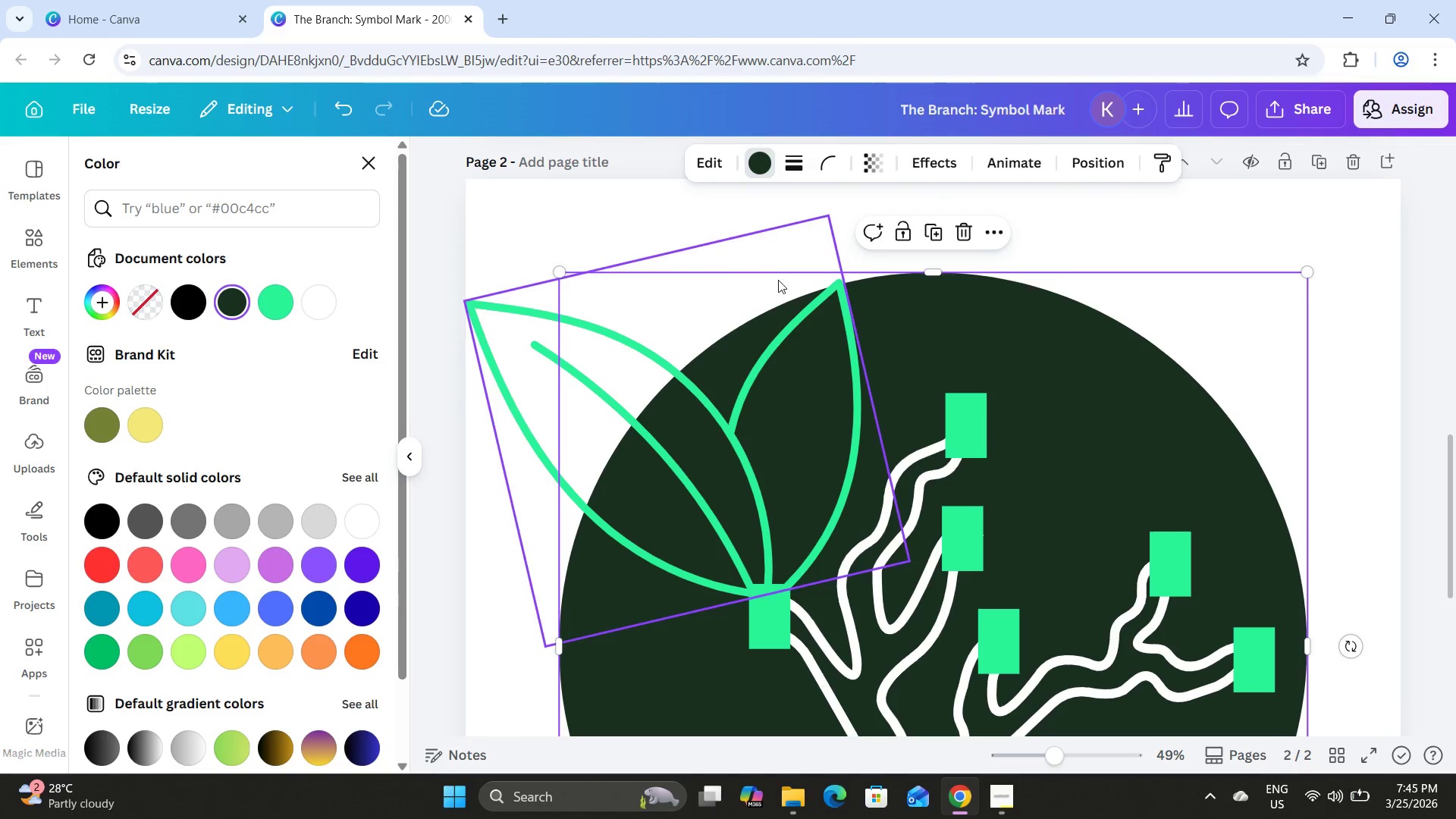 
left_click([789, 354])
 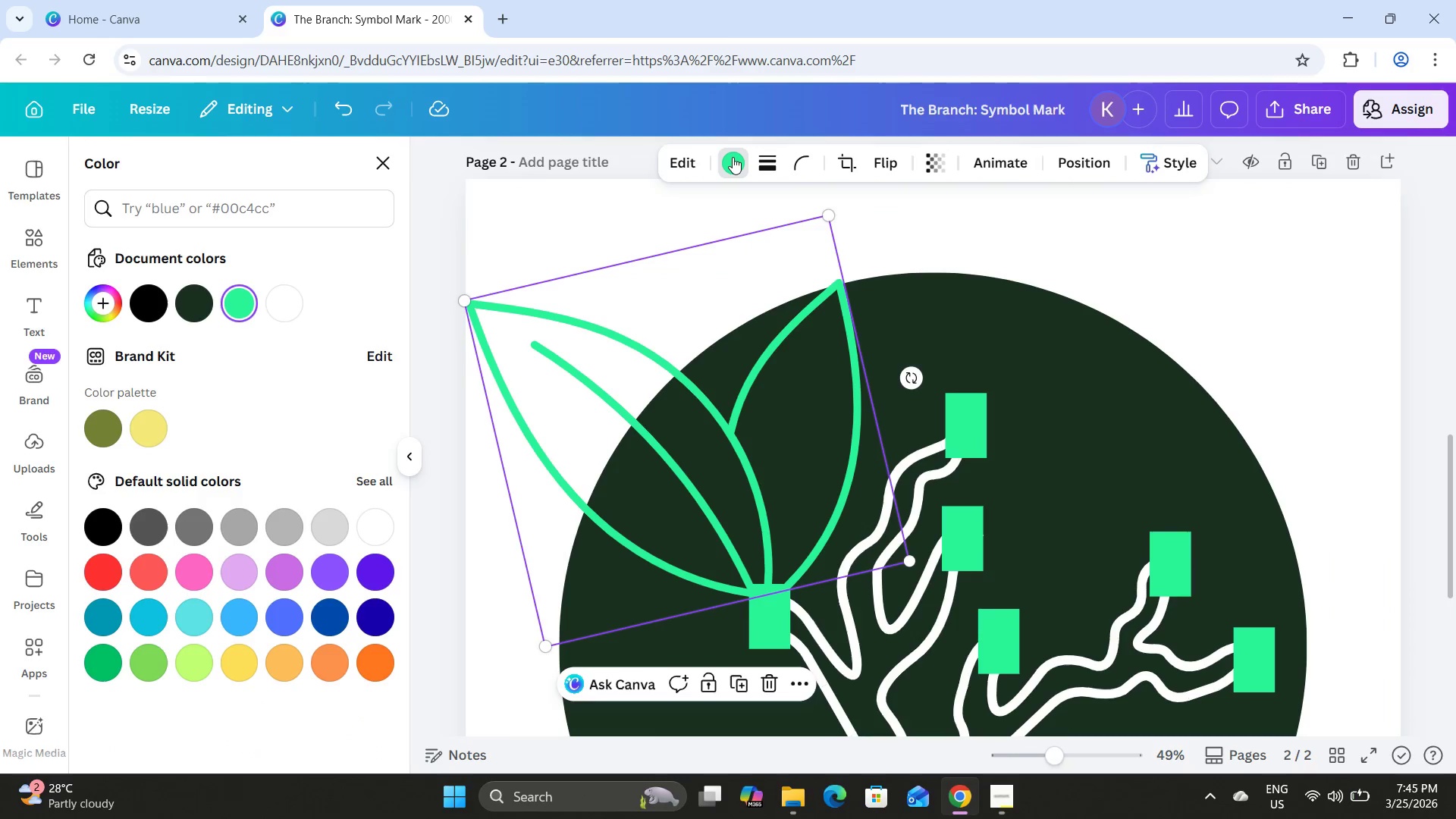 
left_click([733, 155])
 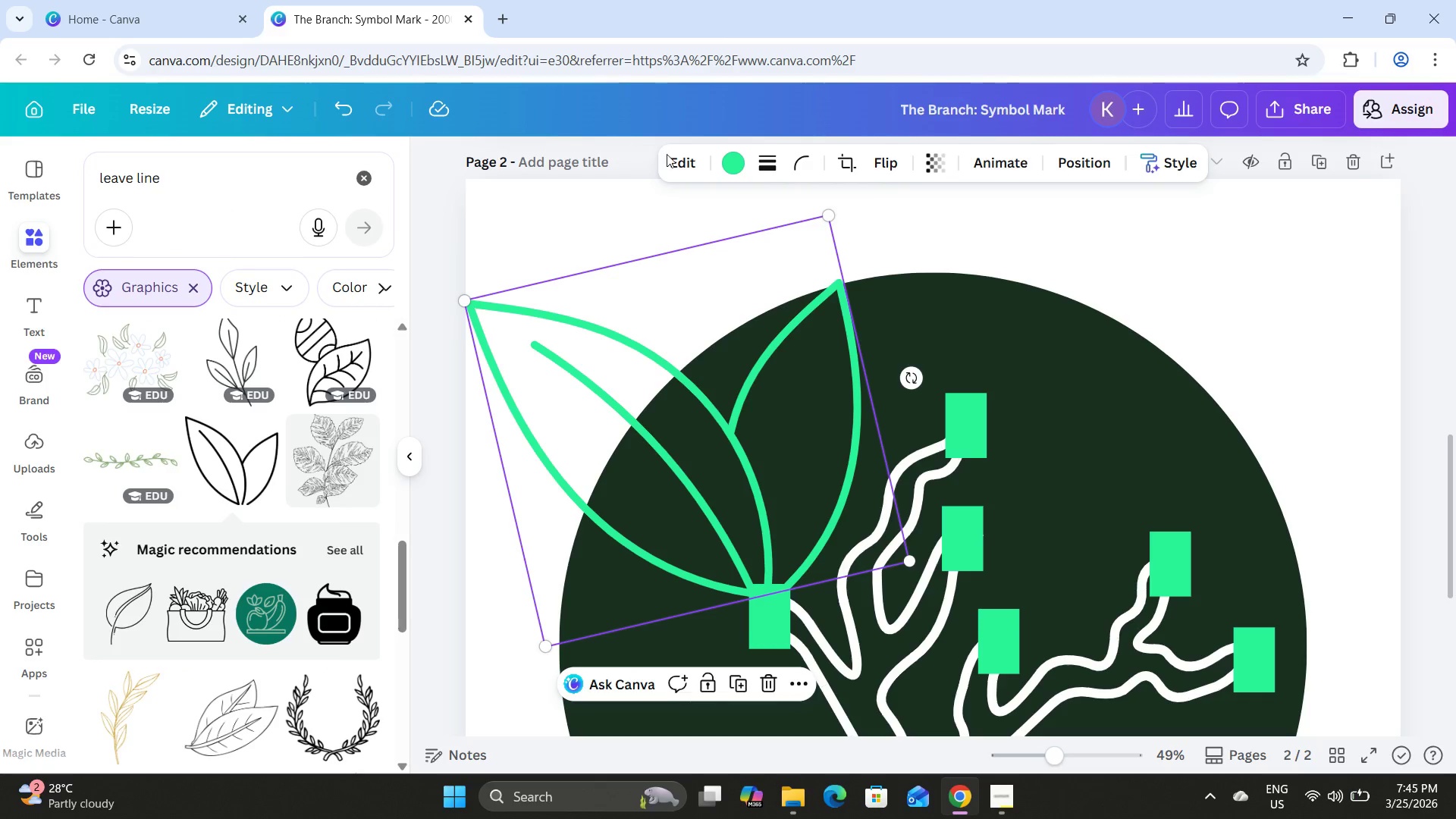 
left_click([717, 158])
 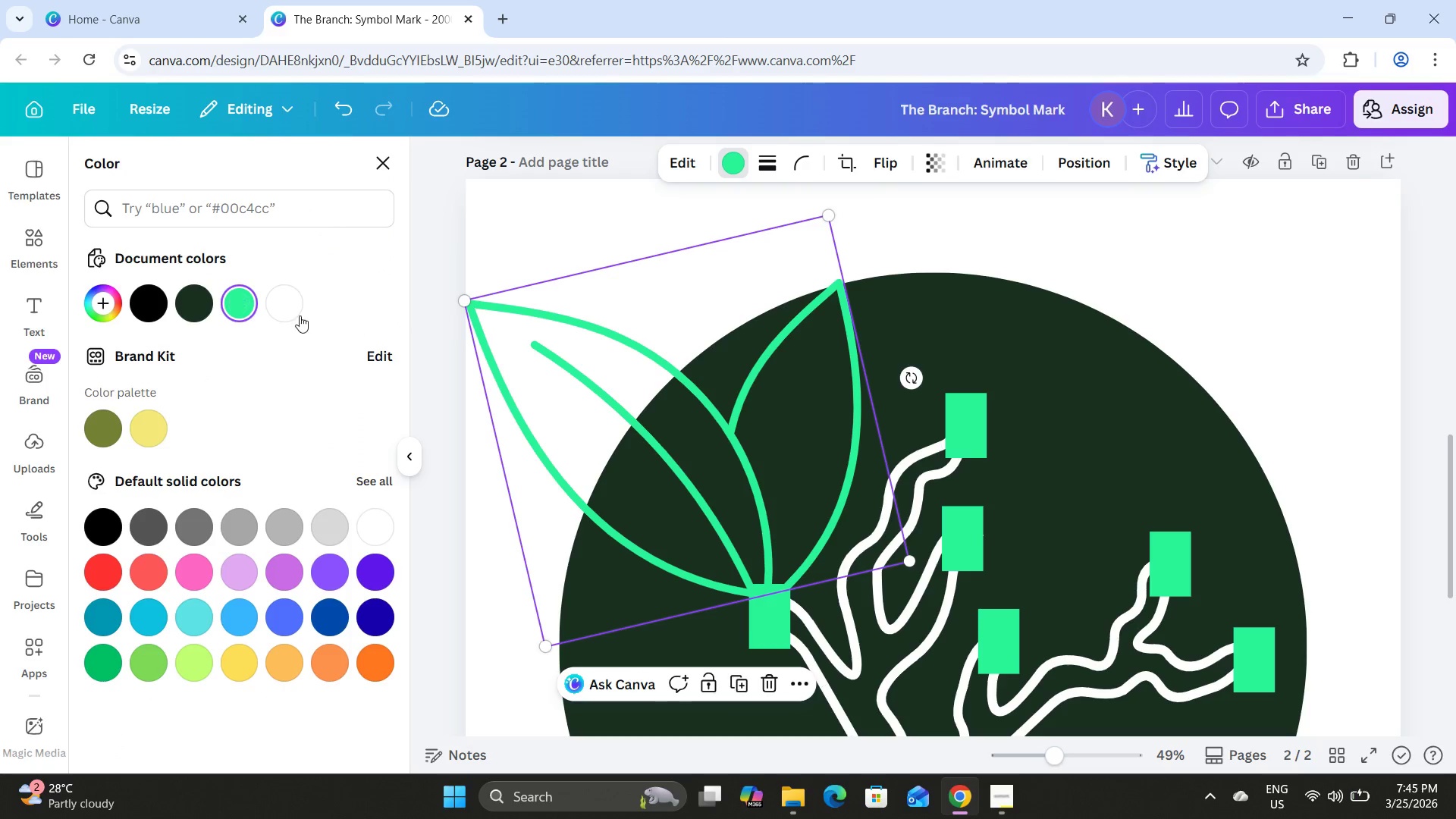 
left_click([289, 302])
 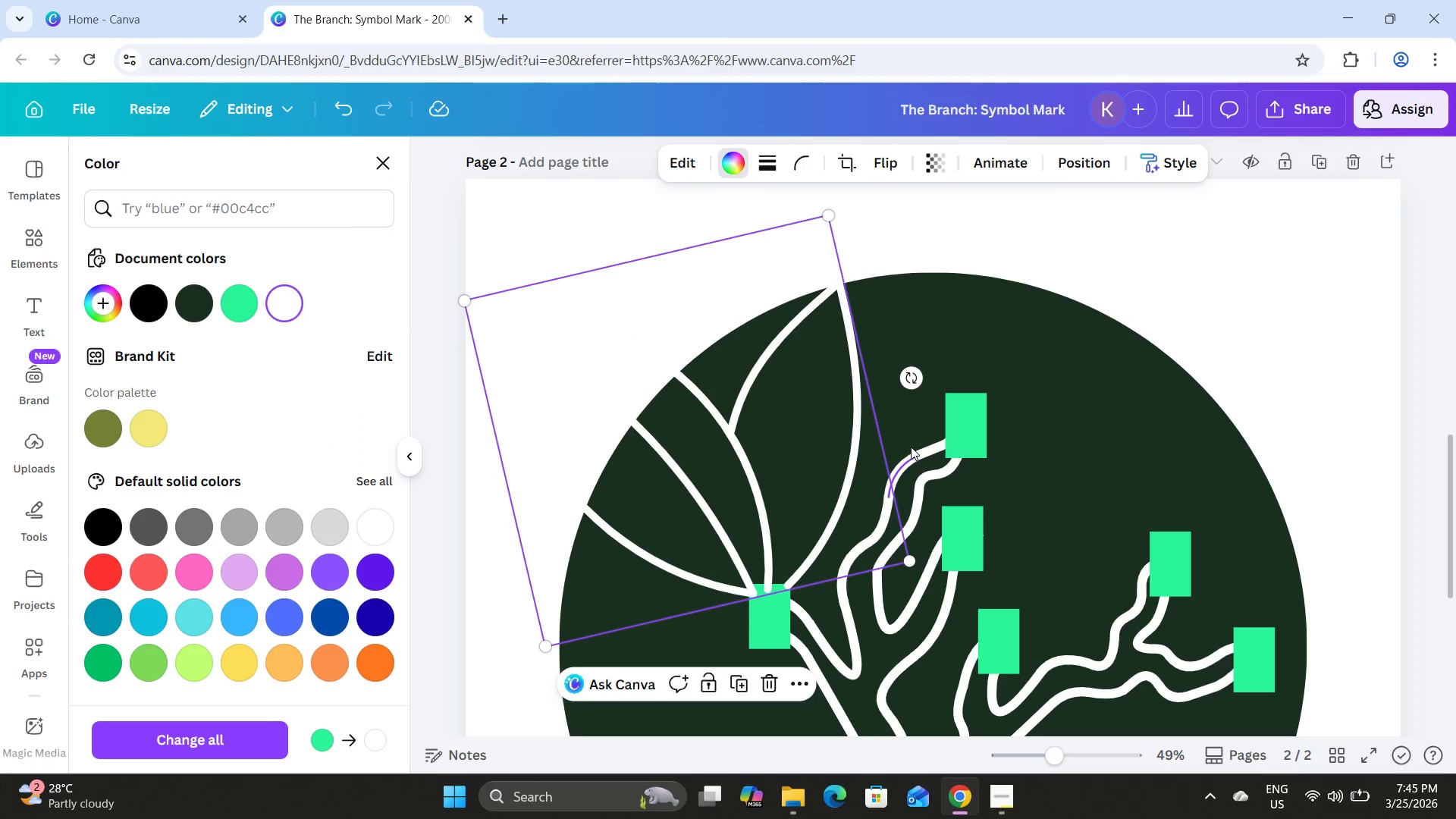 
scroll: coordinate [993, 316], scroll_direction: down, amount: 2.0
 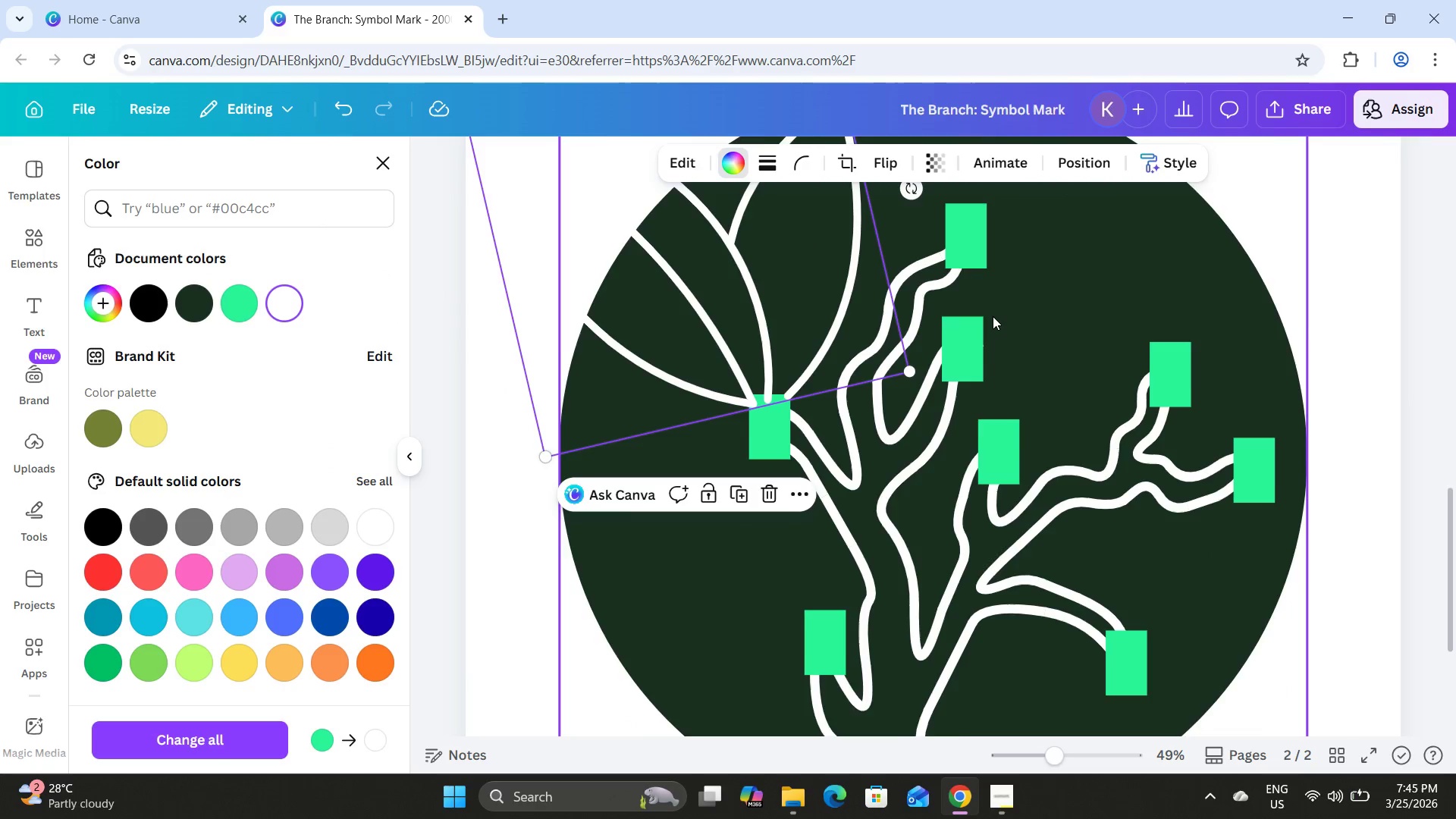 
scroll: coordinate [898, 319], scroll_direction: up, amount: 2.0
 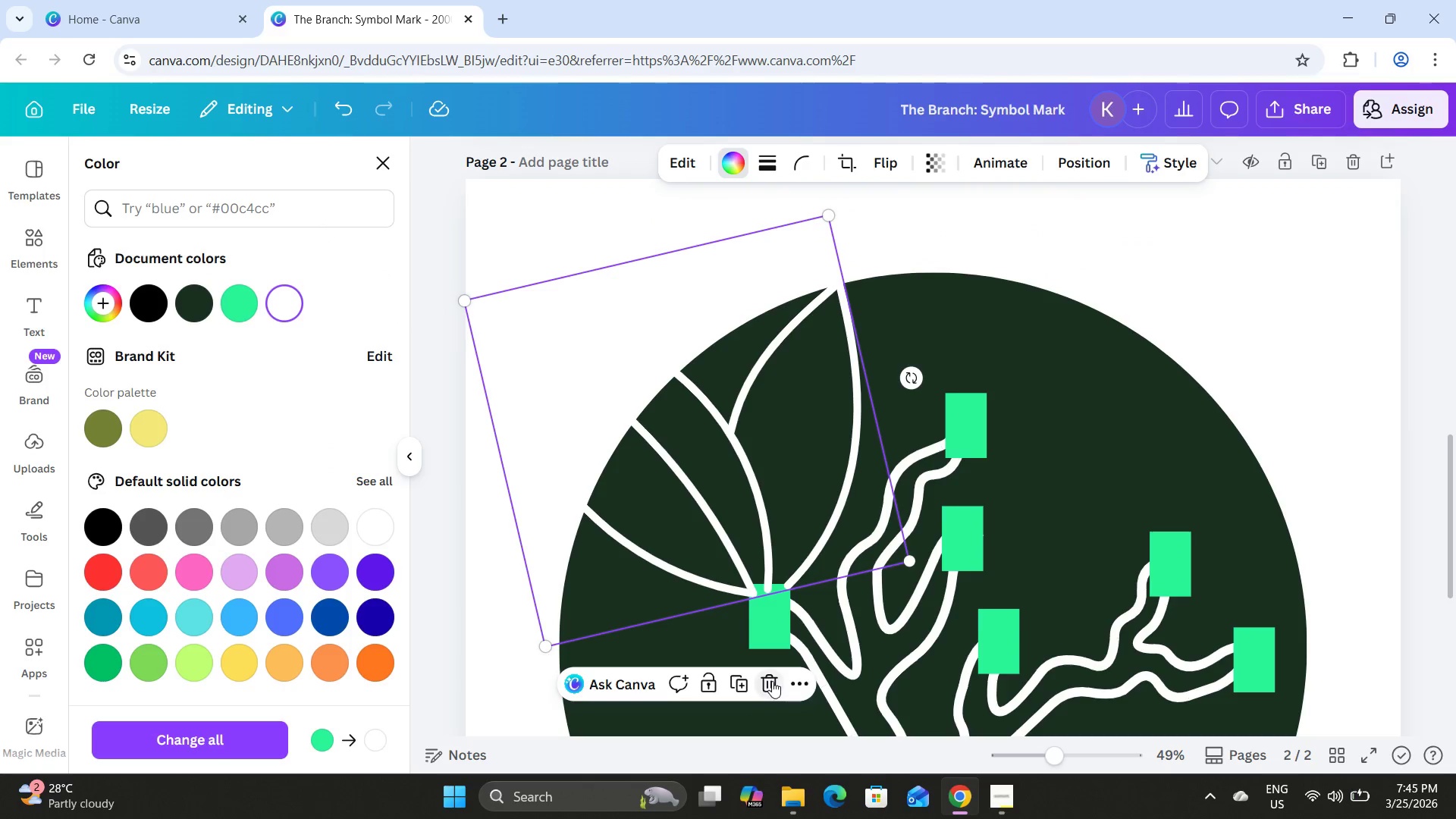 
scroll: coordinate [830, 441], scroll_direction: down, amount: 3.0
 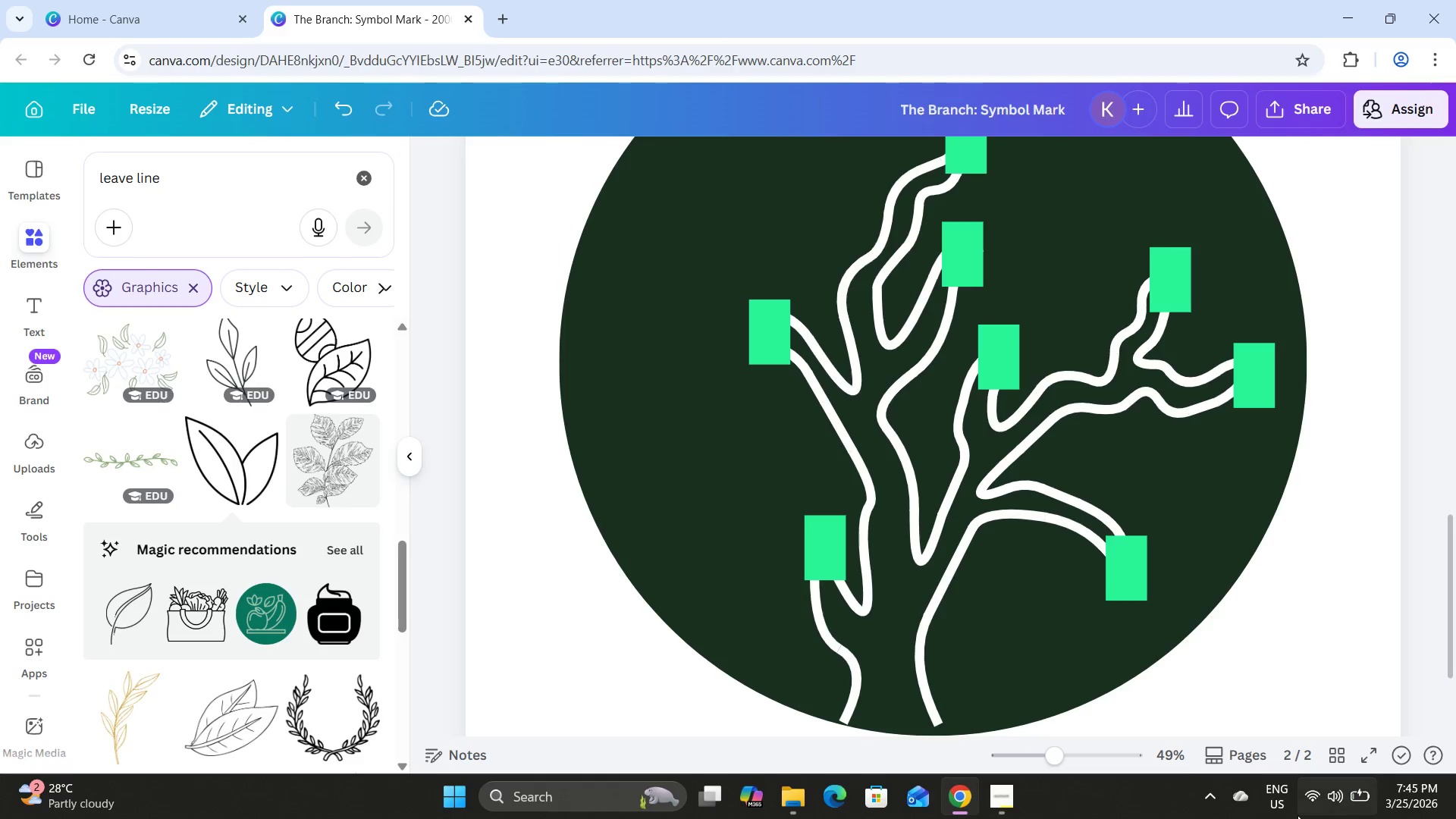 
left_click_drag(start_coordinate=[1040, 752], to_coordinate=[1044, 751])
 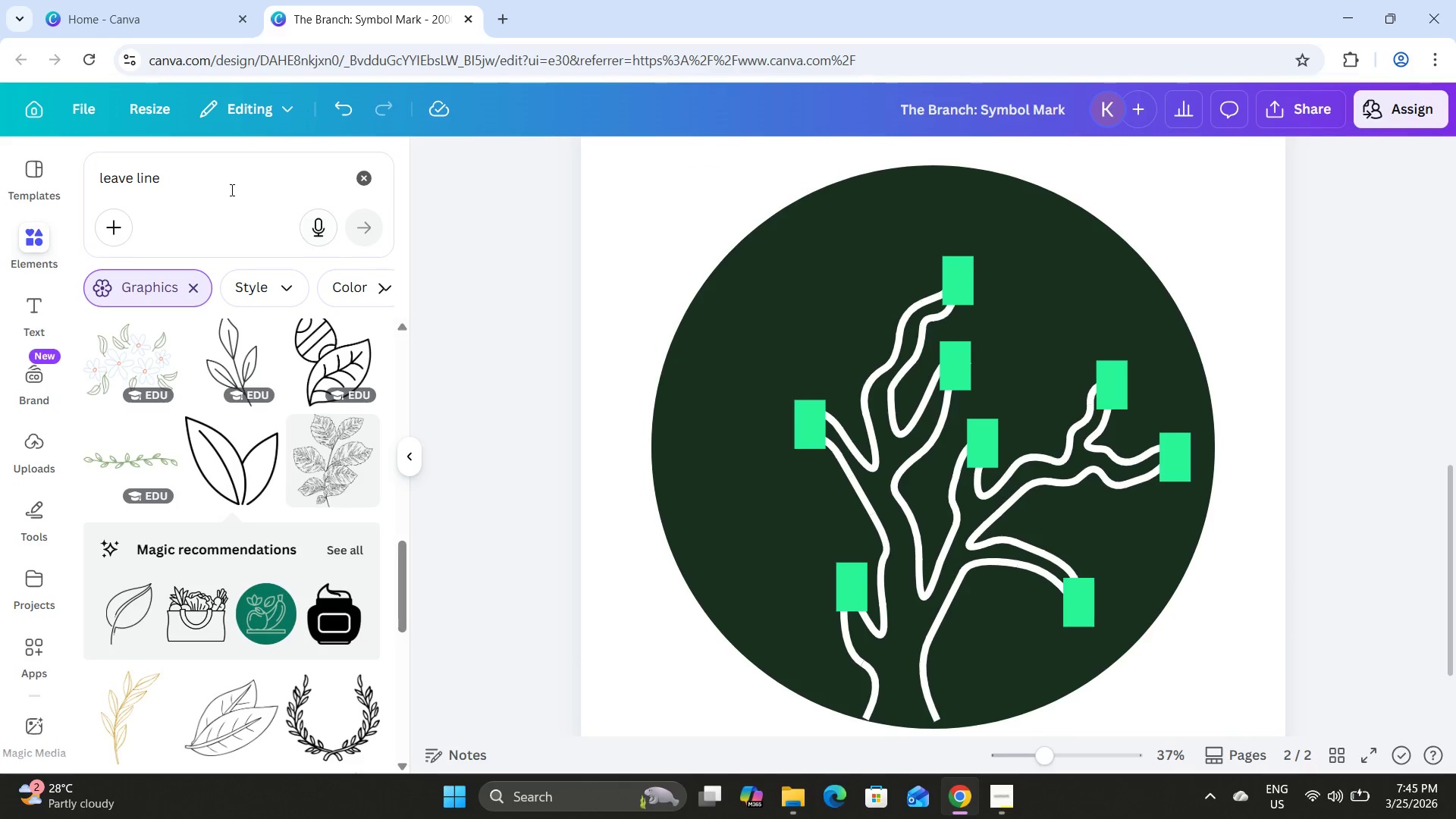 
left_click_drag(start_coordinate=[248, 187], to_coordinate=[33, 183])
 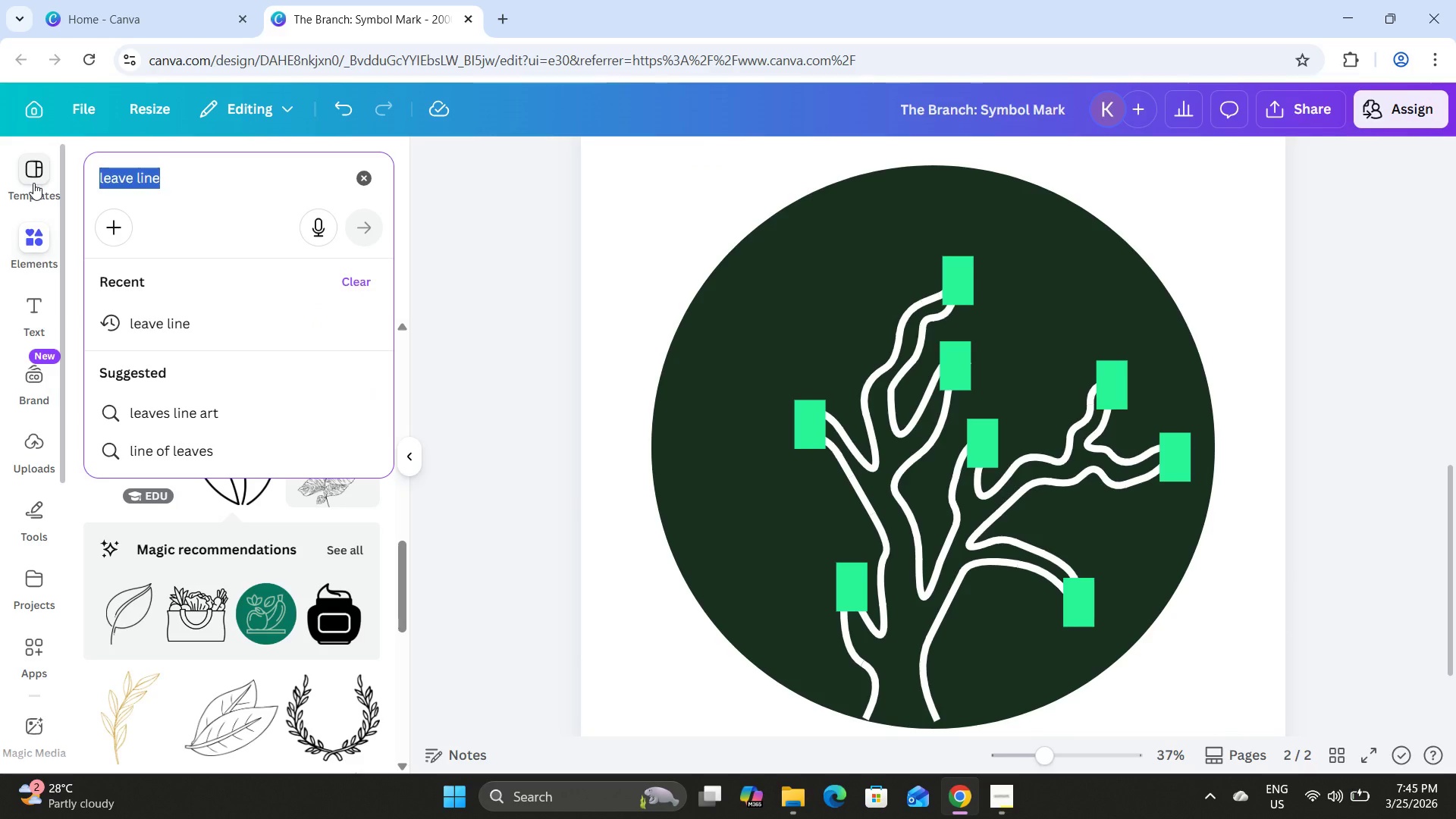 
type(curve)
 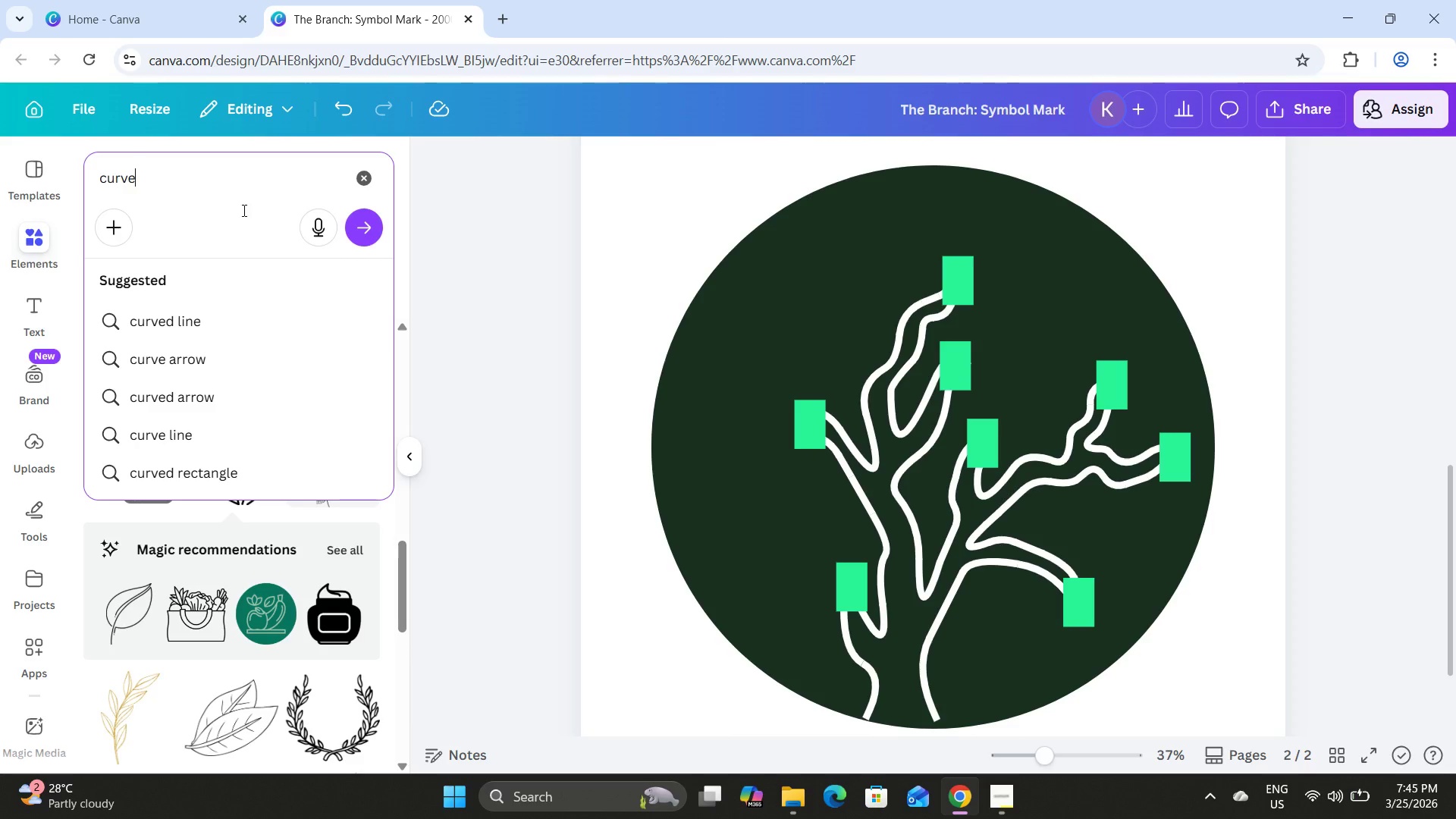 
key(Backspace)
 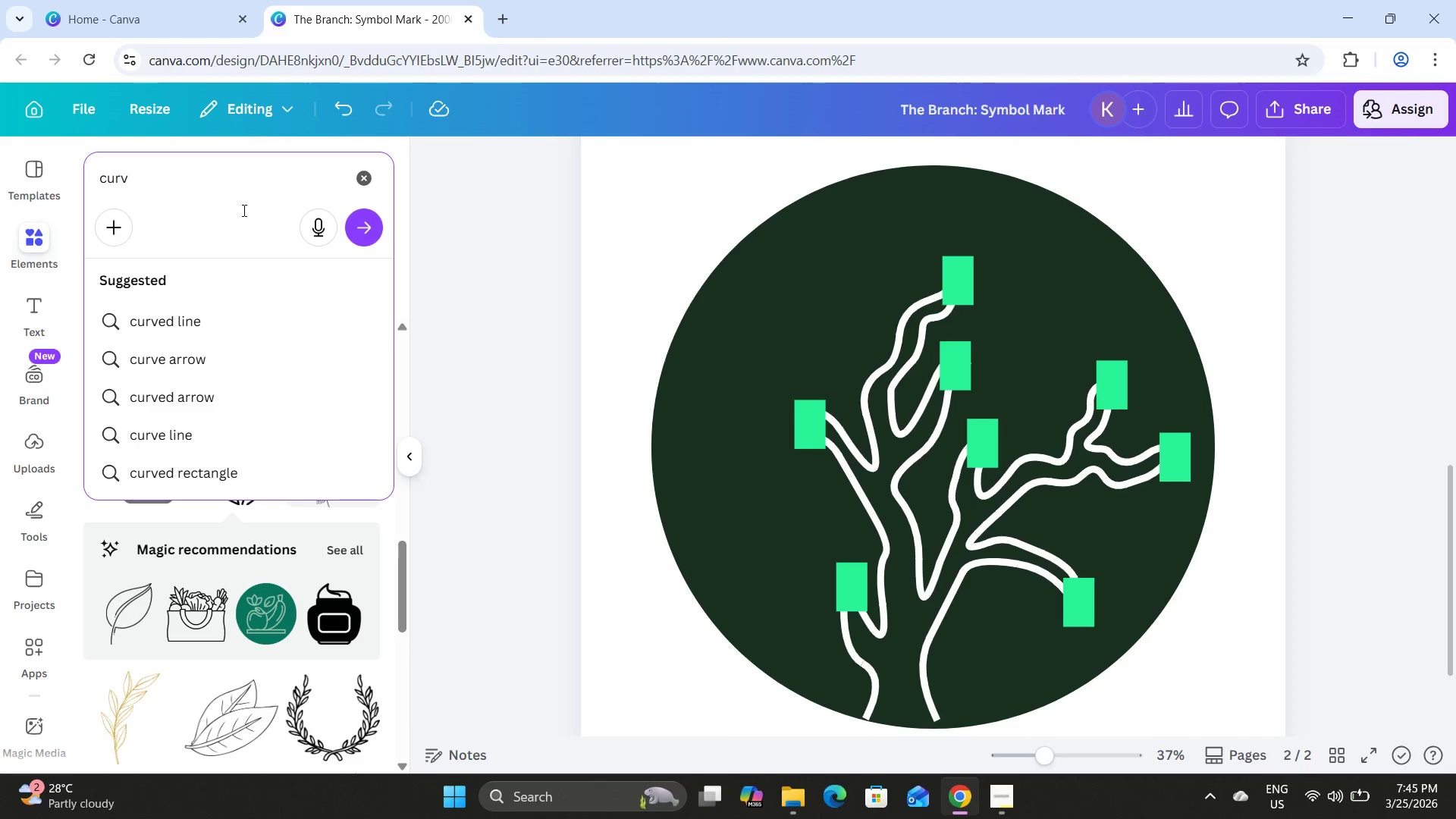 
key(Backspace)
 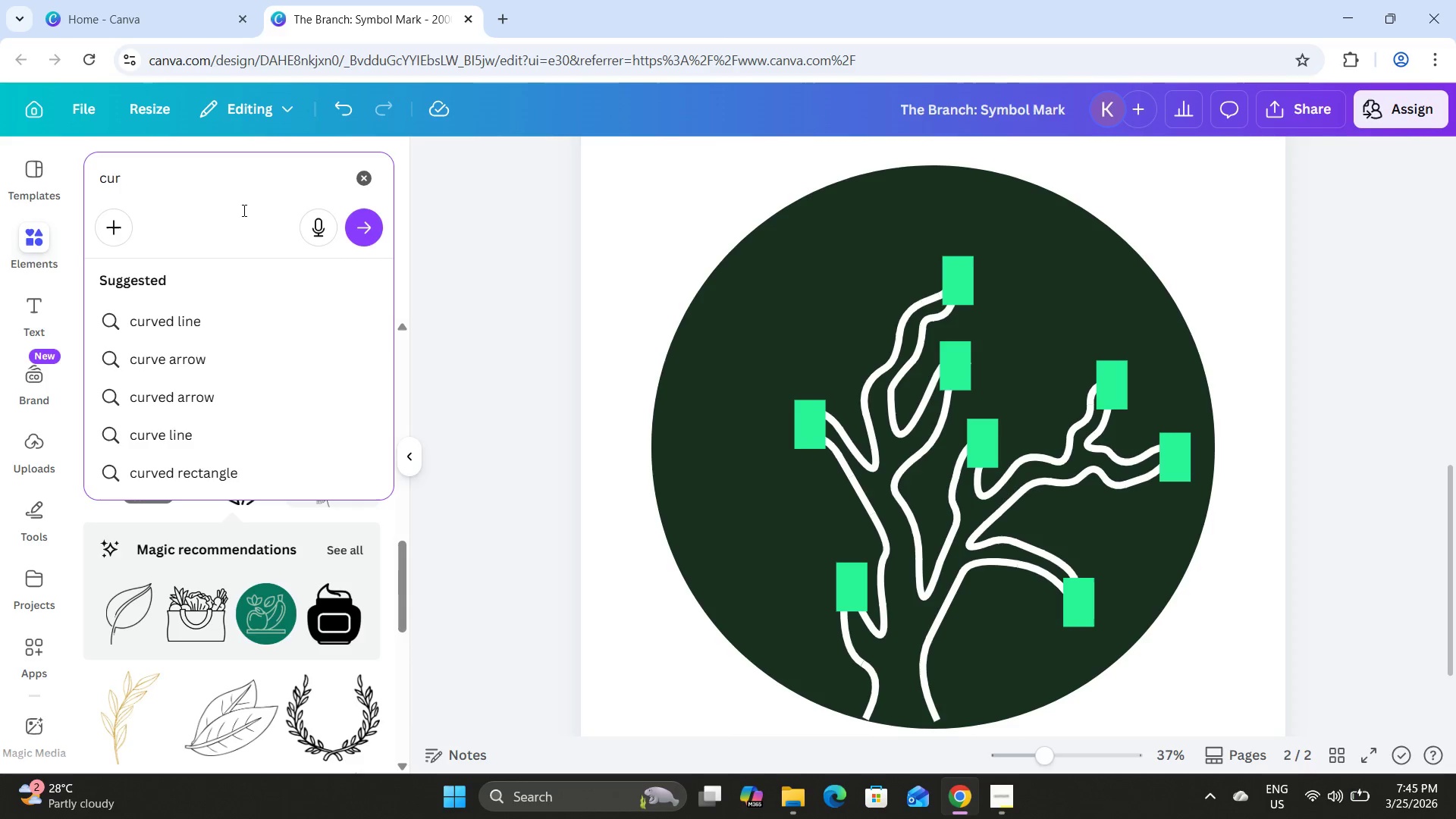 
key(Backspace)
 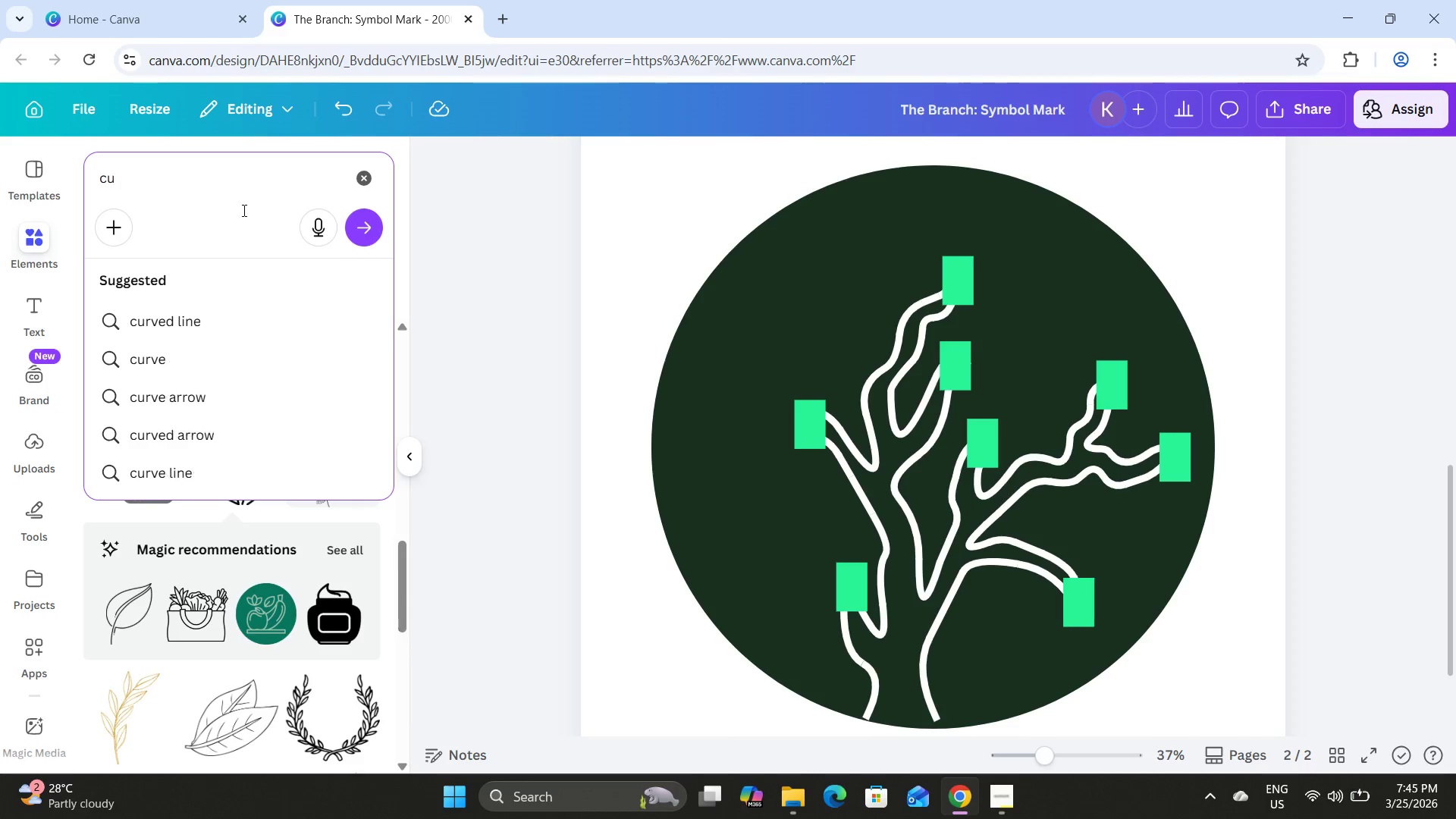 
key(Backspace)
 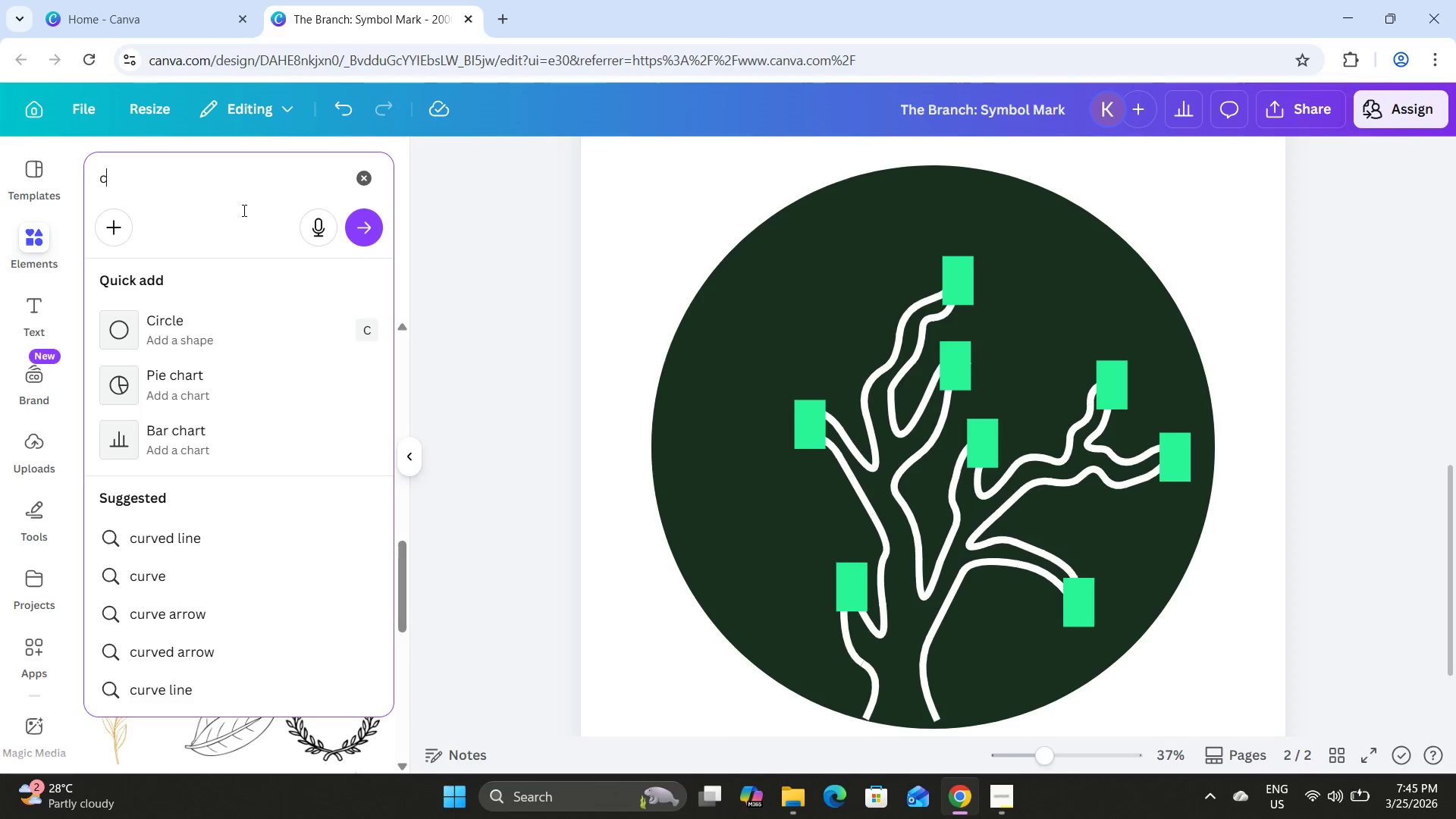 
key(Backspace)
 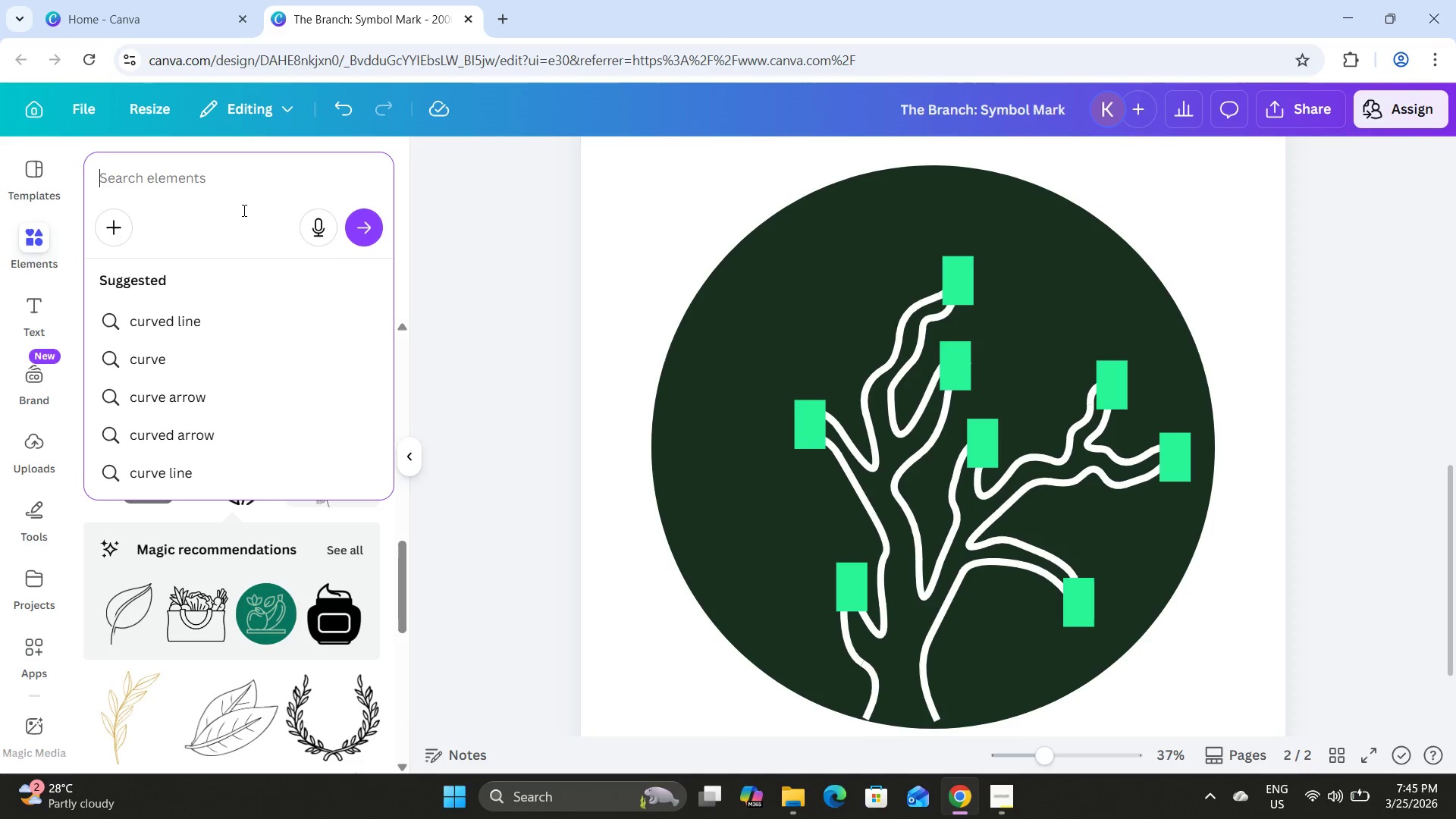 
key(Backspace)
 